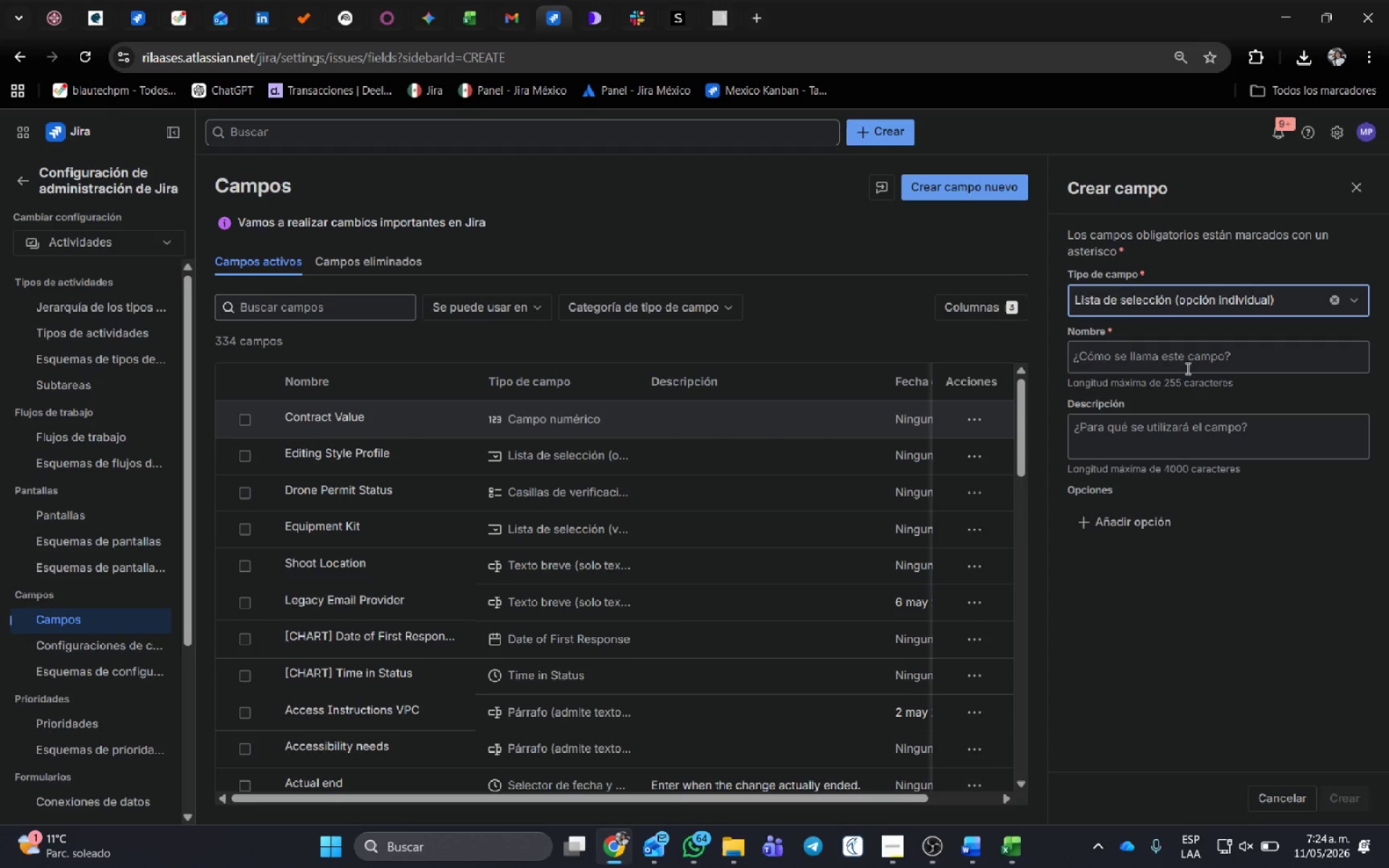 
left_click([1184, 355])
 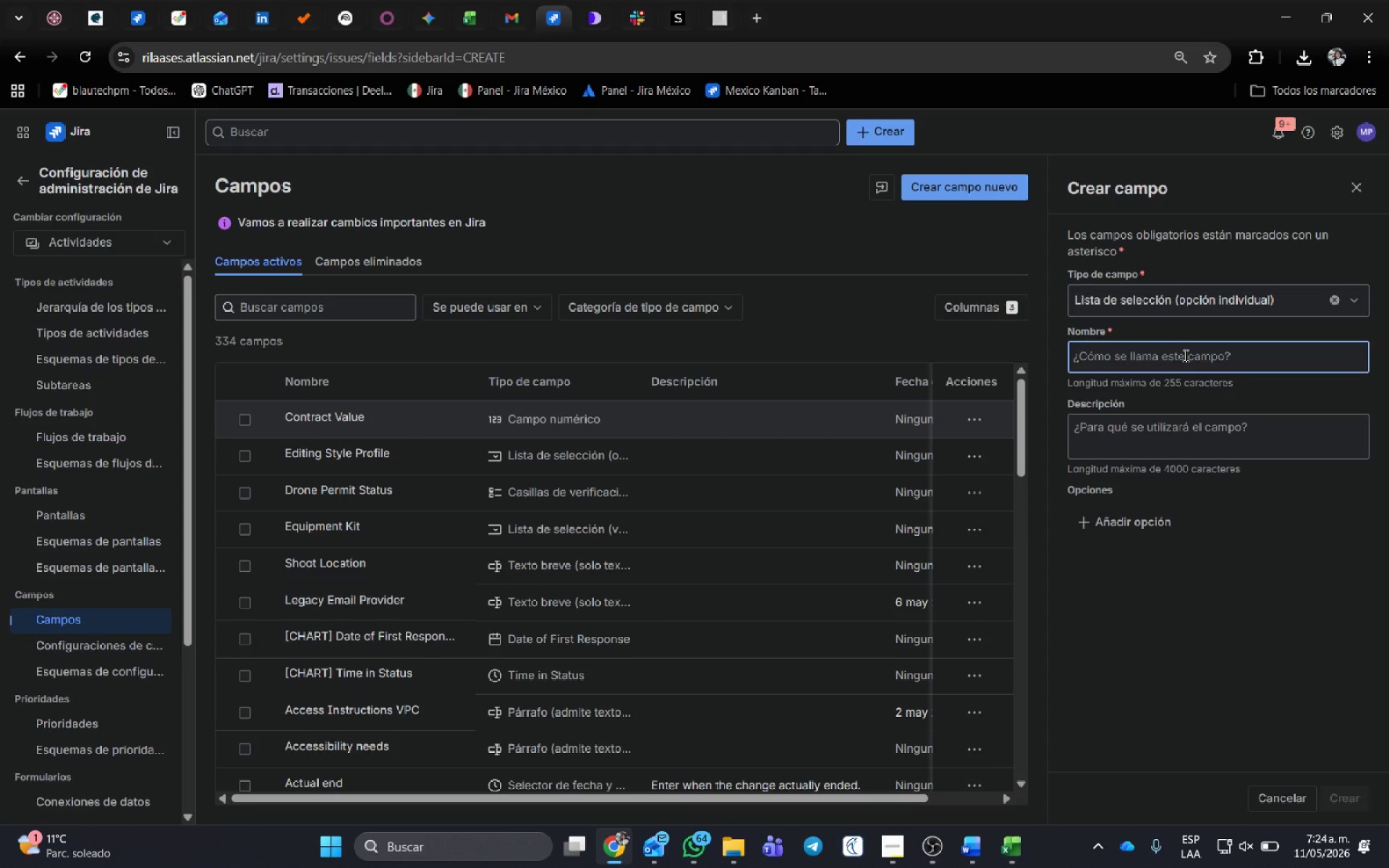 
hold_key(key=MetaLeft, duration=0.42)
 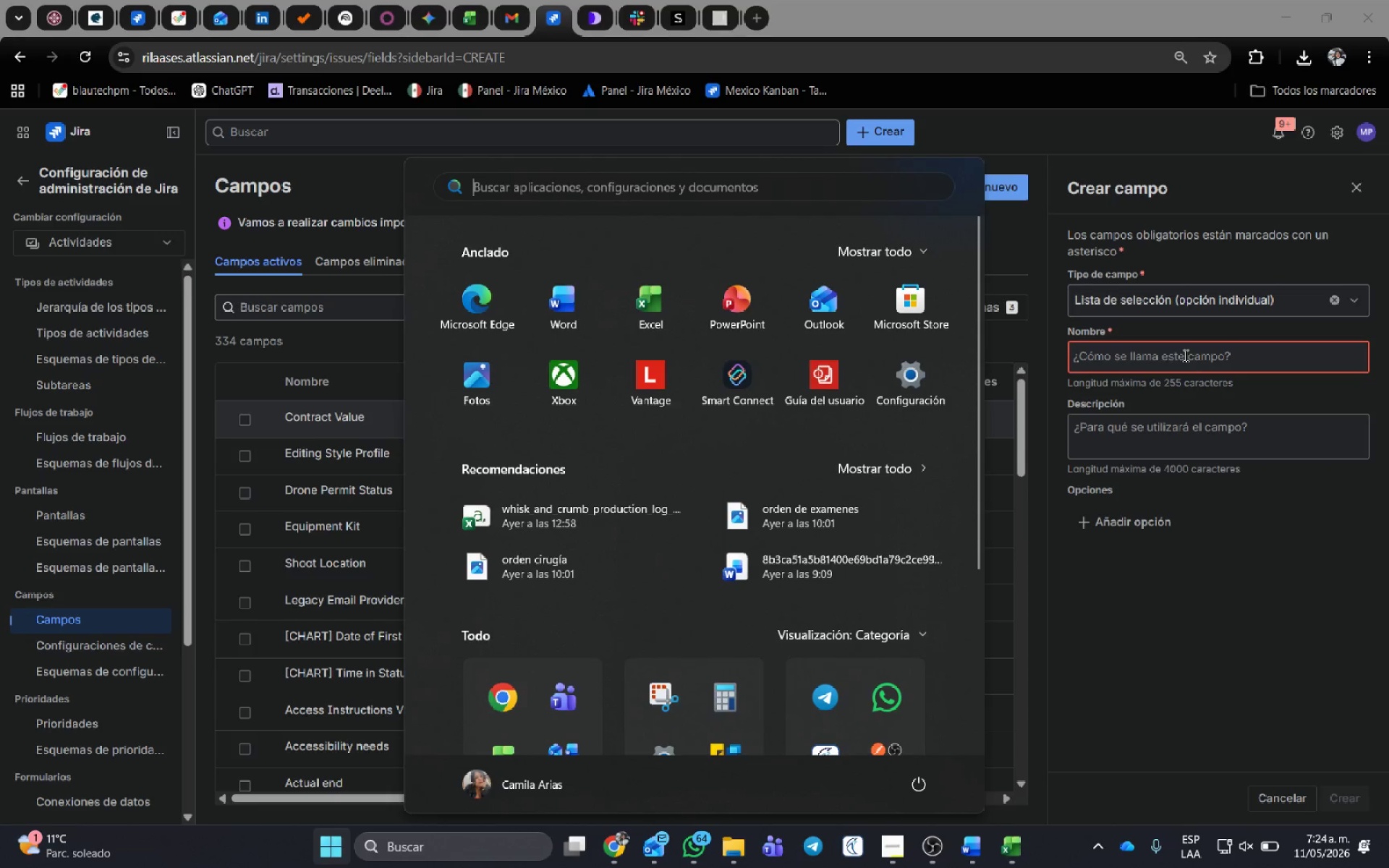 
hold_key(key=ControlLeft, duration=0.31)
 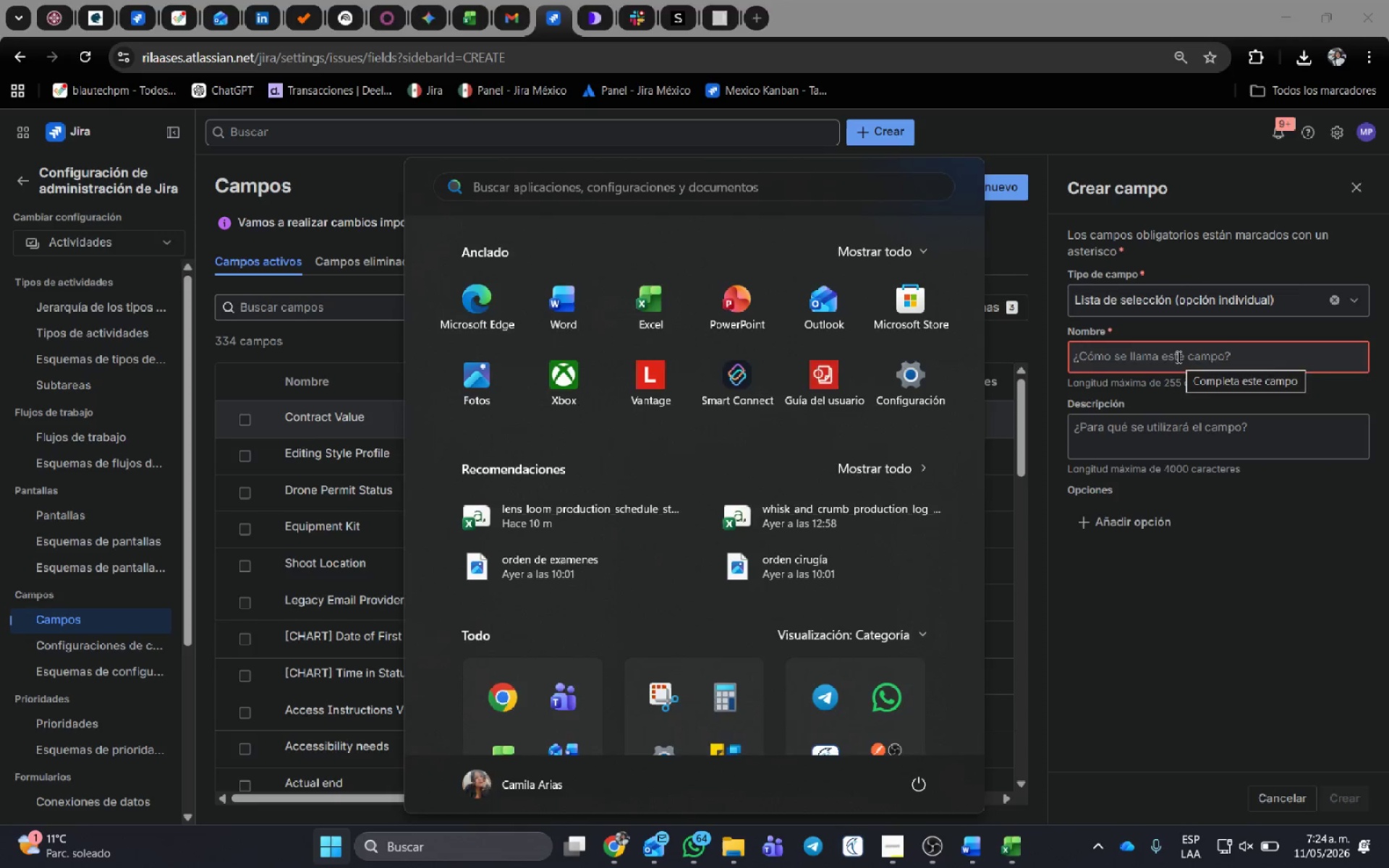 
left_click([1177, 357])
 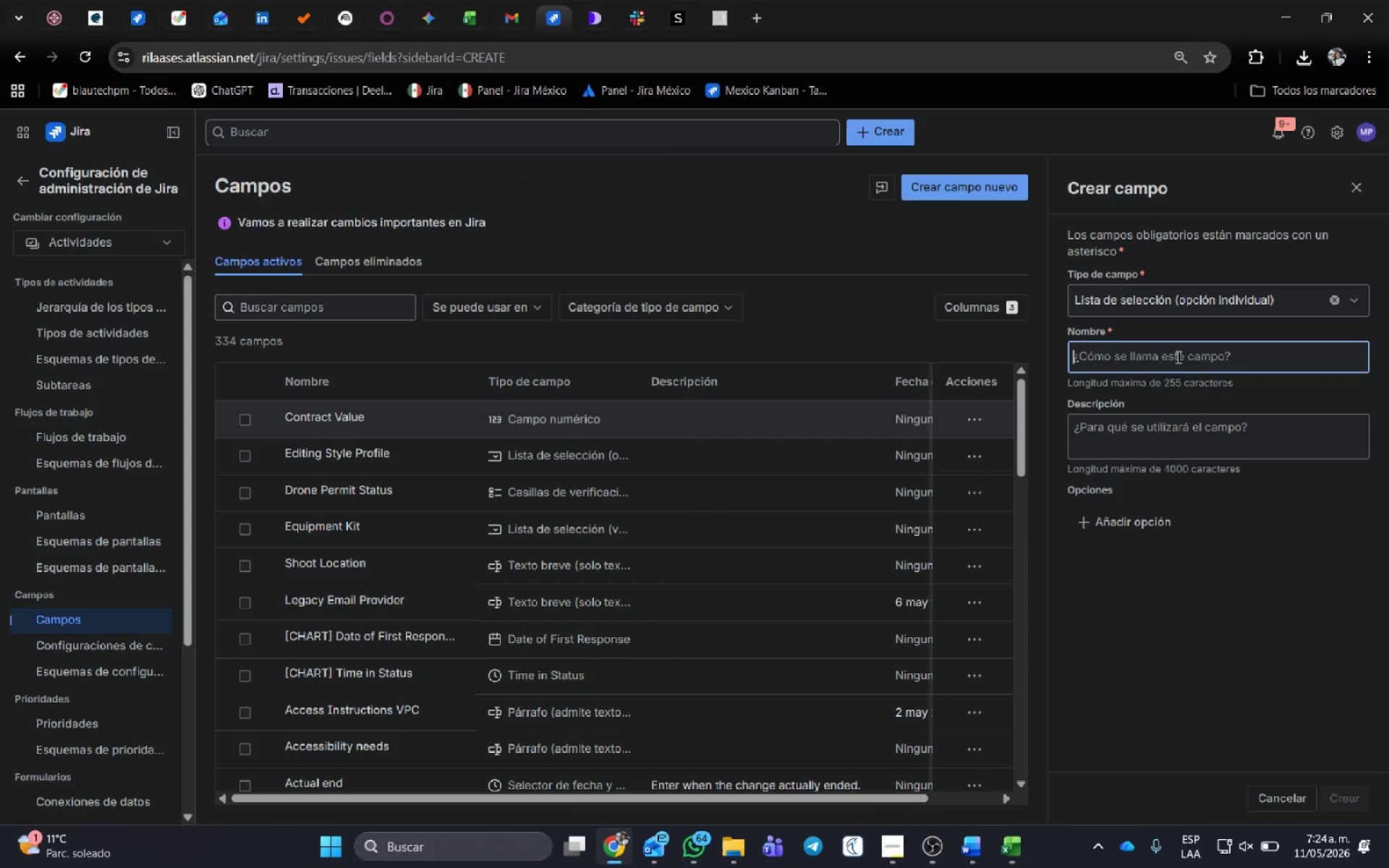 
key(Control+C)
 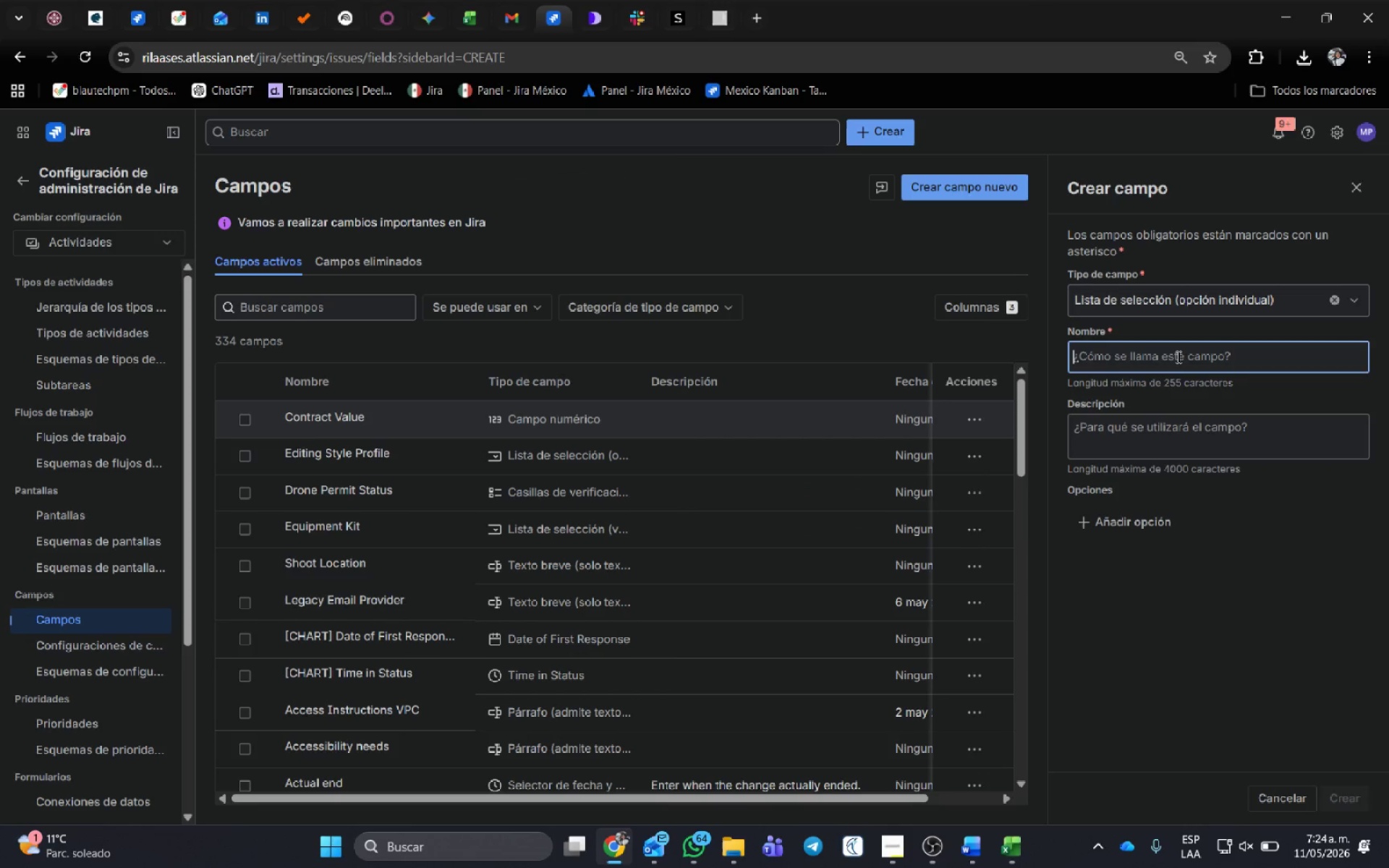 
left_click([1177, 357])
 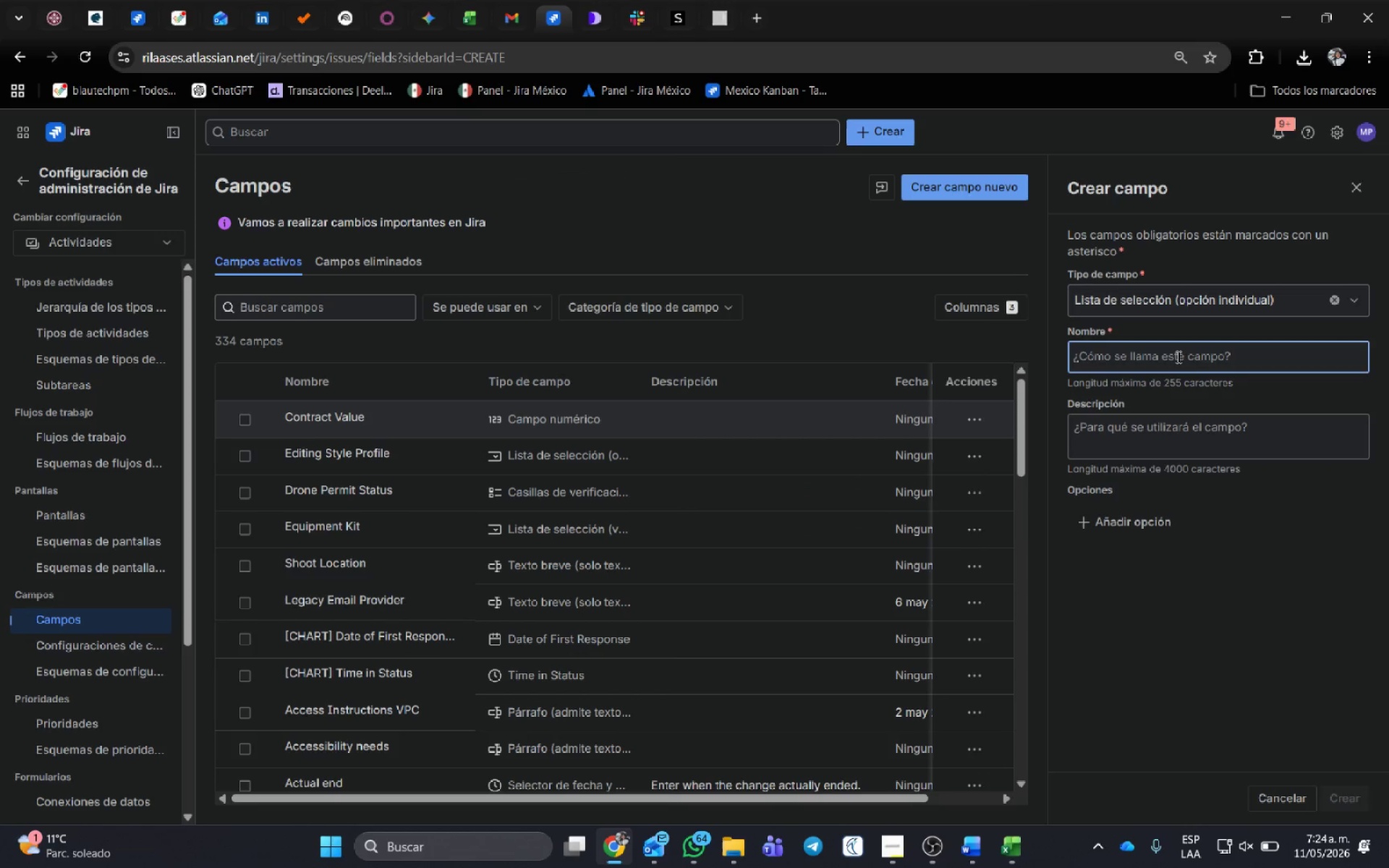 
key(Control+V)
 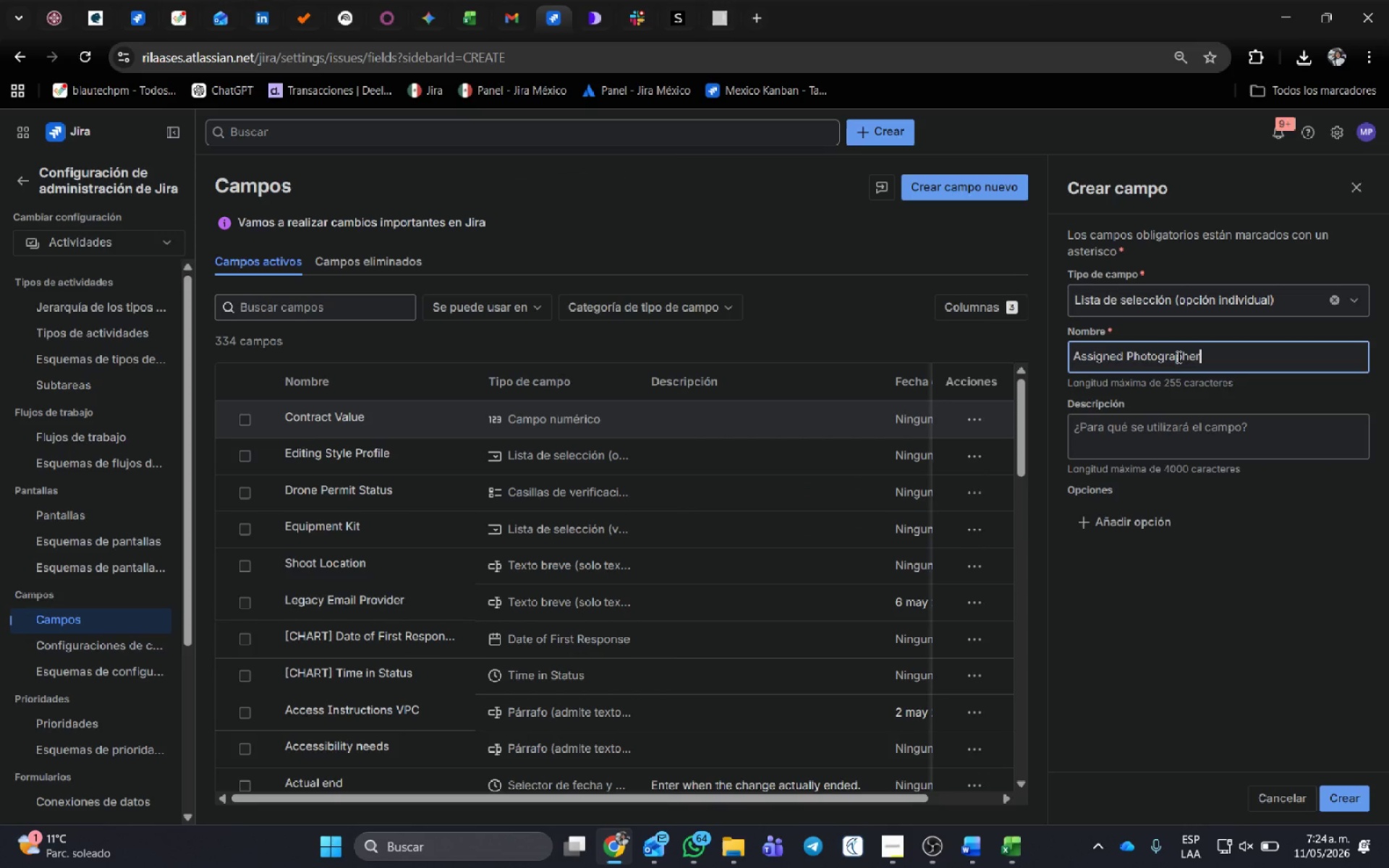 
key(Alt+Tab)
 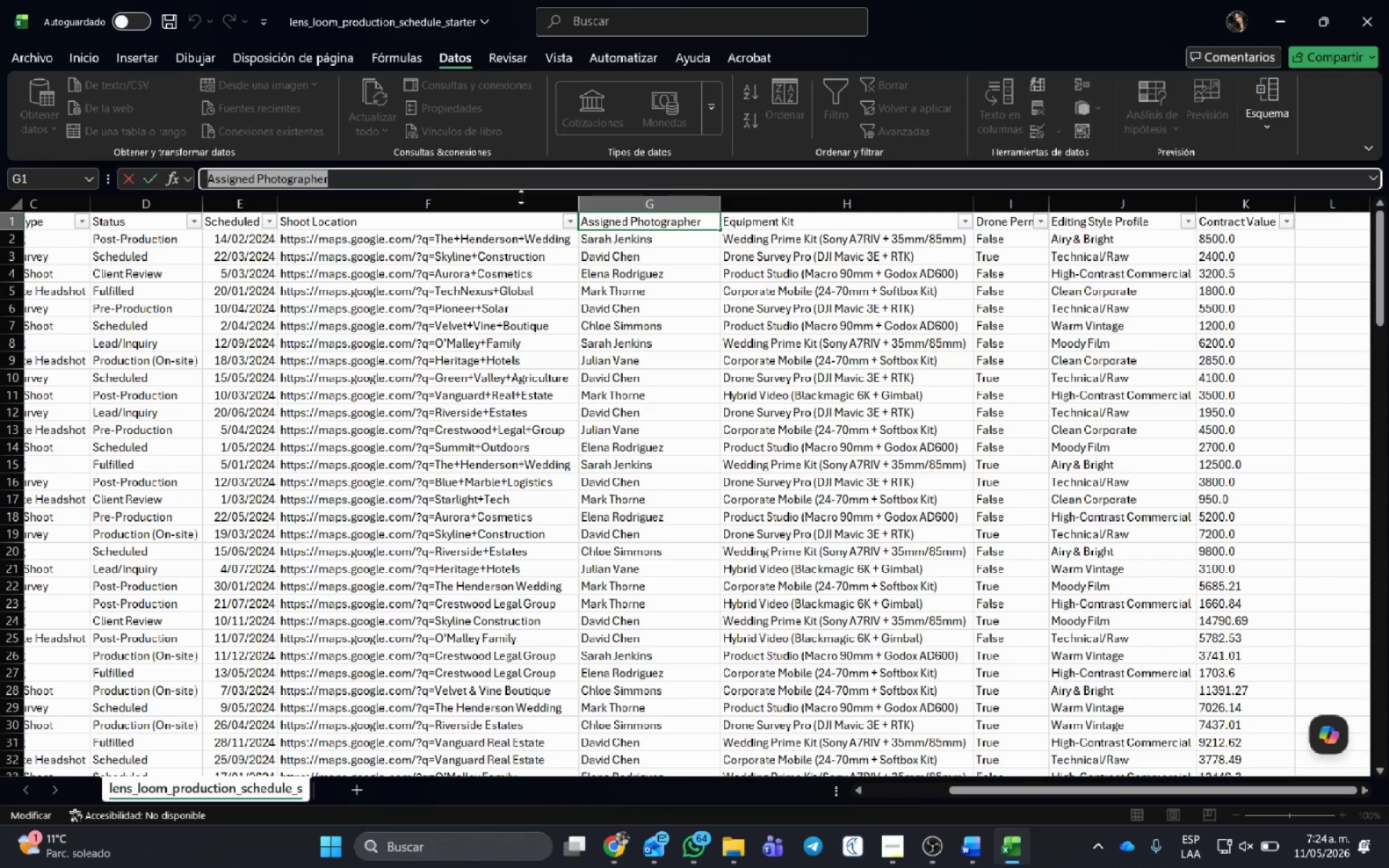 
key(Control+C)
 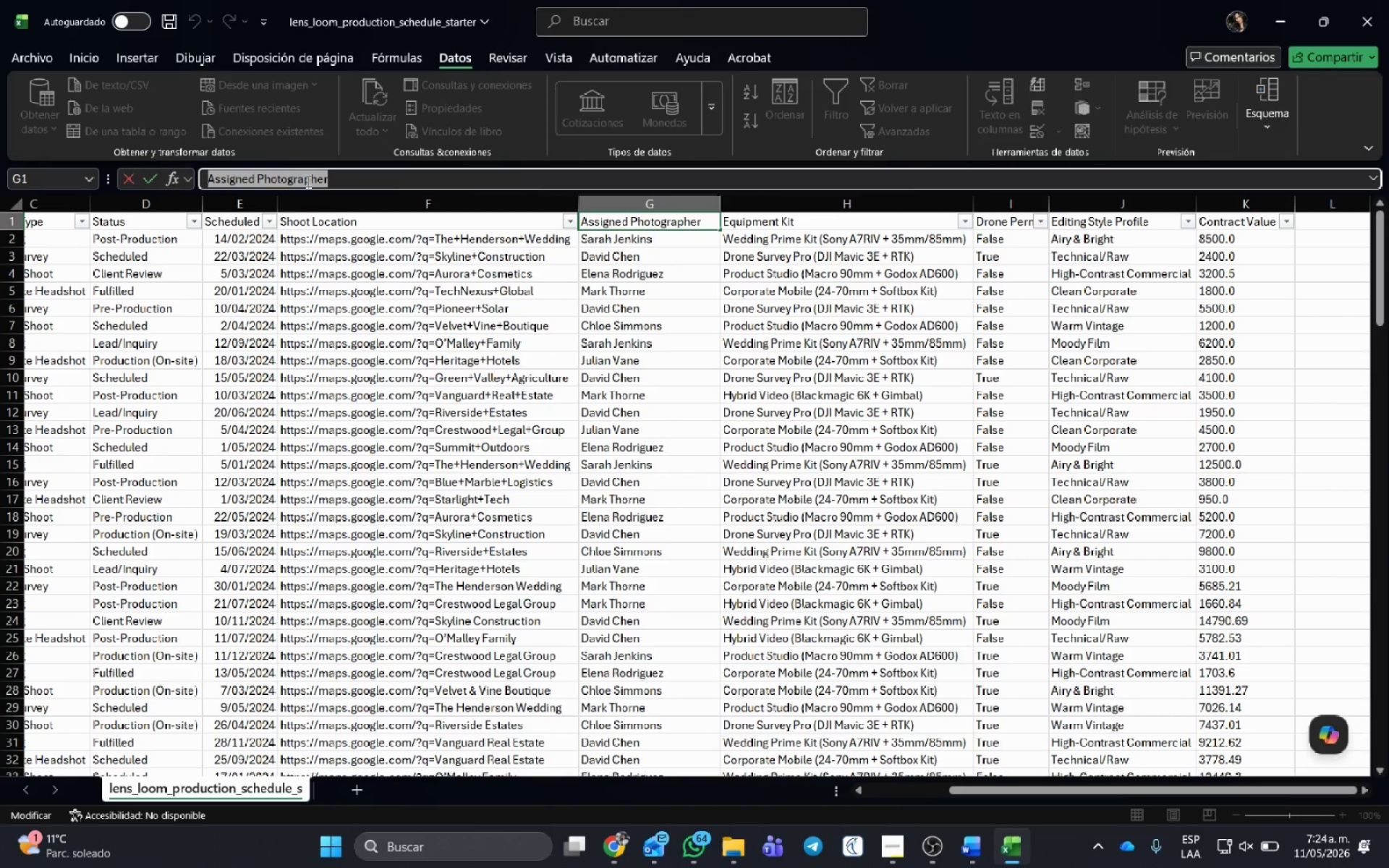 
key(Control+C)
 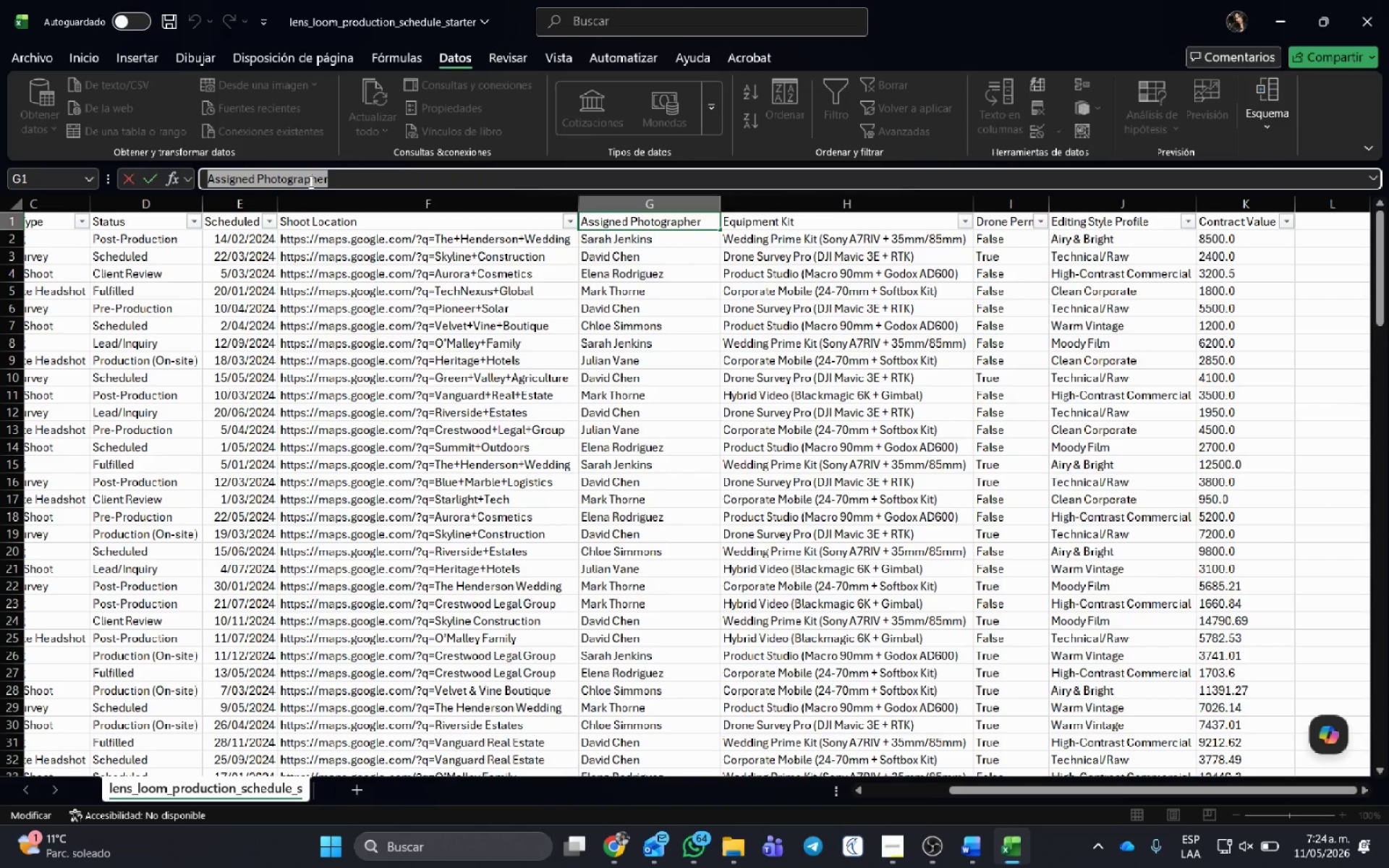 
key(Alt+AltLeft)
 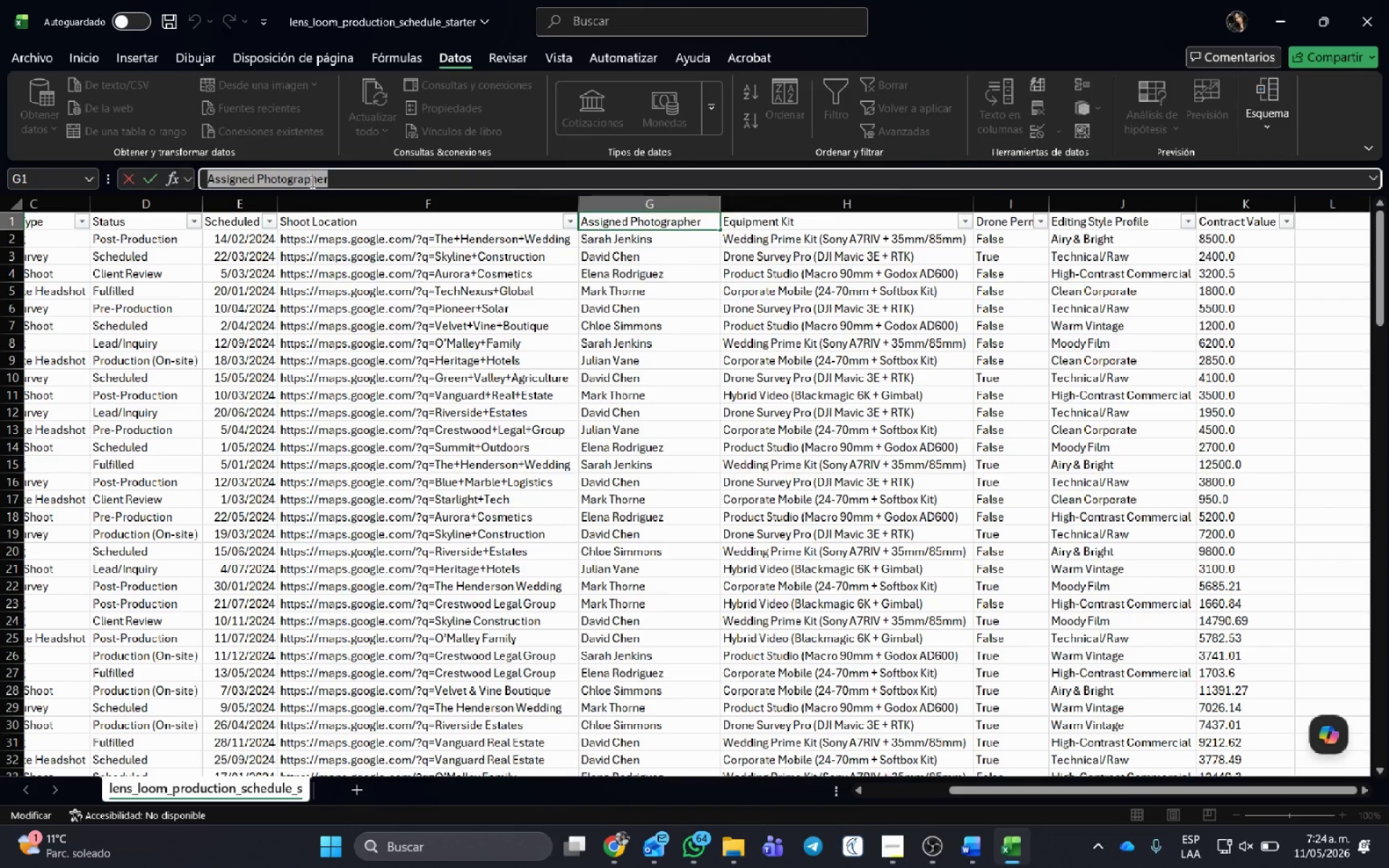 
key(Alt+Tab)
 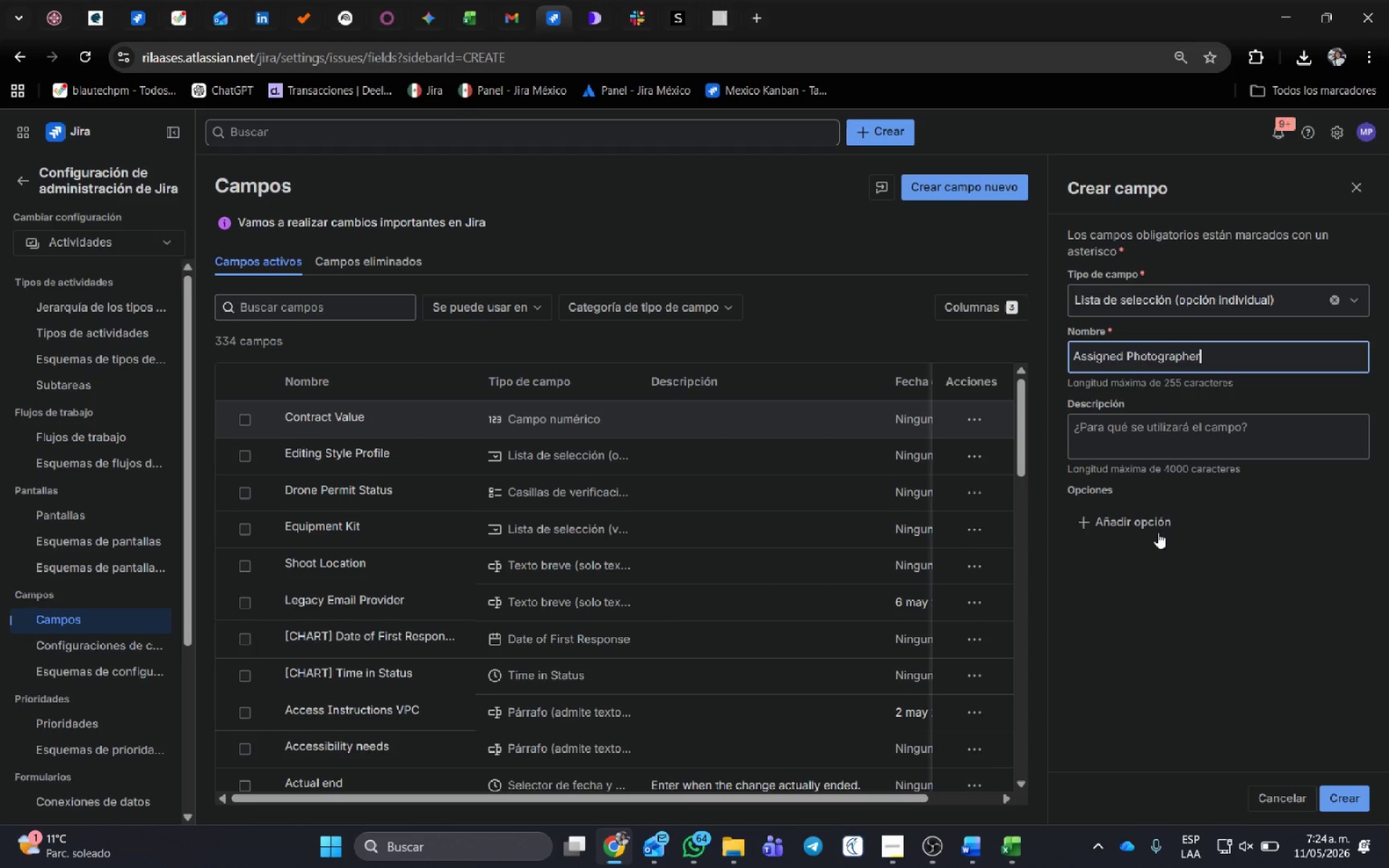 
left_click([1155, 528])
 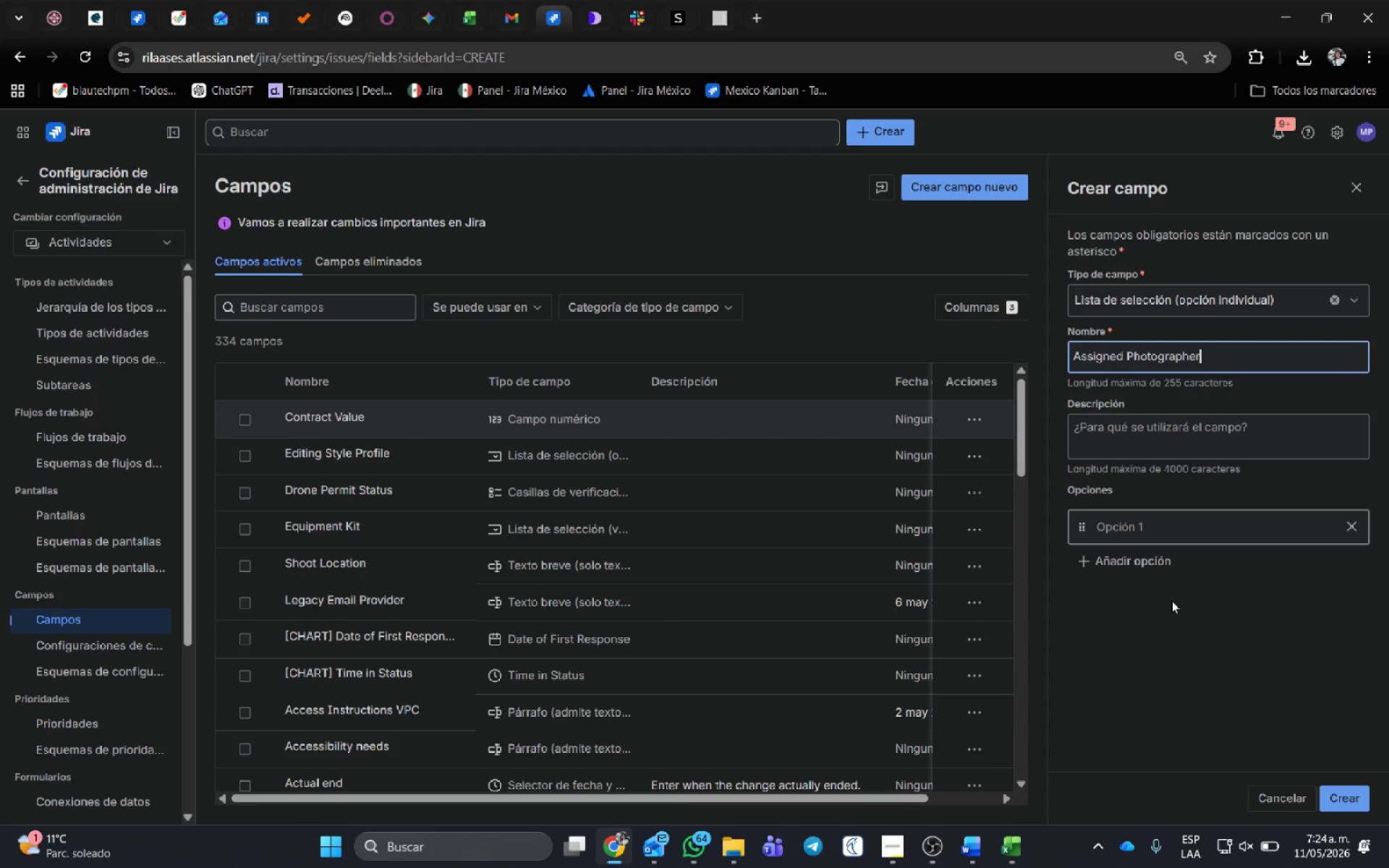 
key(Alt+AltLeft)
 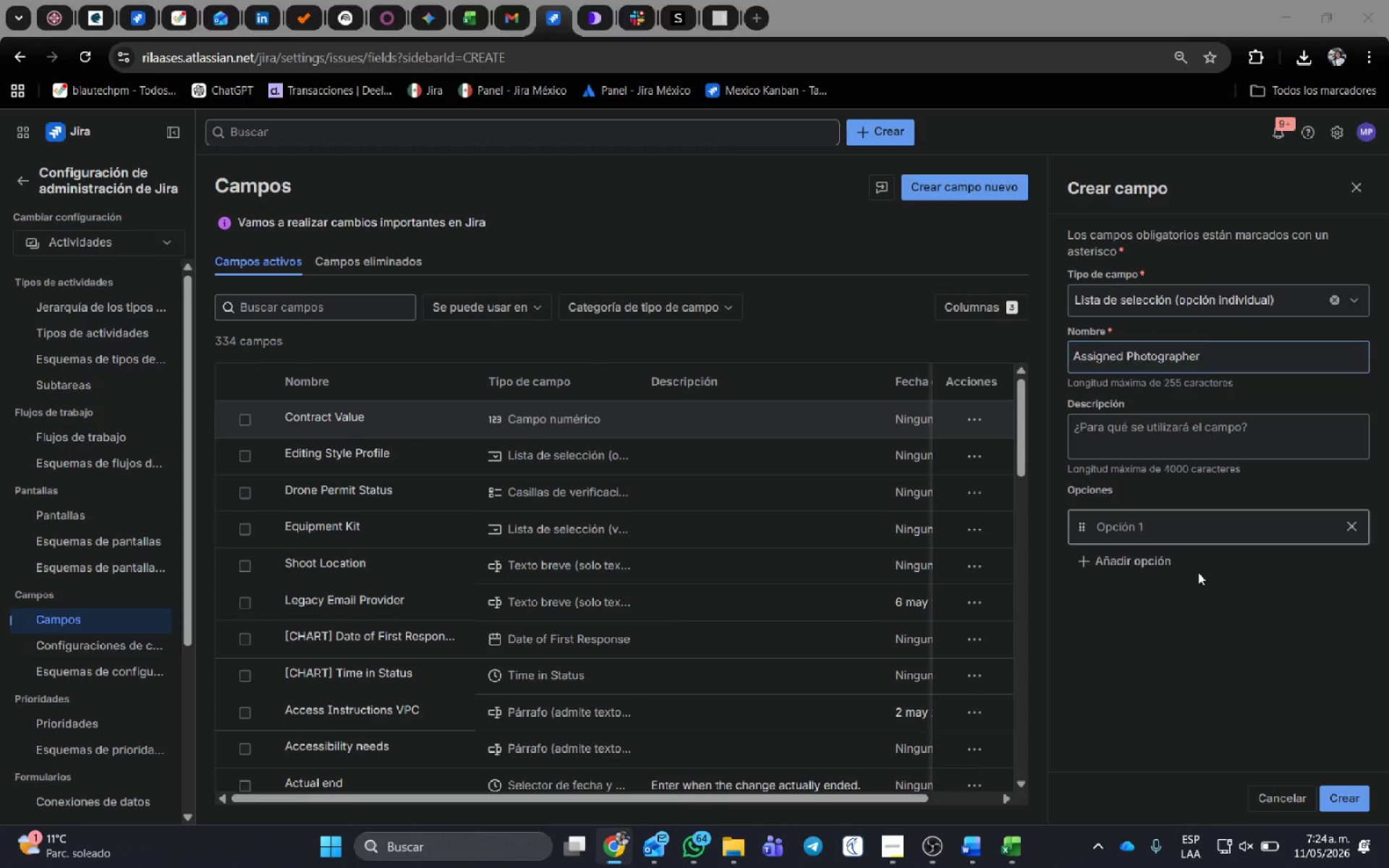 
key(Alt+Tab)
 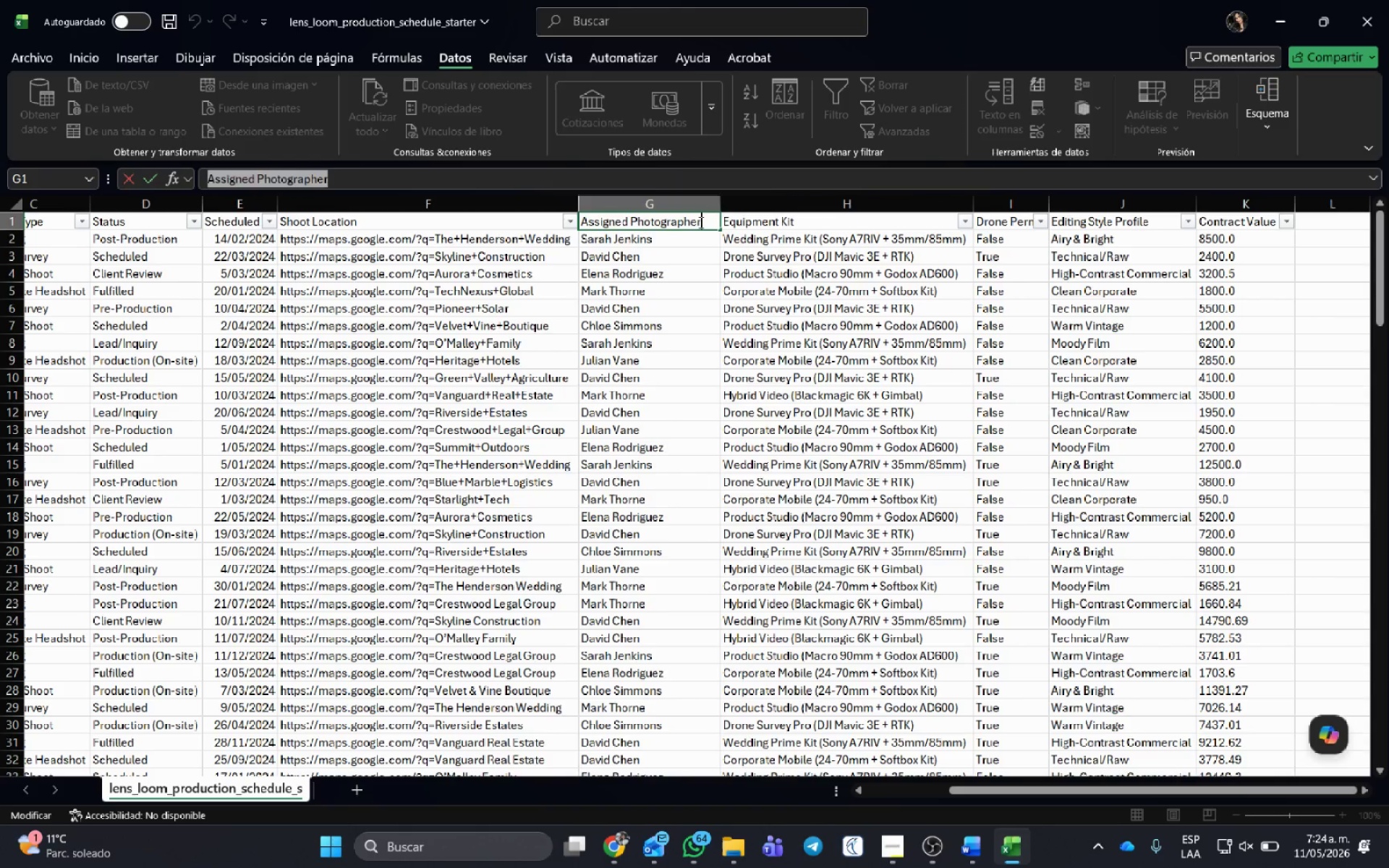 
double_click([797, 343])
 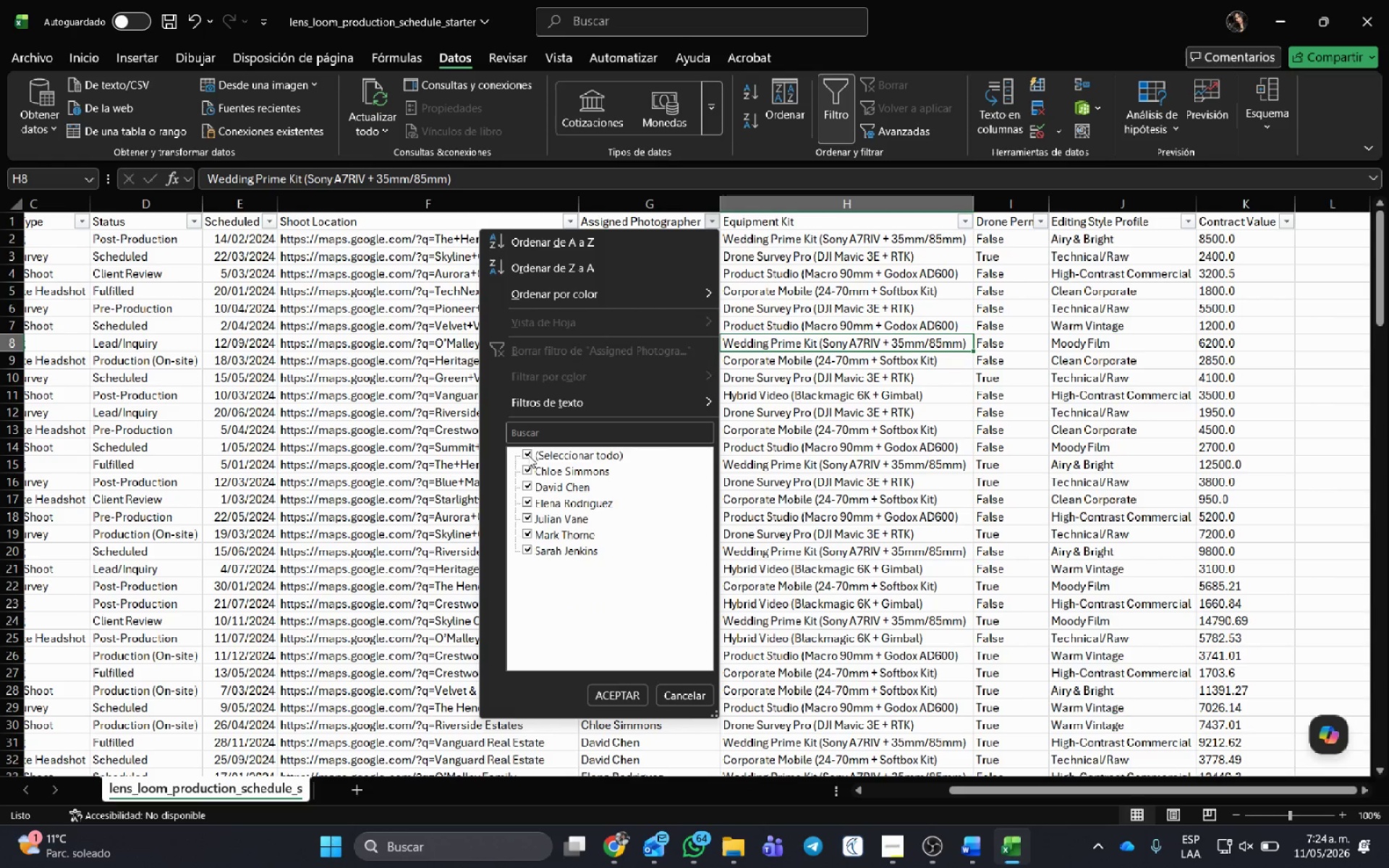 
double_click([527, 470])
 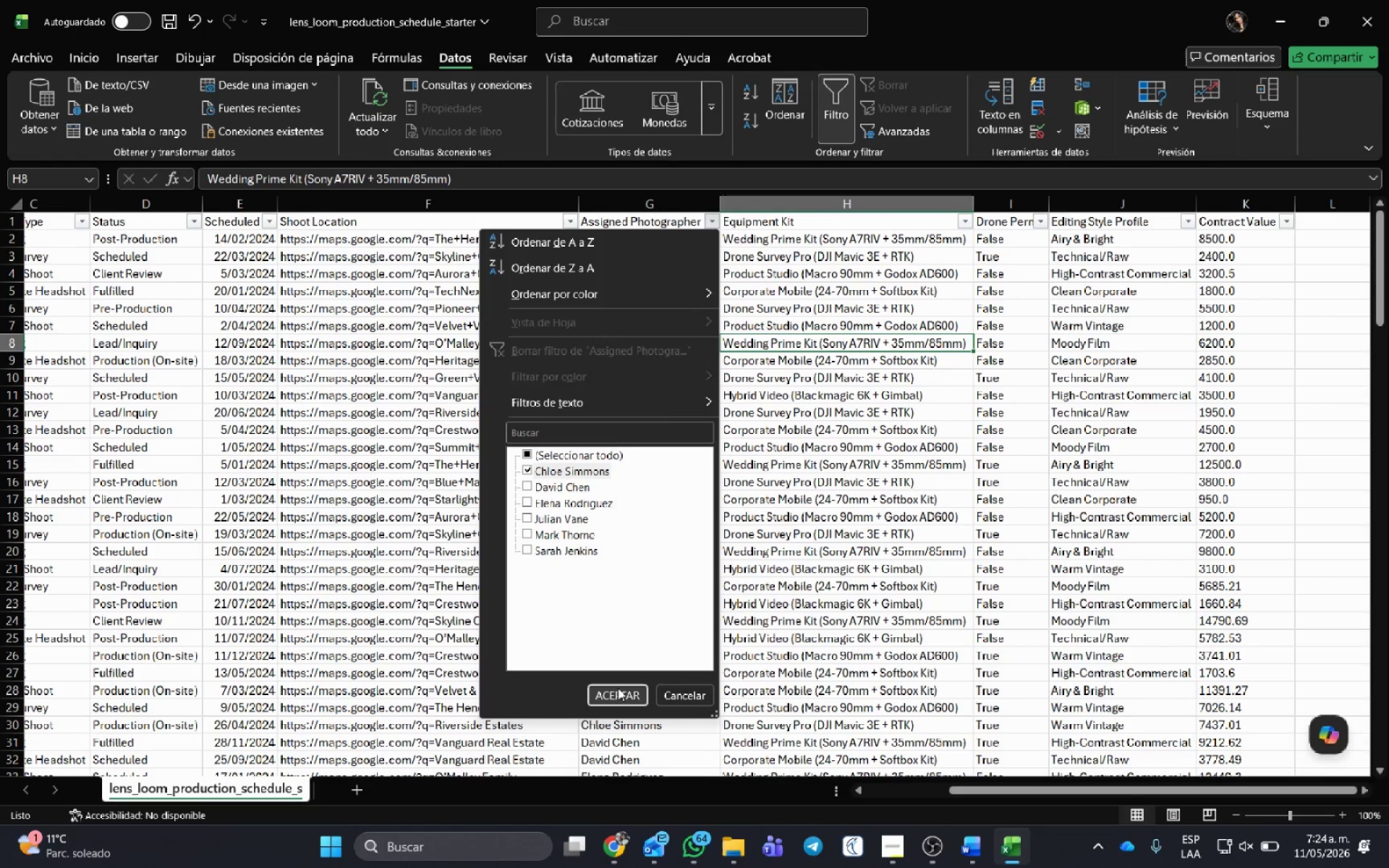 
left_click([618, 688])
 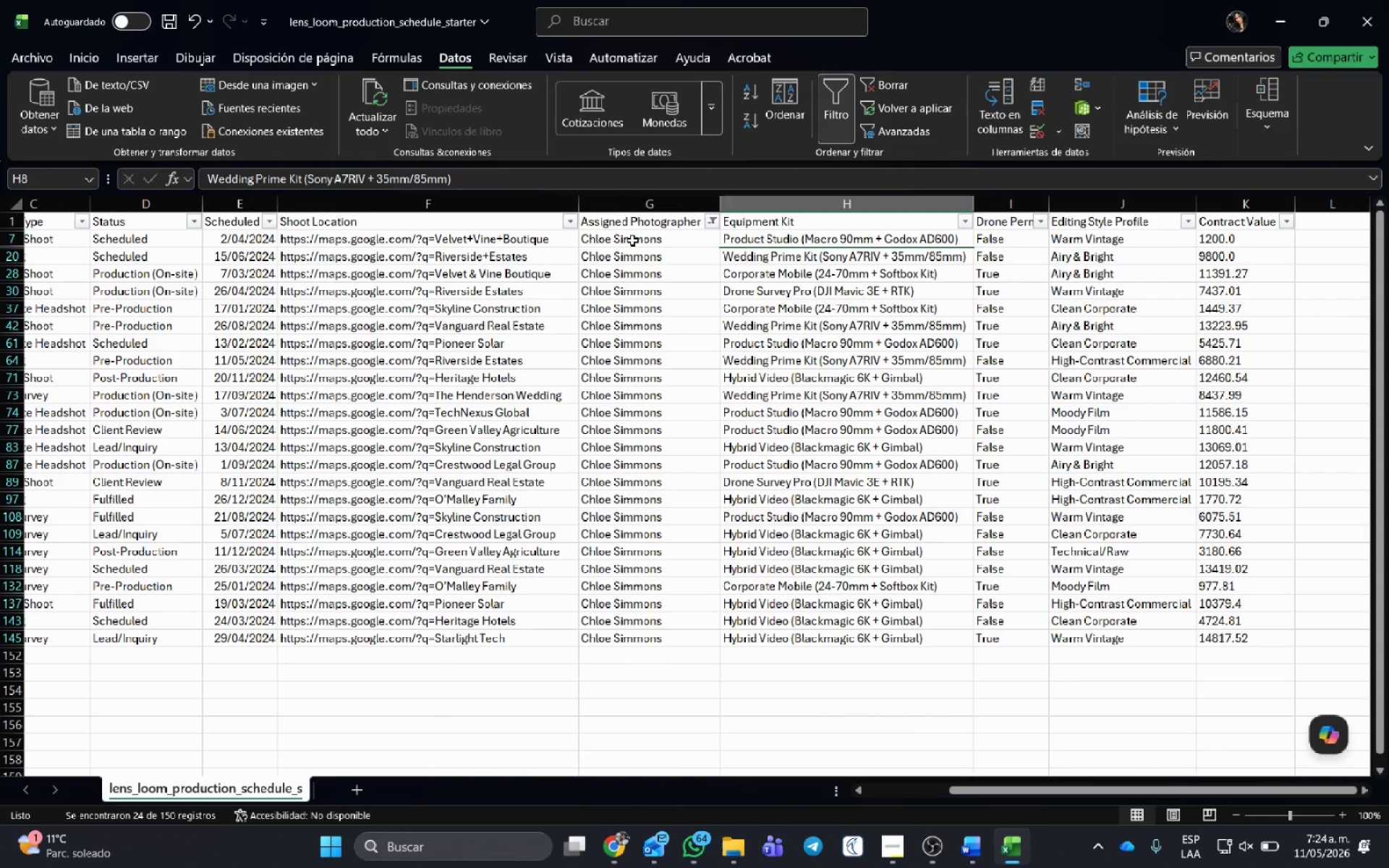 
left_click([632, 240])
 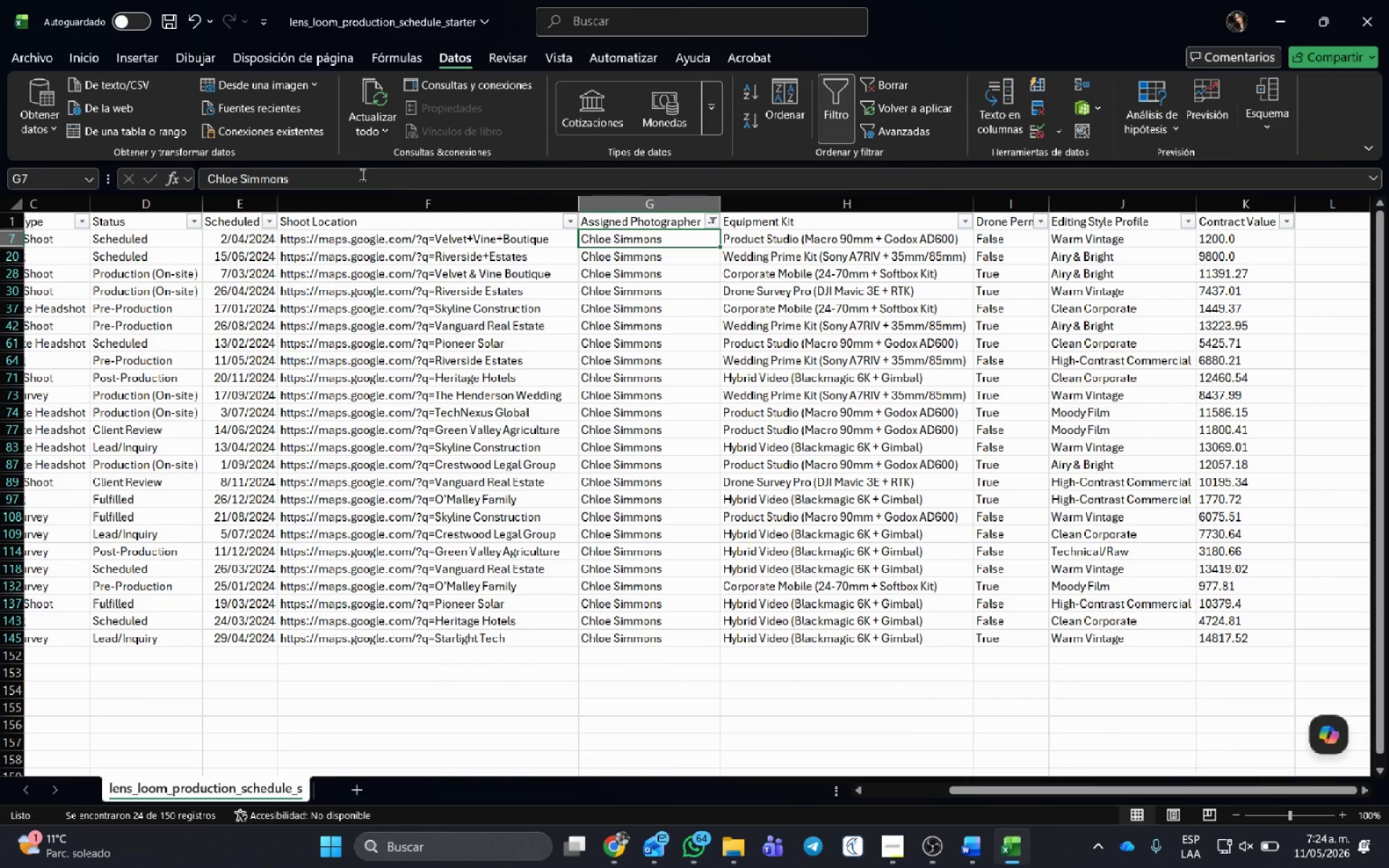 
left_click_drag(start_coordinate=[353, 176], to_coordinate=[0, 177])
 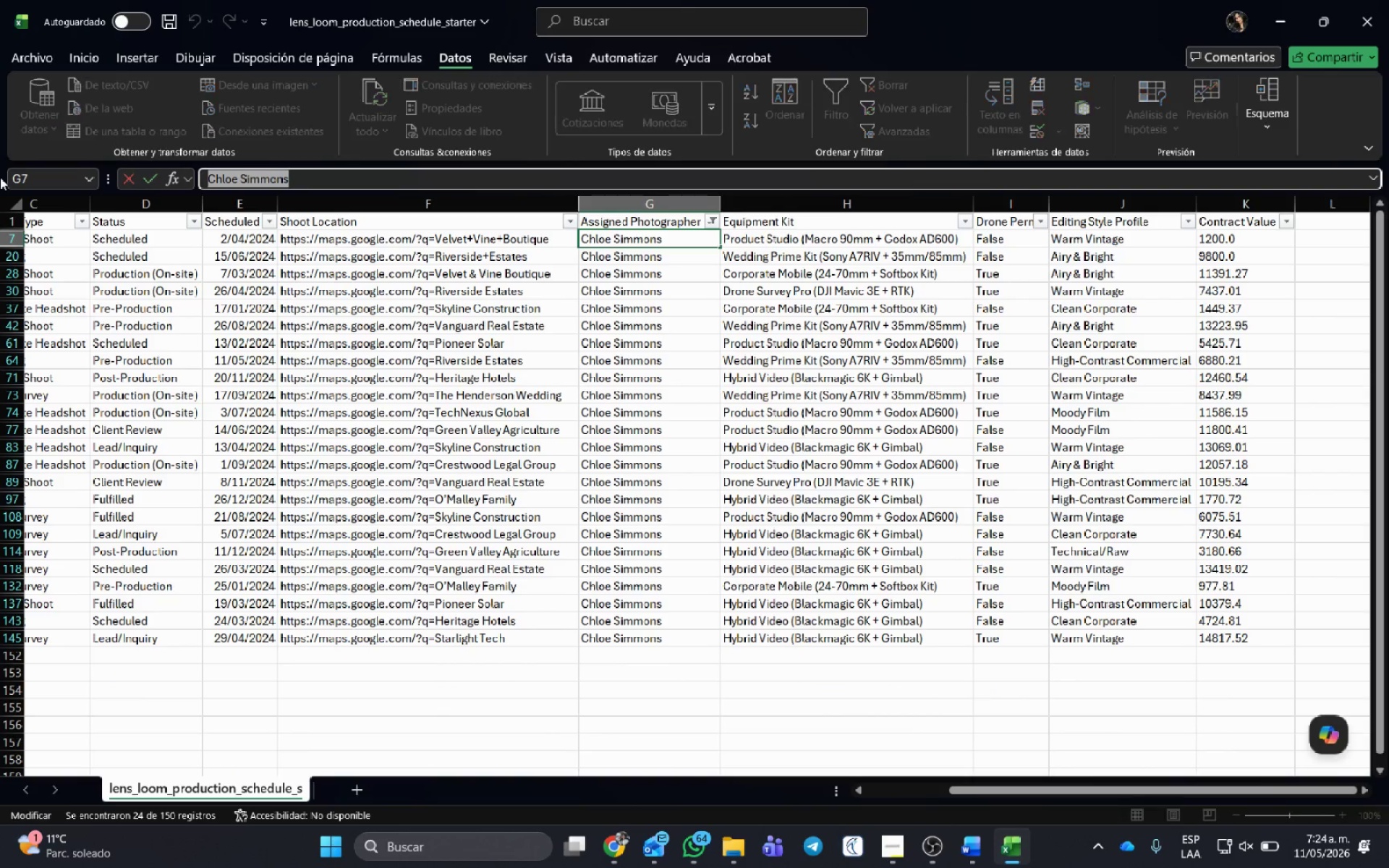 
key(Control+C)
 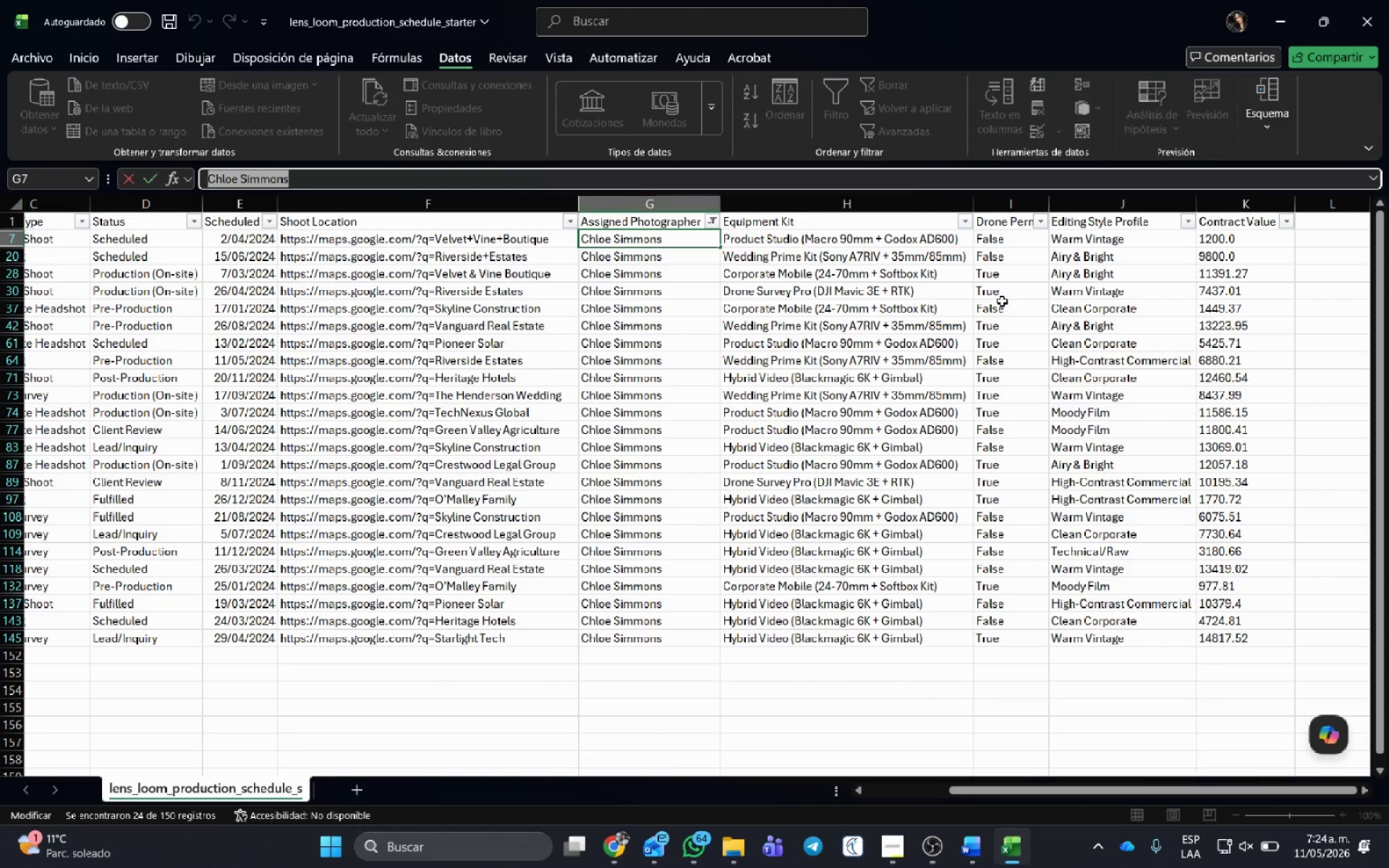 
key(Alt+AltLeft)
 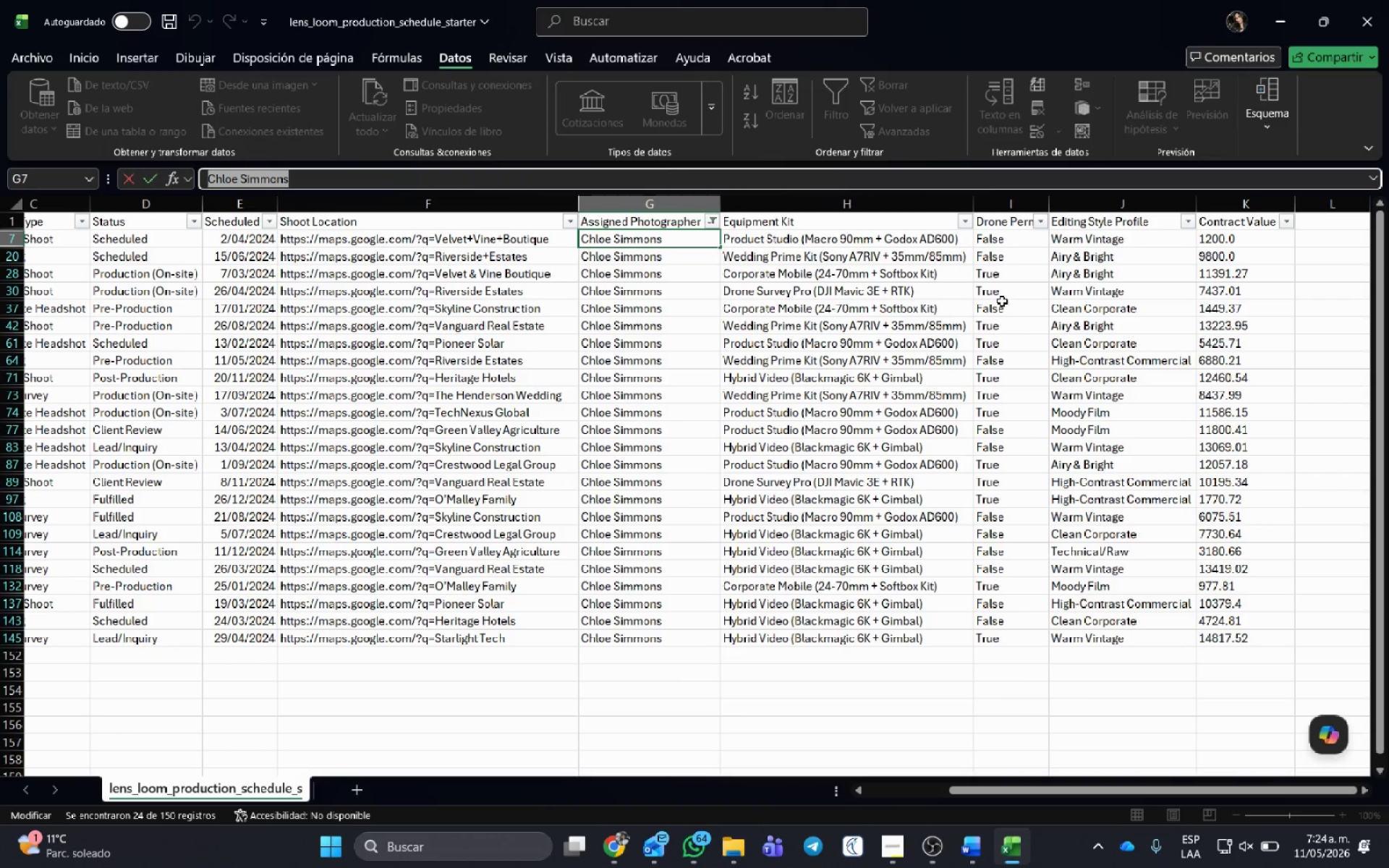 
key(Alt+Tab)
 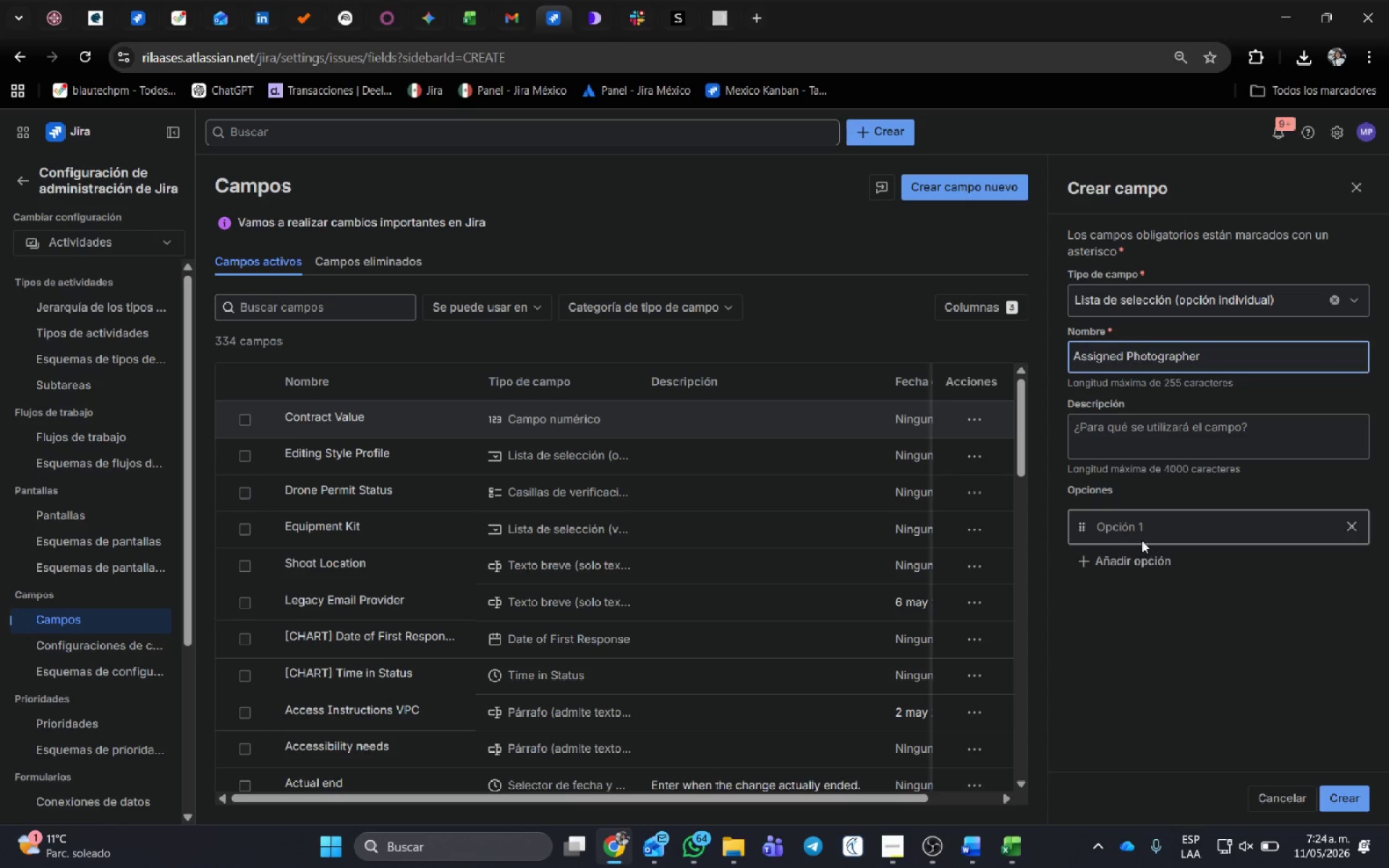 
left_click([1146, 527])
 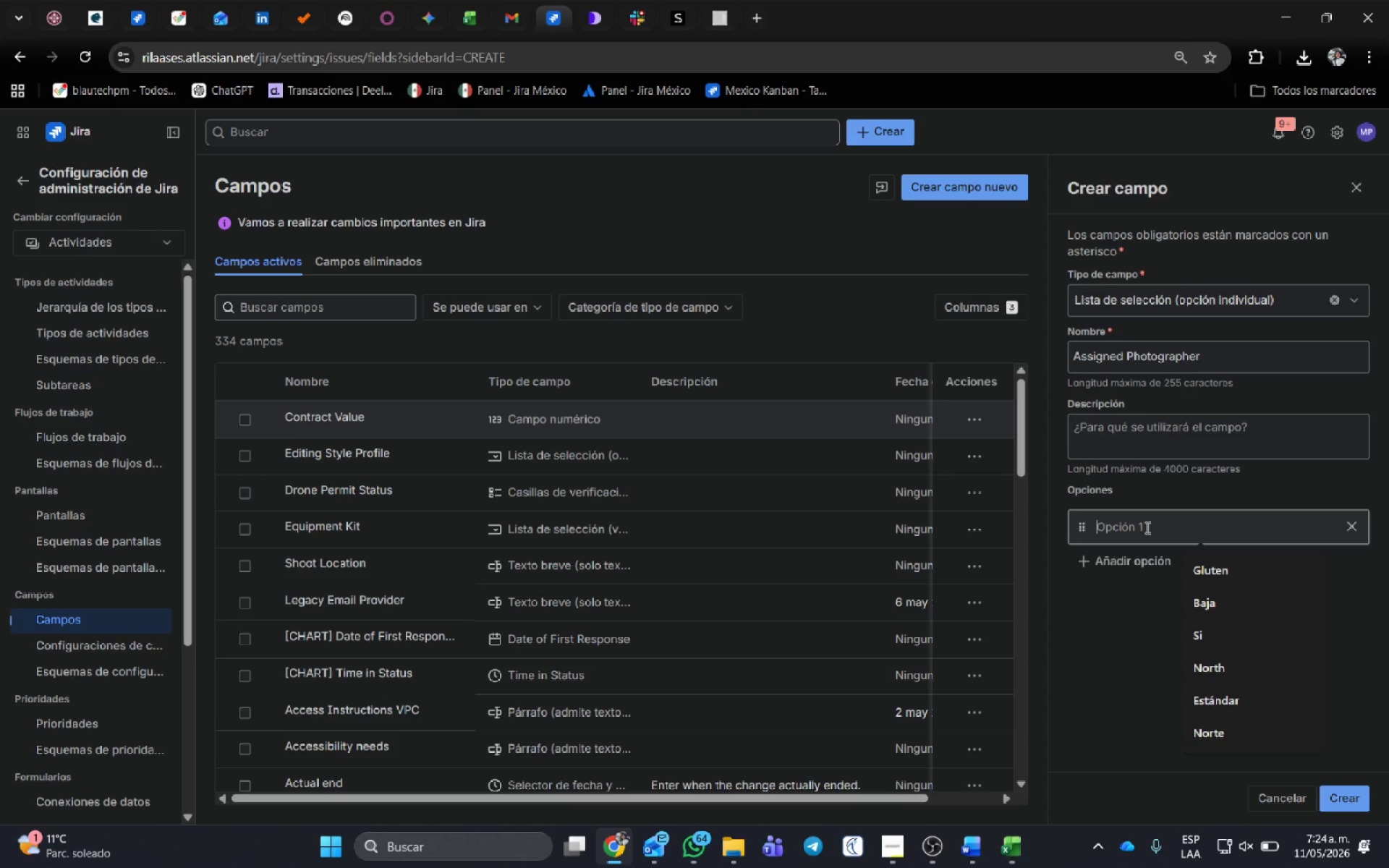 
key(Control+ControlLeft)
 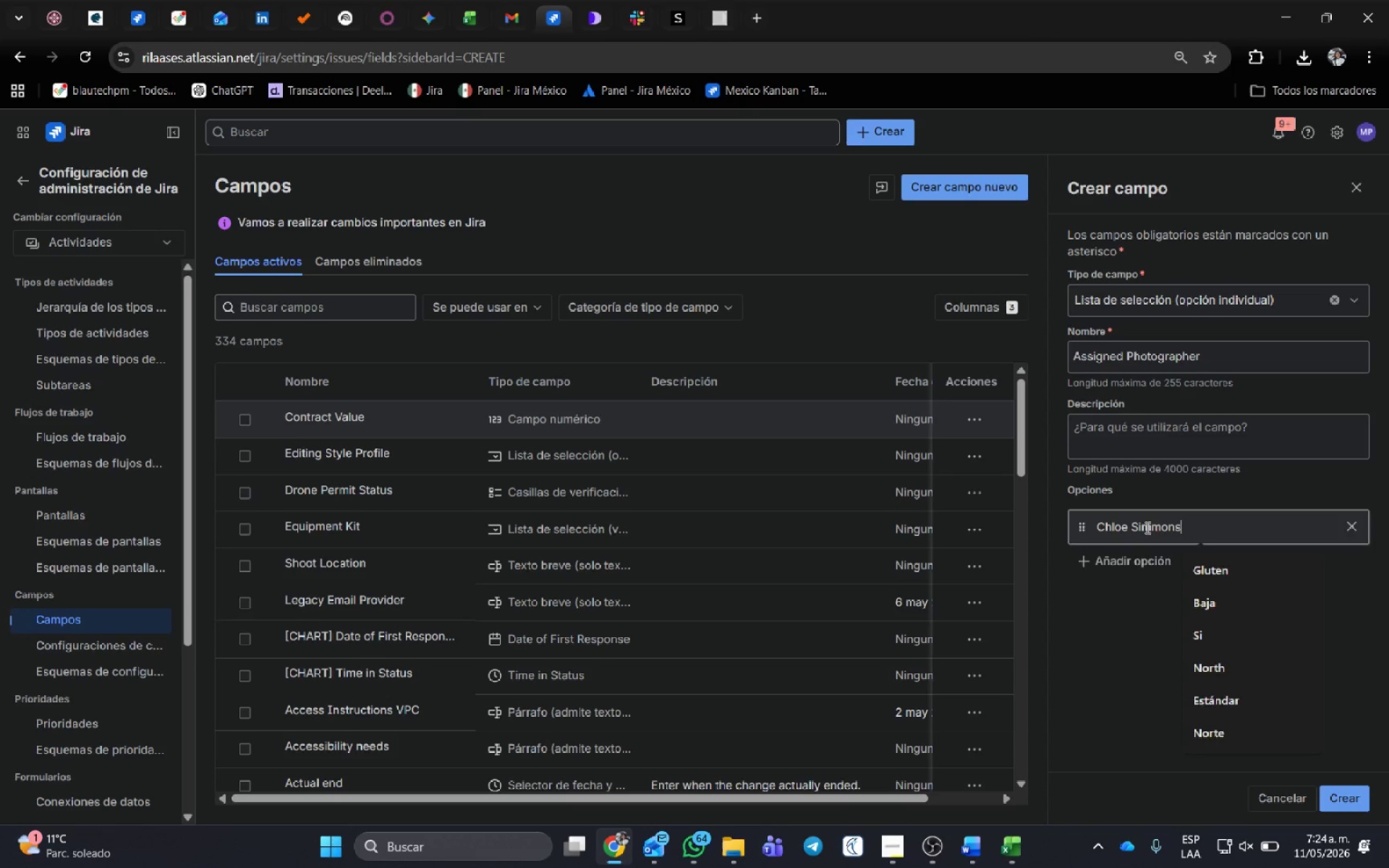 
key(Control+V)
 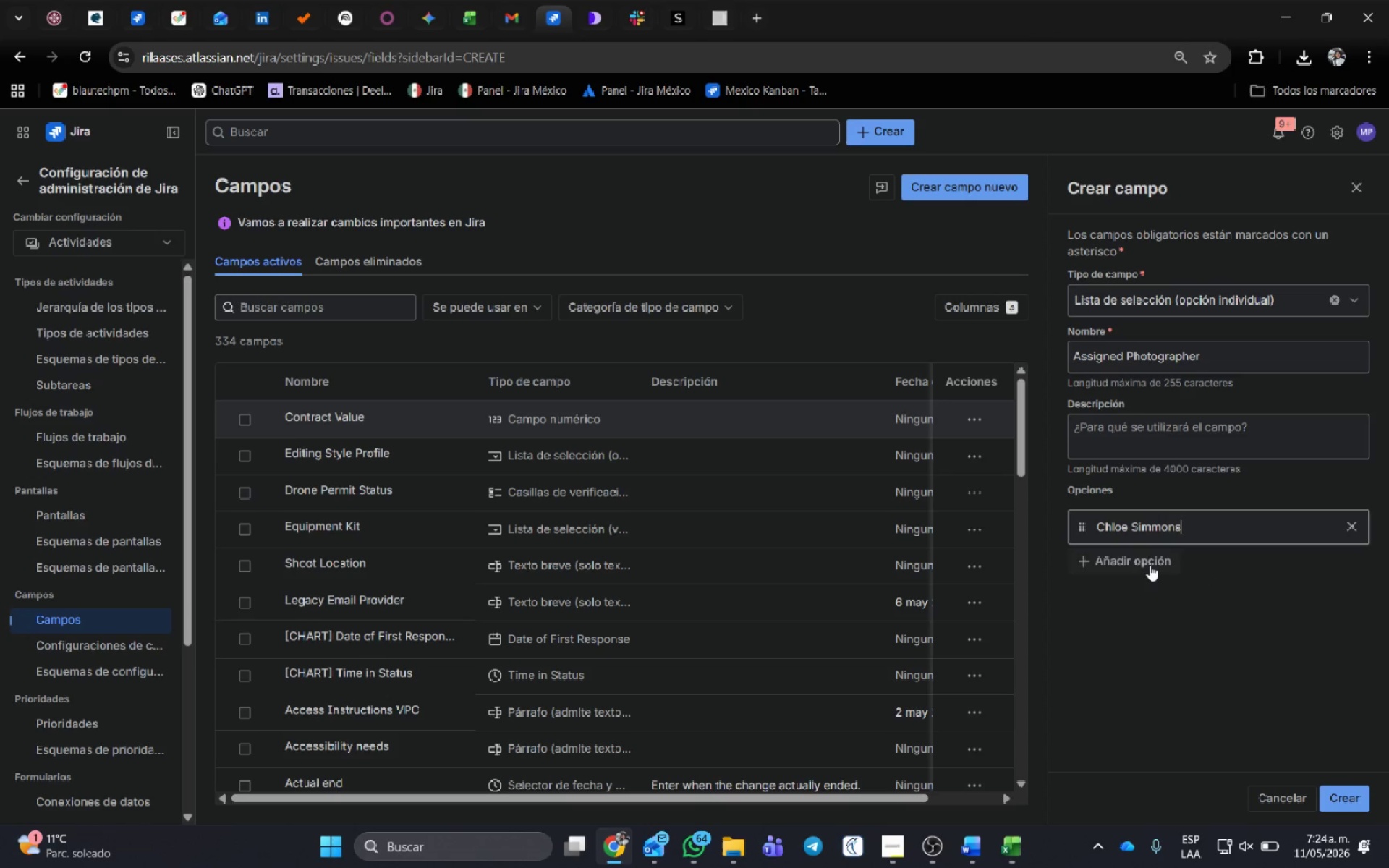 
left_click([1150, 565])
 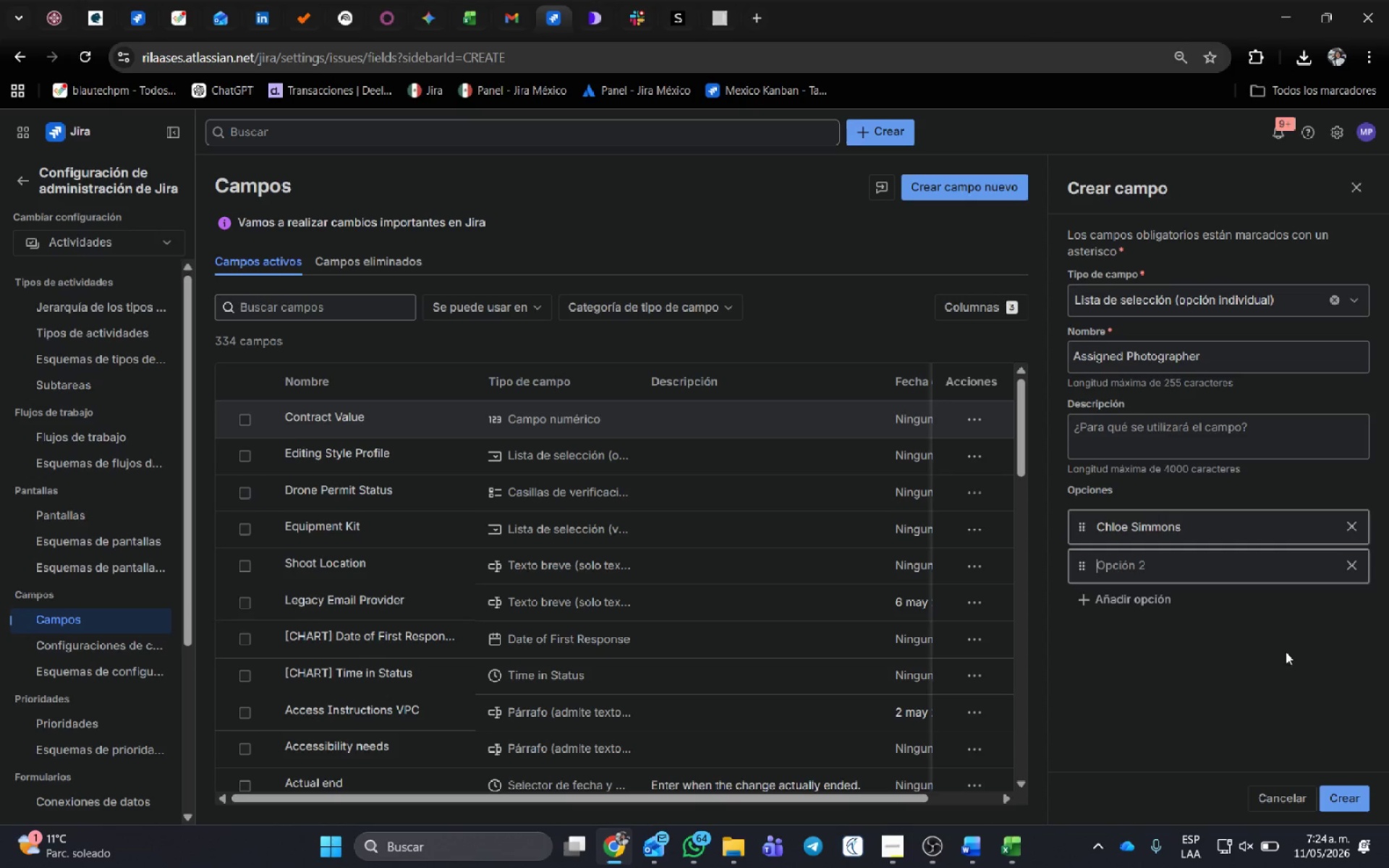 
key(Alt+AltLeft)
 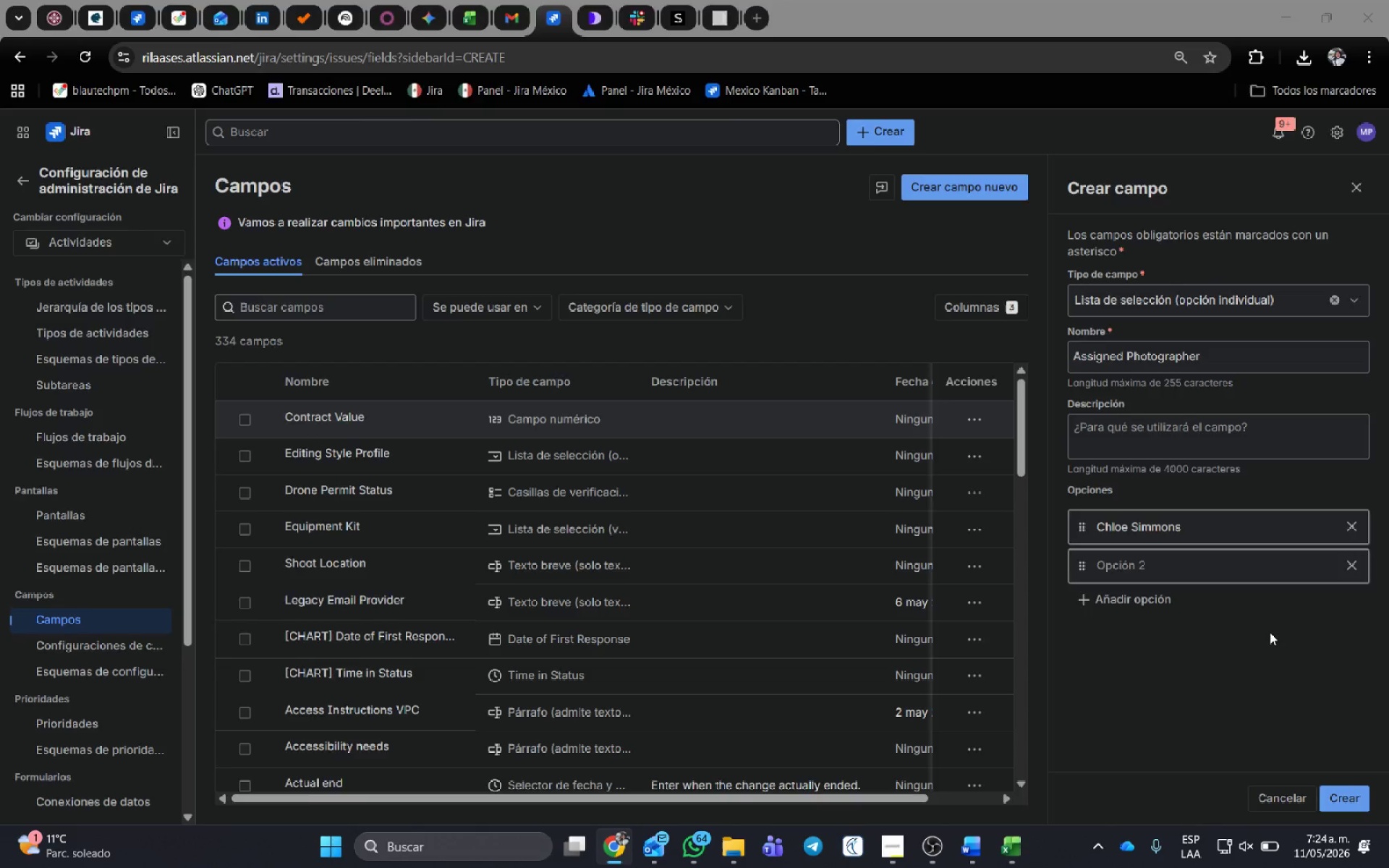 
key(Alt+Tab)
 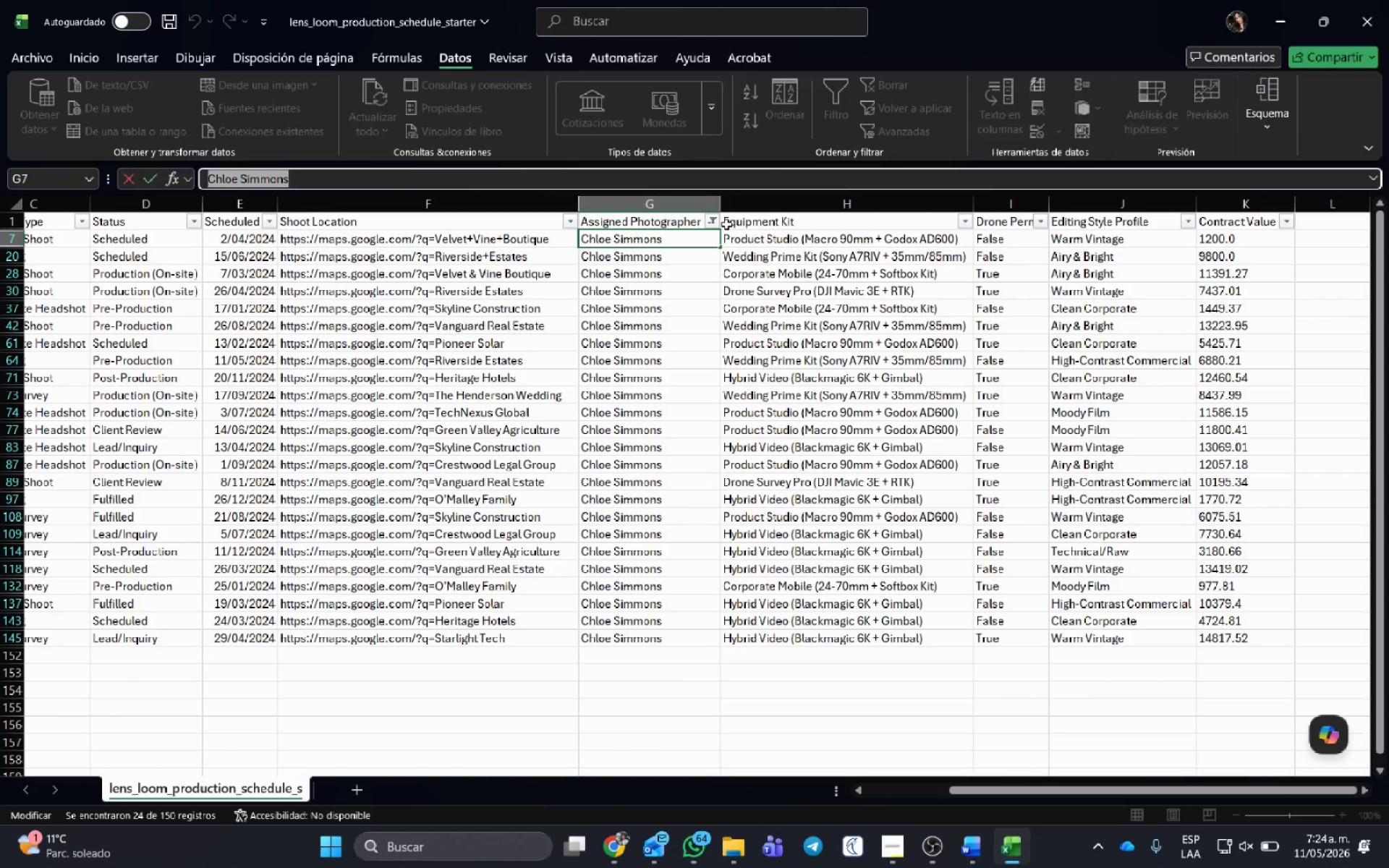 
left_click([714, 218])
 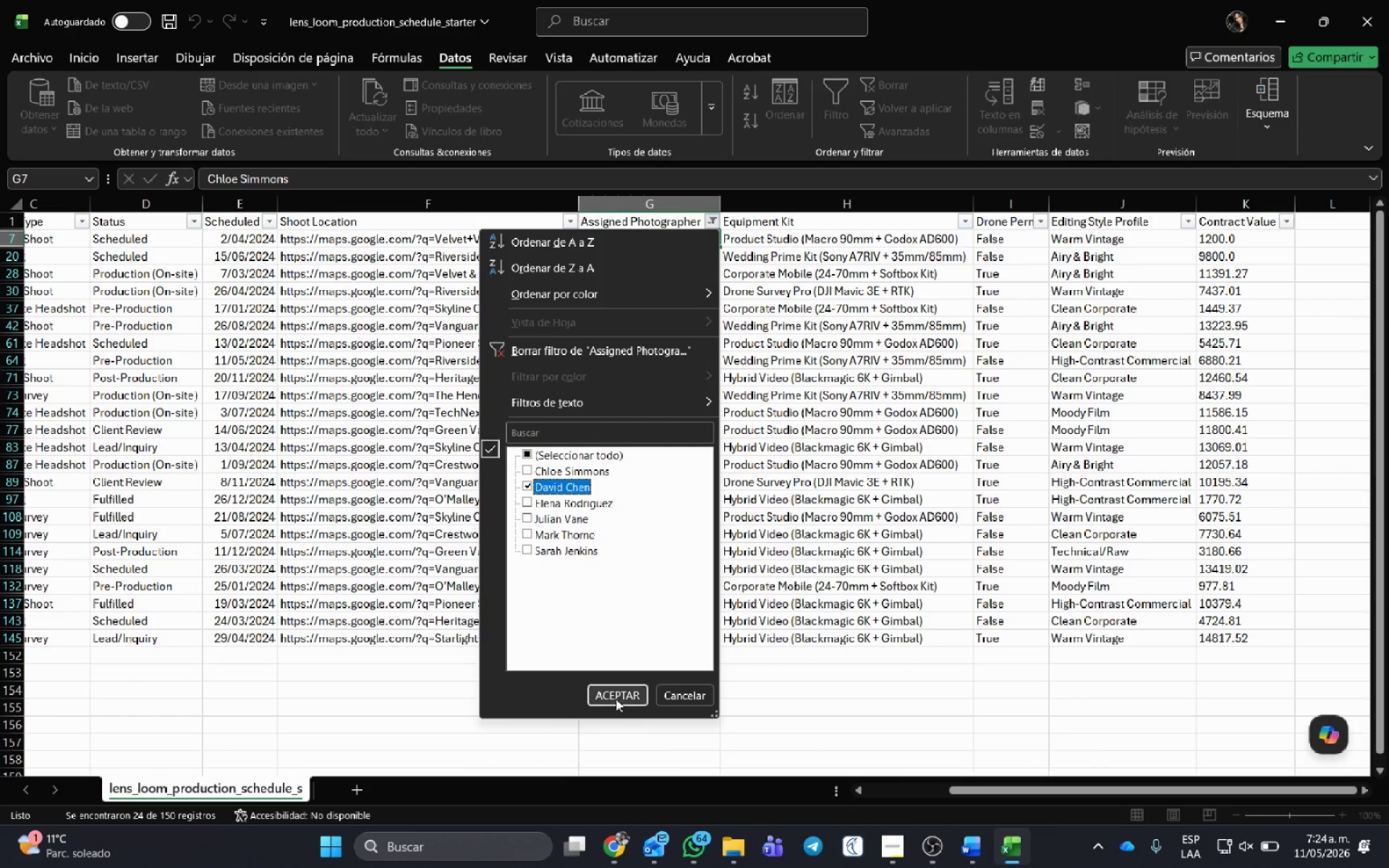 
left_click([636, 238])
 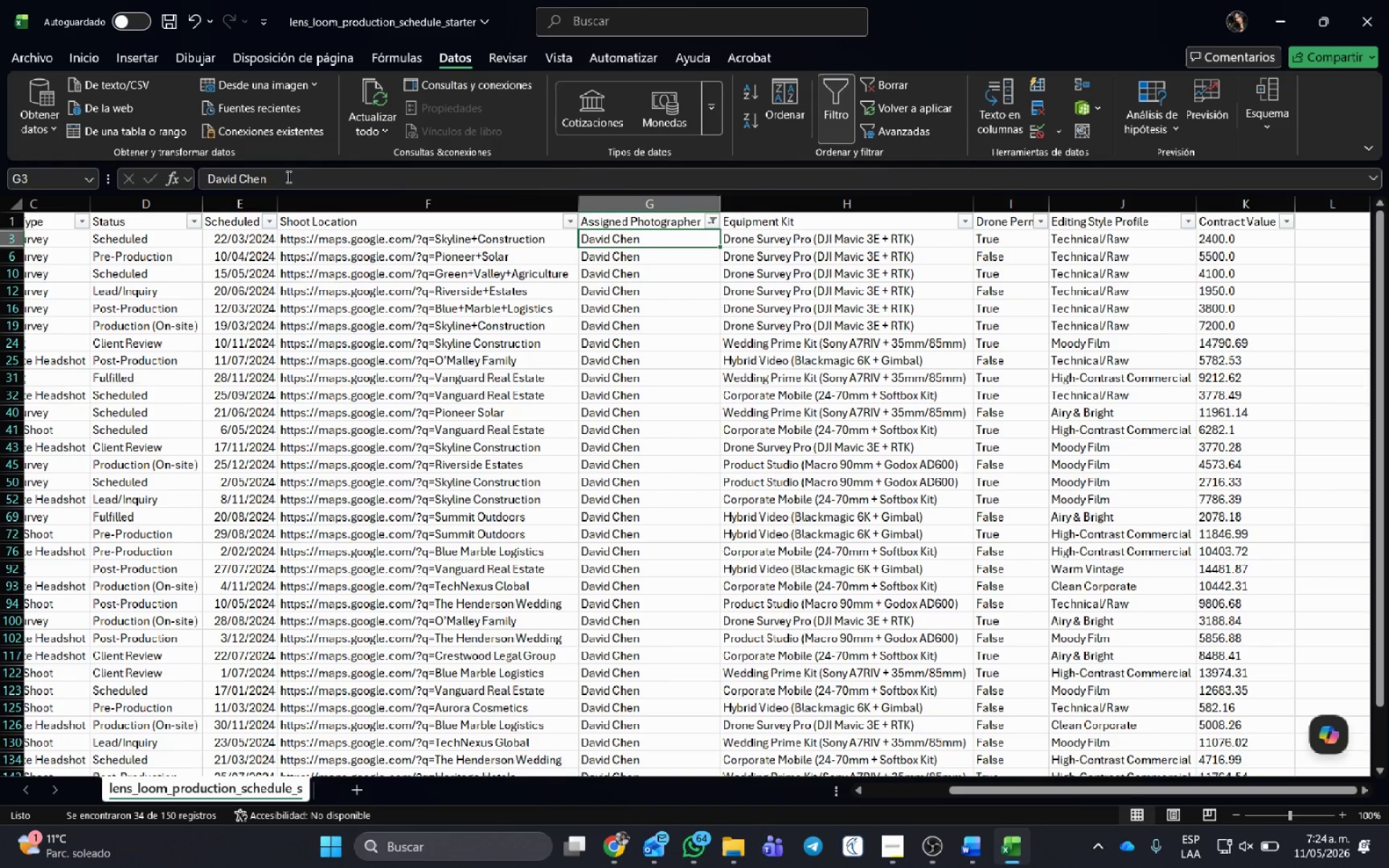 
left_click_drag(start_coordinate=[287, 176], to_coordinate=[64, 188])
 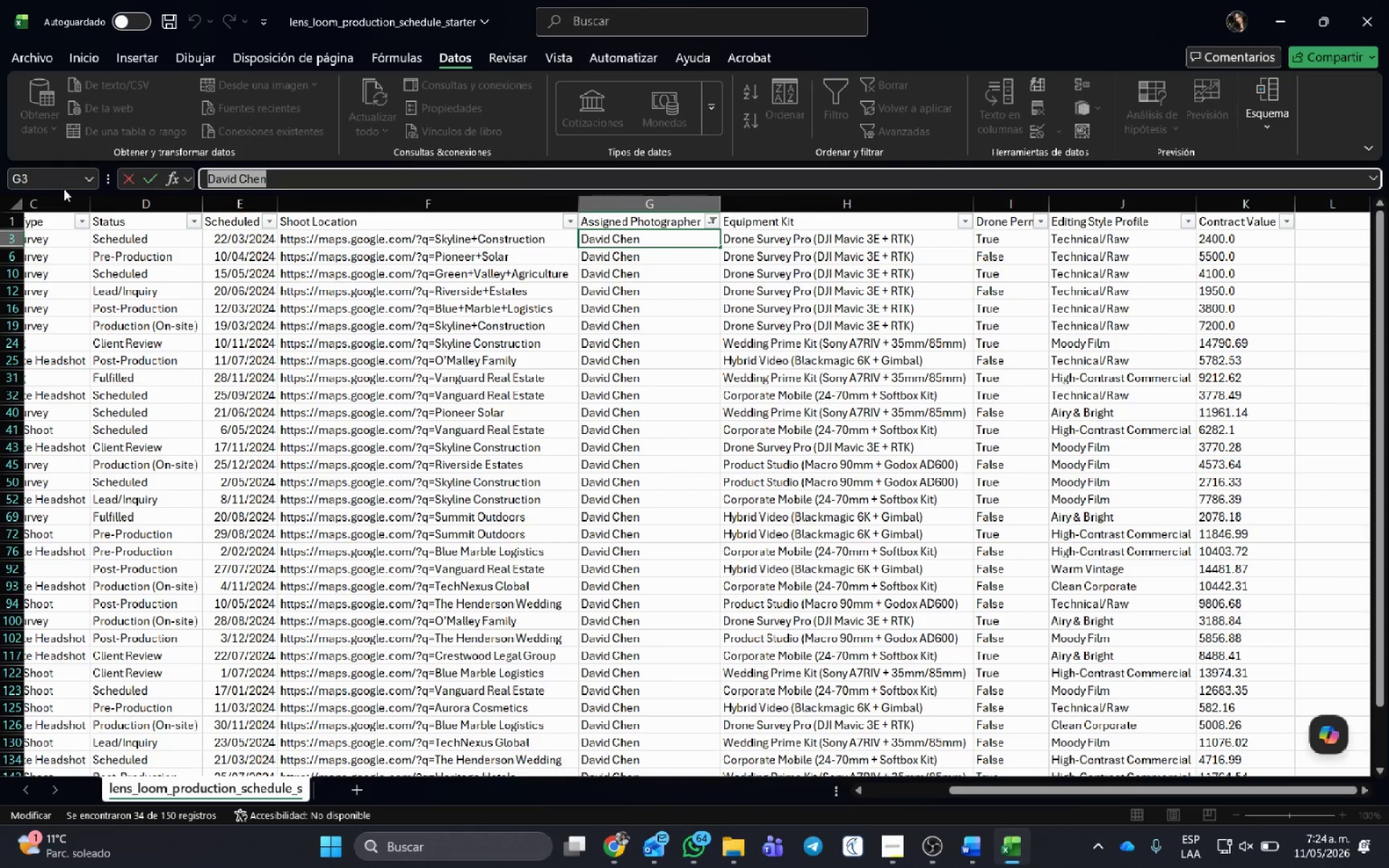 
key(Control+C)
 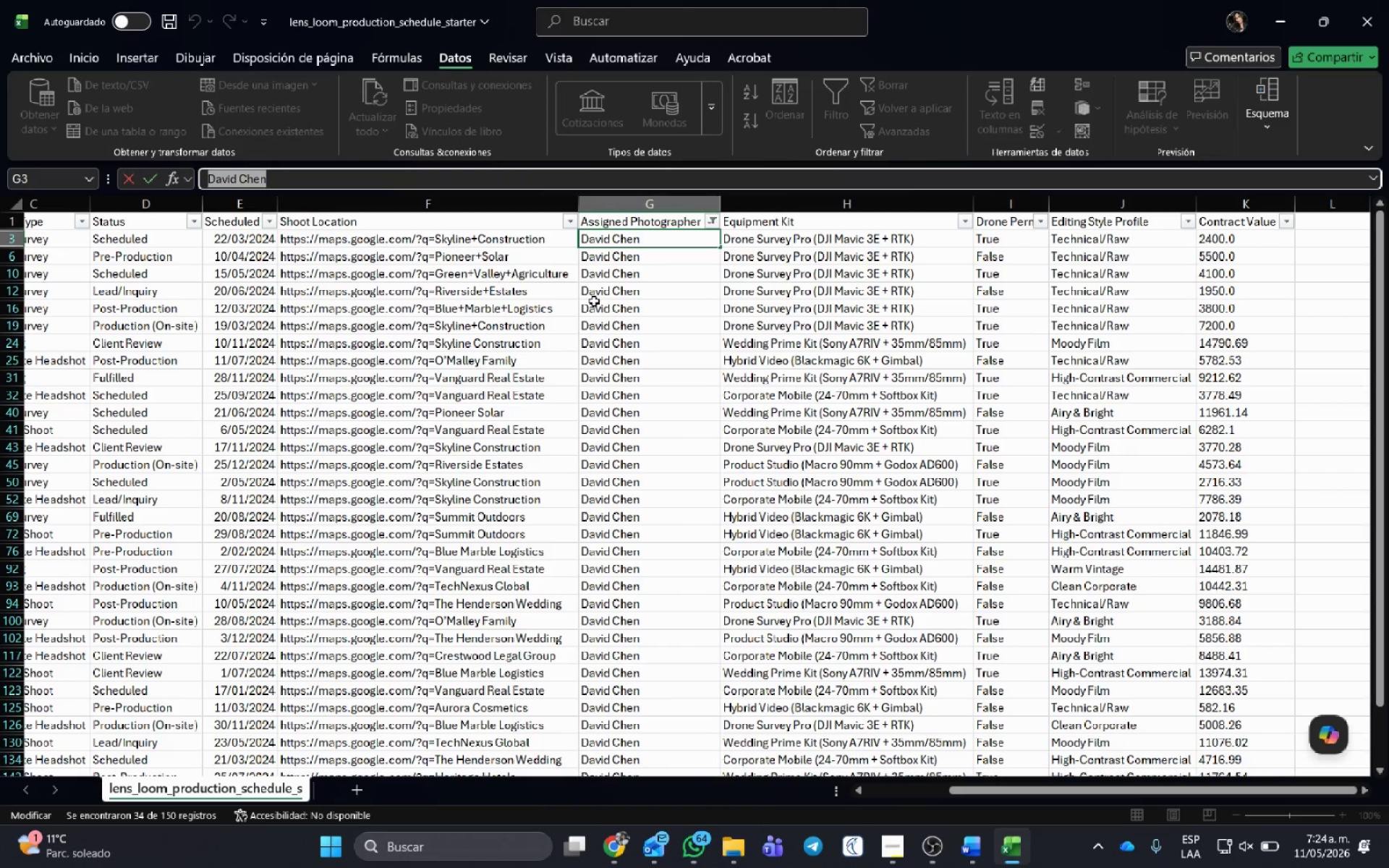 
key(Alt+AltLeft)
 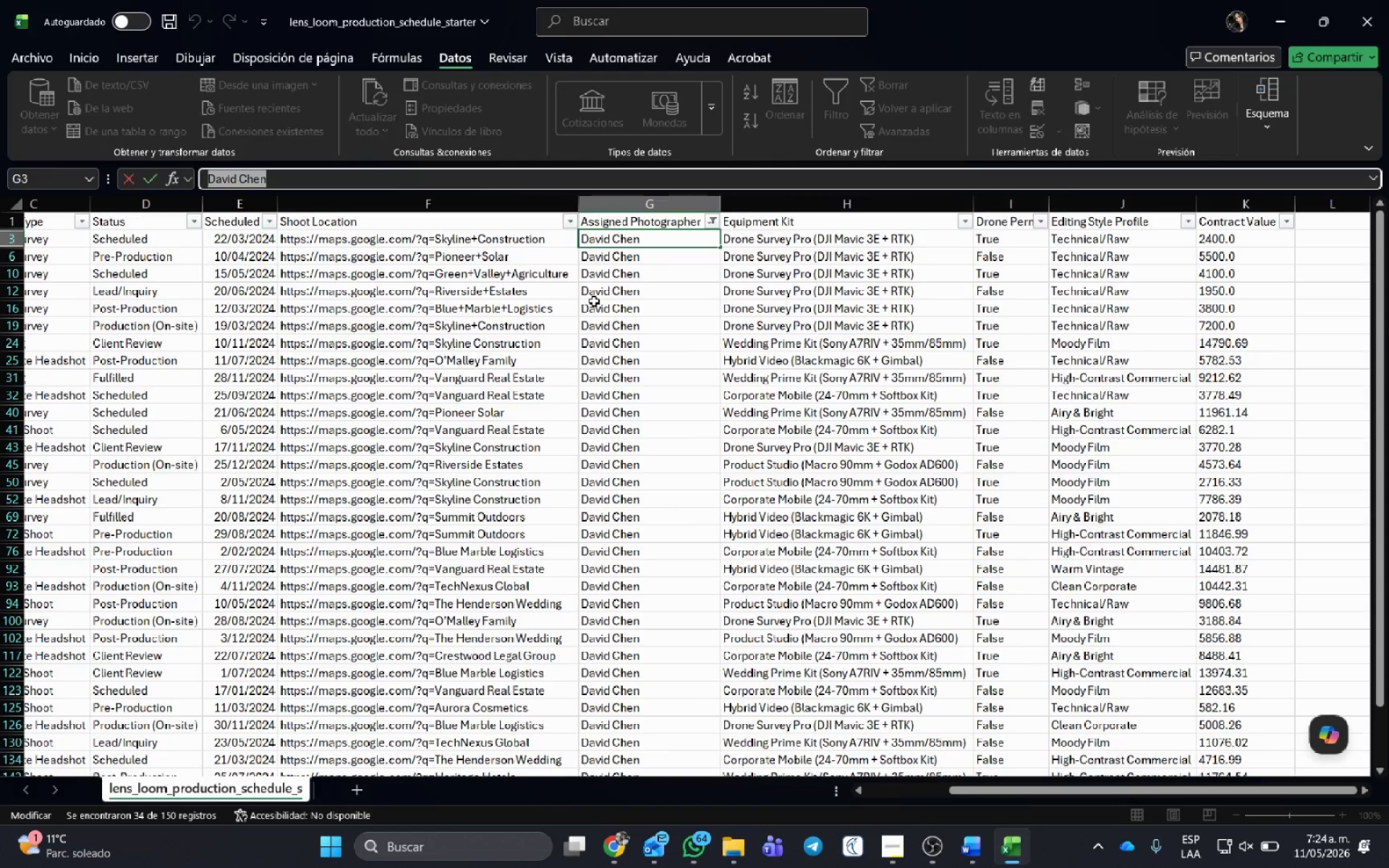 
key(Alt+Tab)
 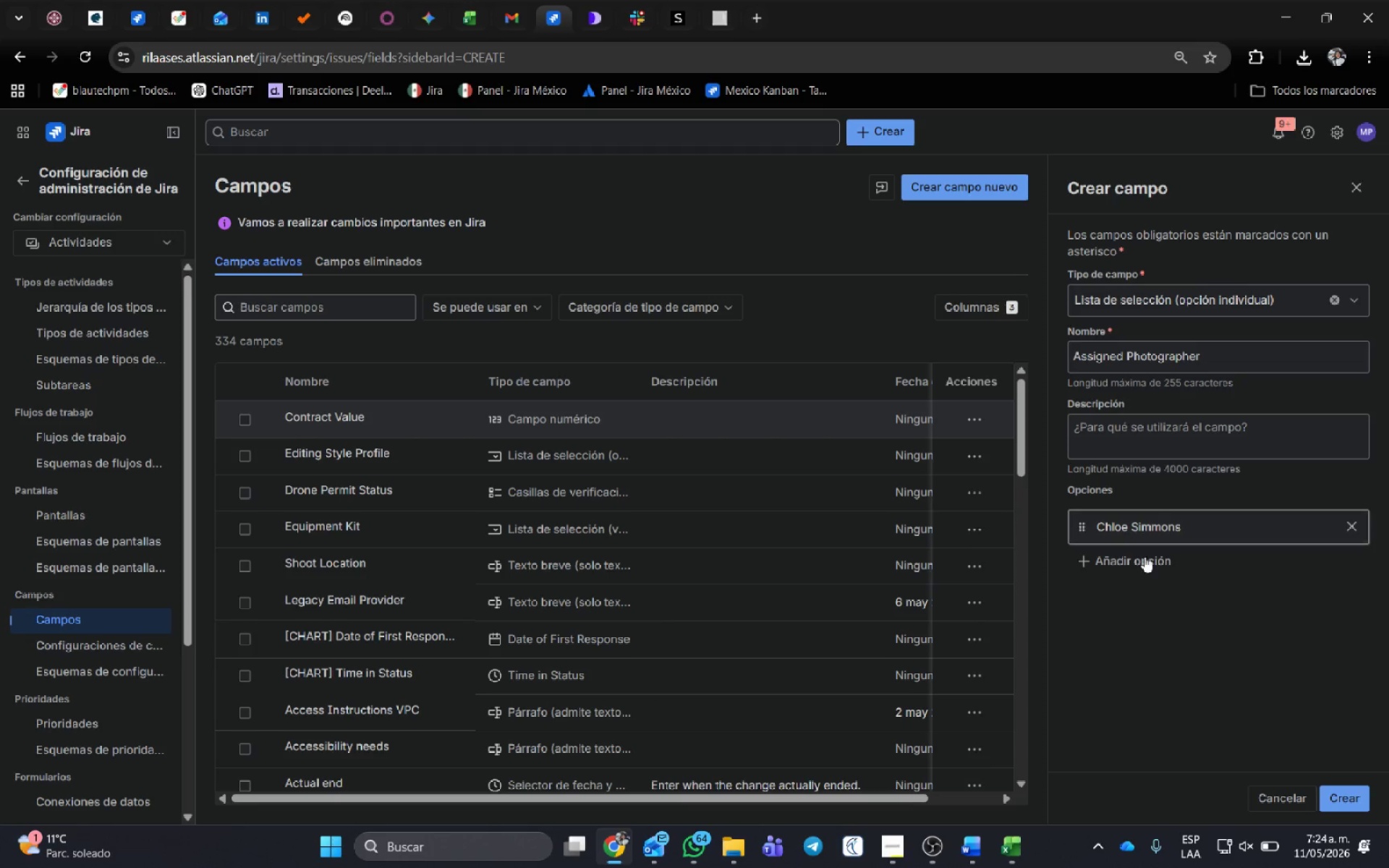 
left_click([1145, 556])
 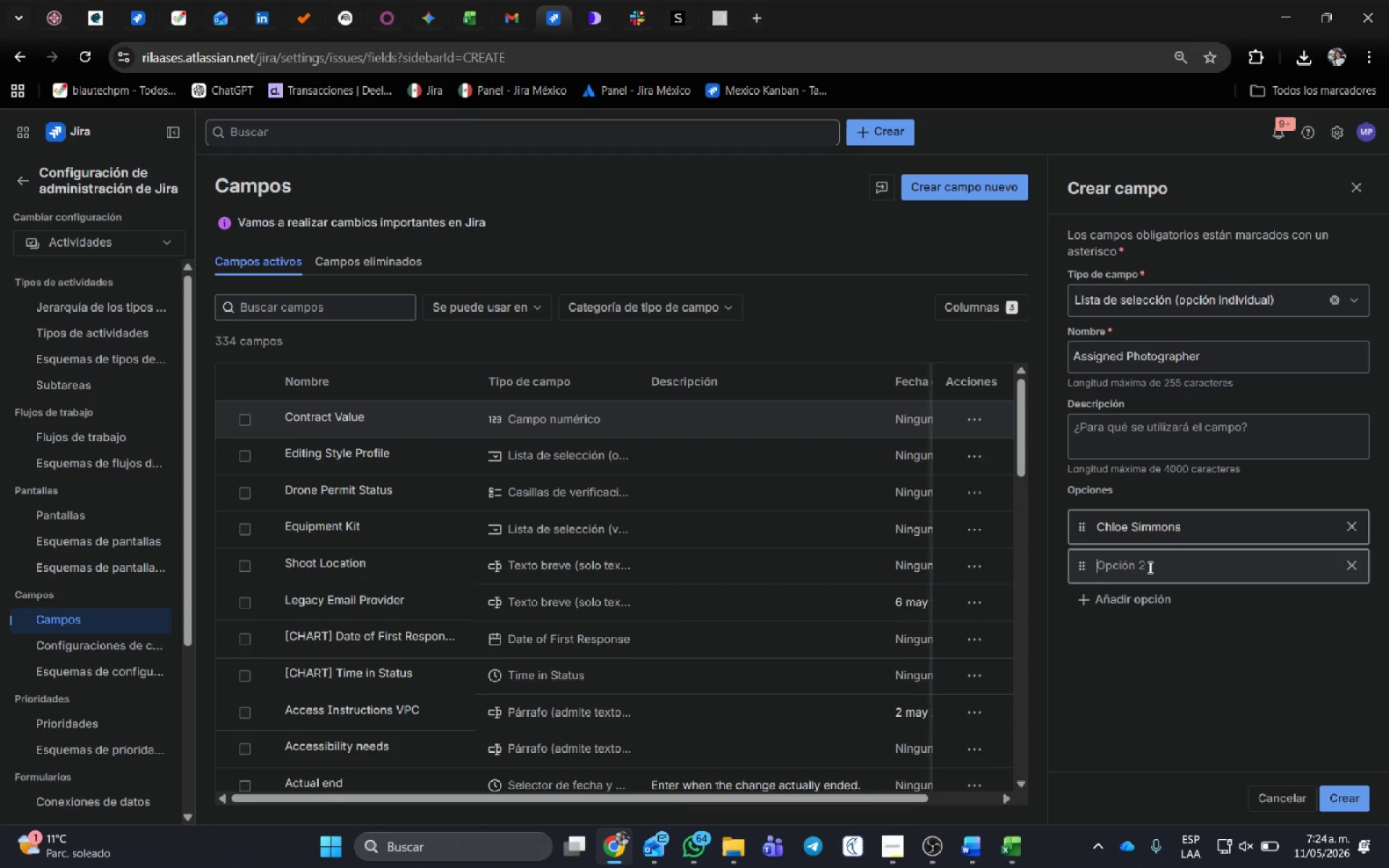 
left_click([1149, 567])
 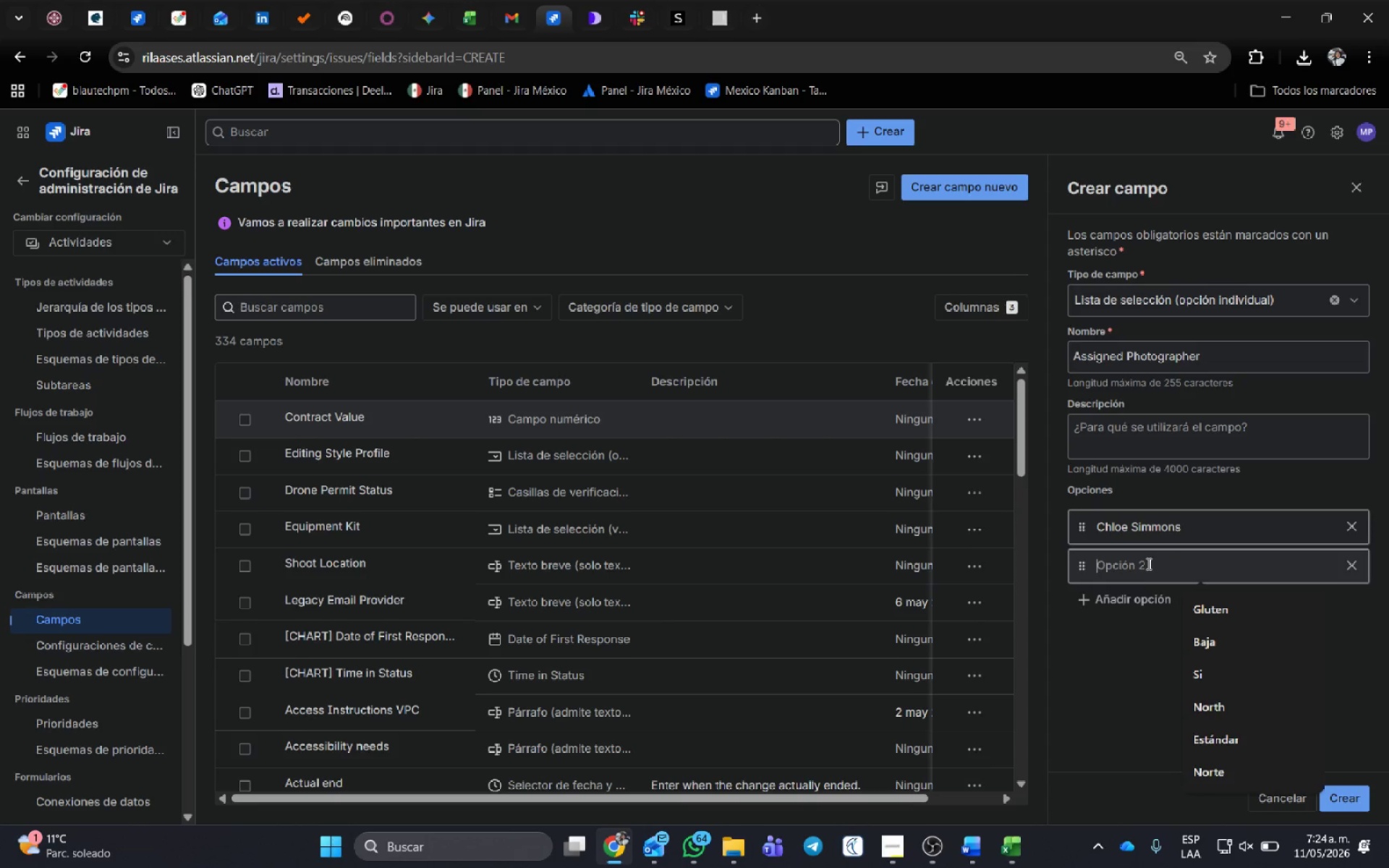 
key(Control+V)
 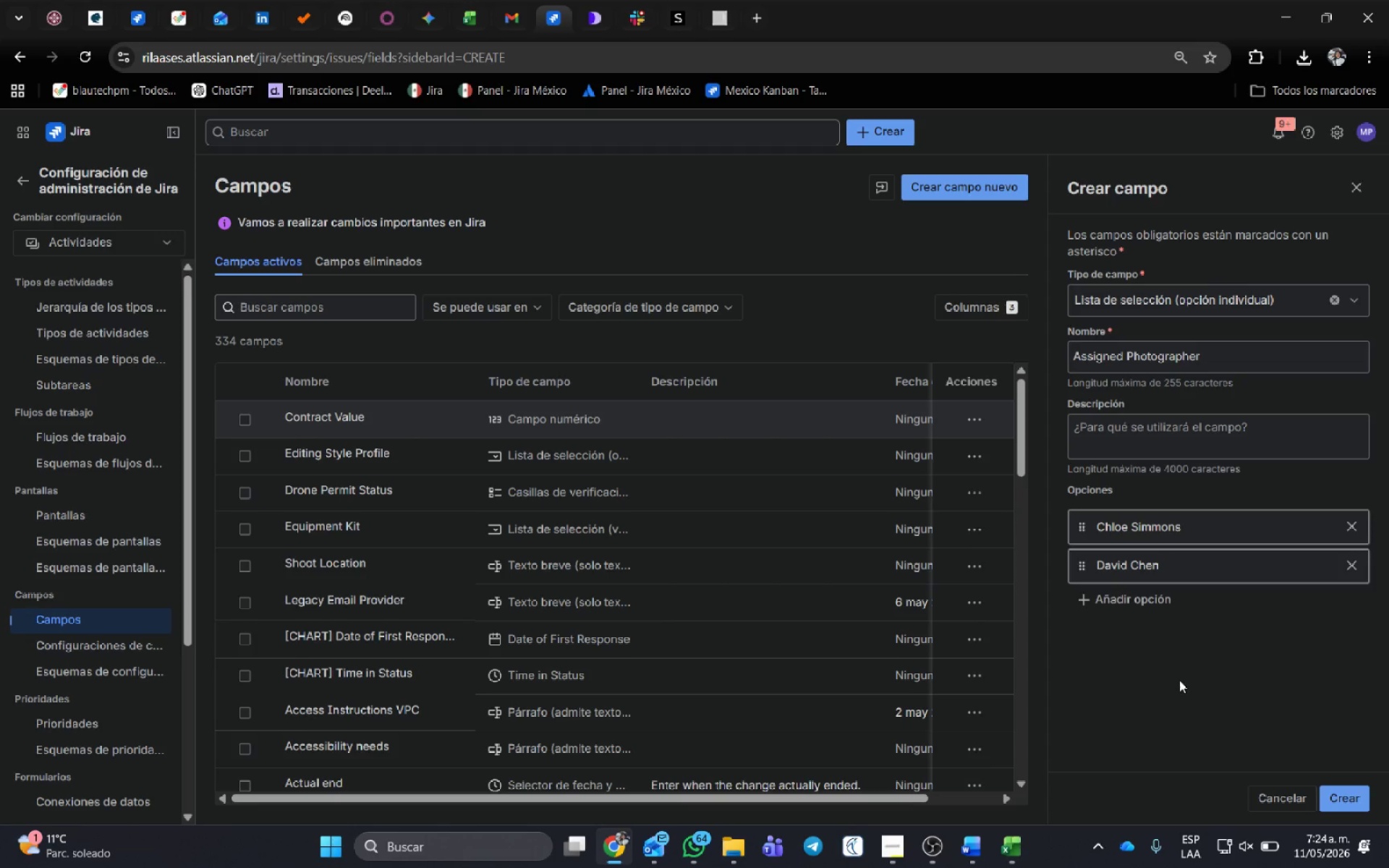 
key(Alt+AltLeft)
 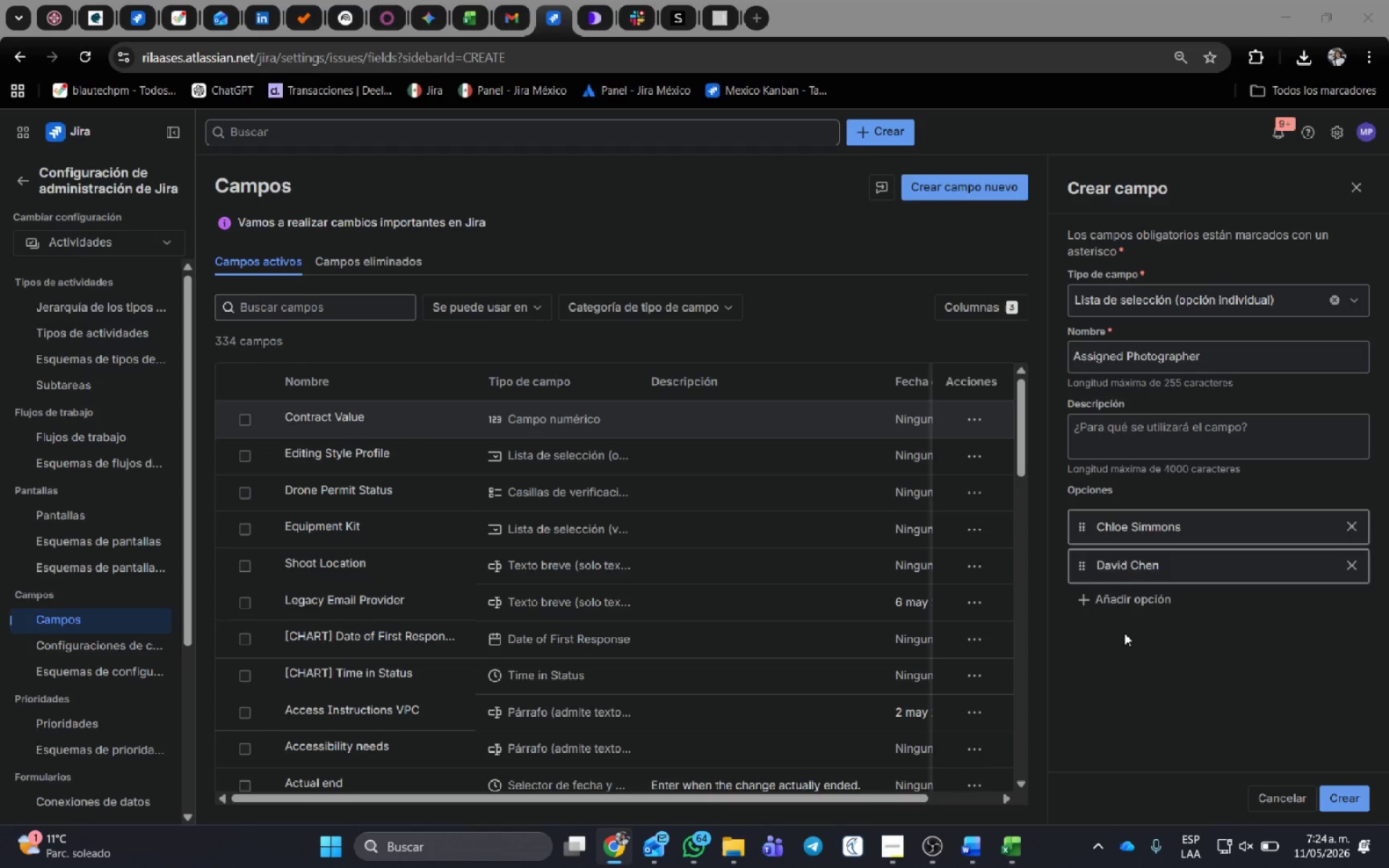 
key(Alt+Tab)
 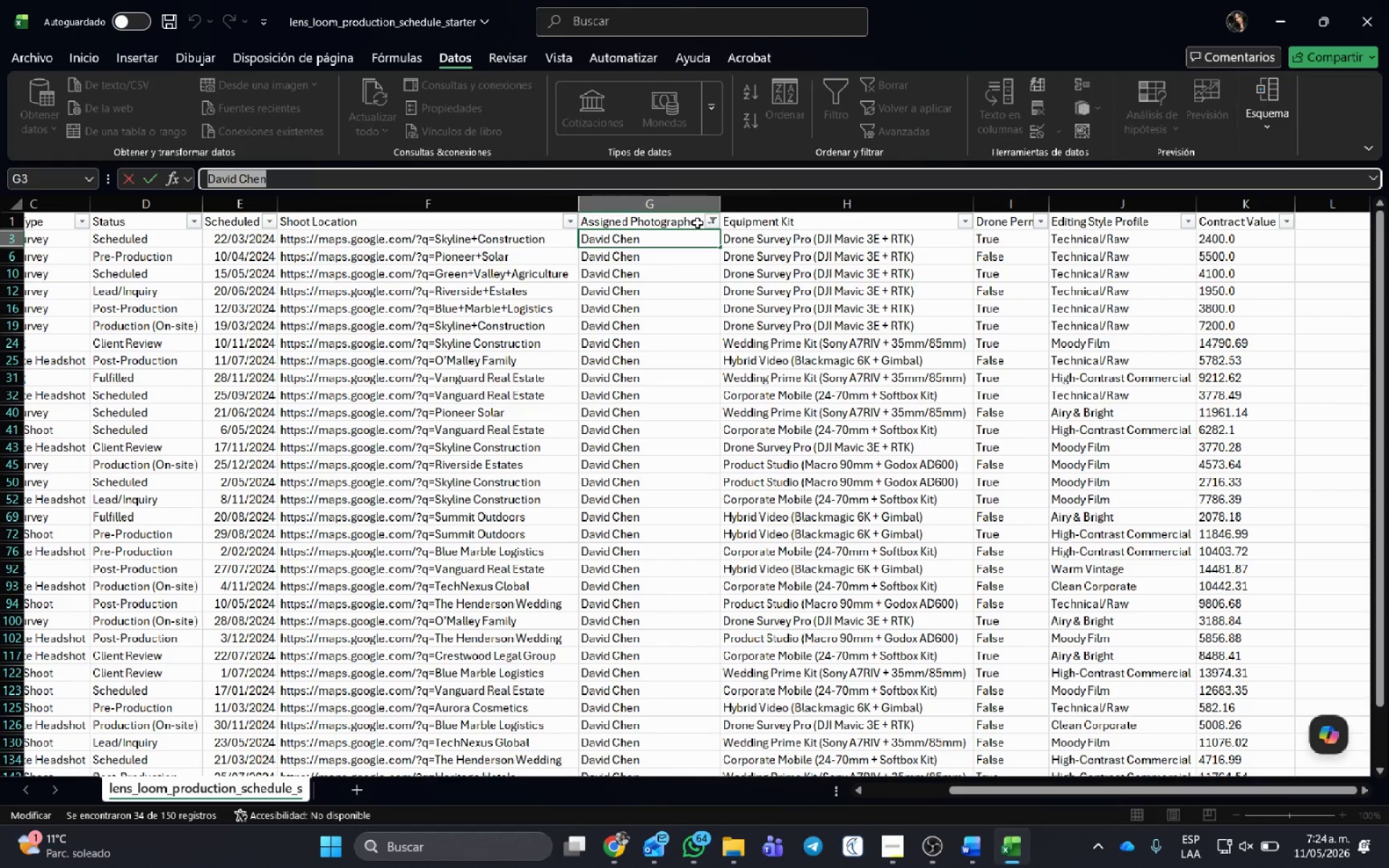 
left_click([711, 226])
 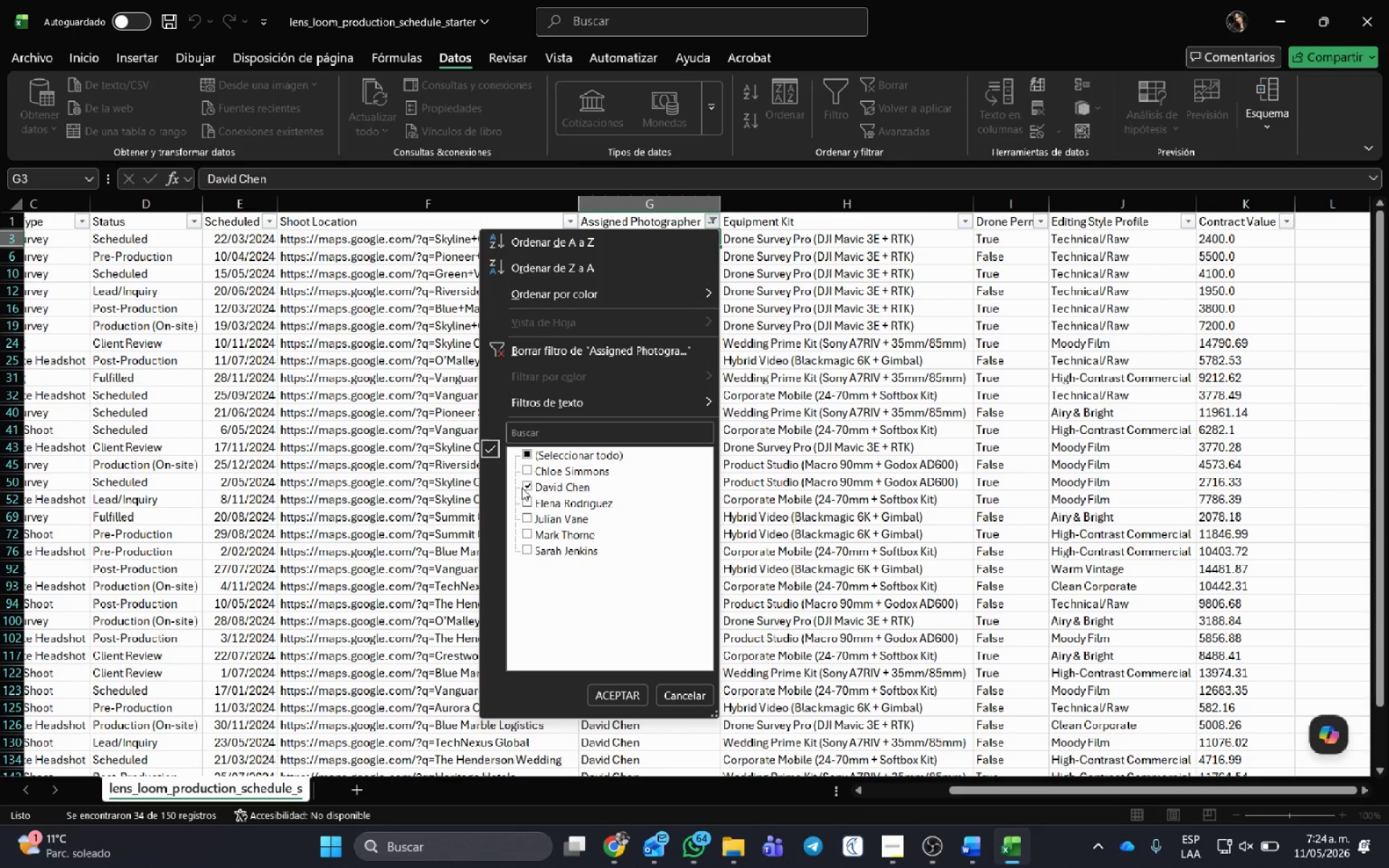 
left_click([530, 488])
 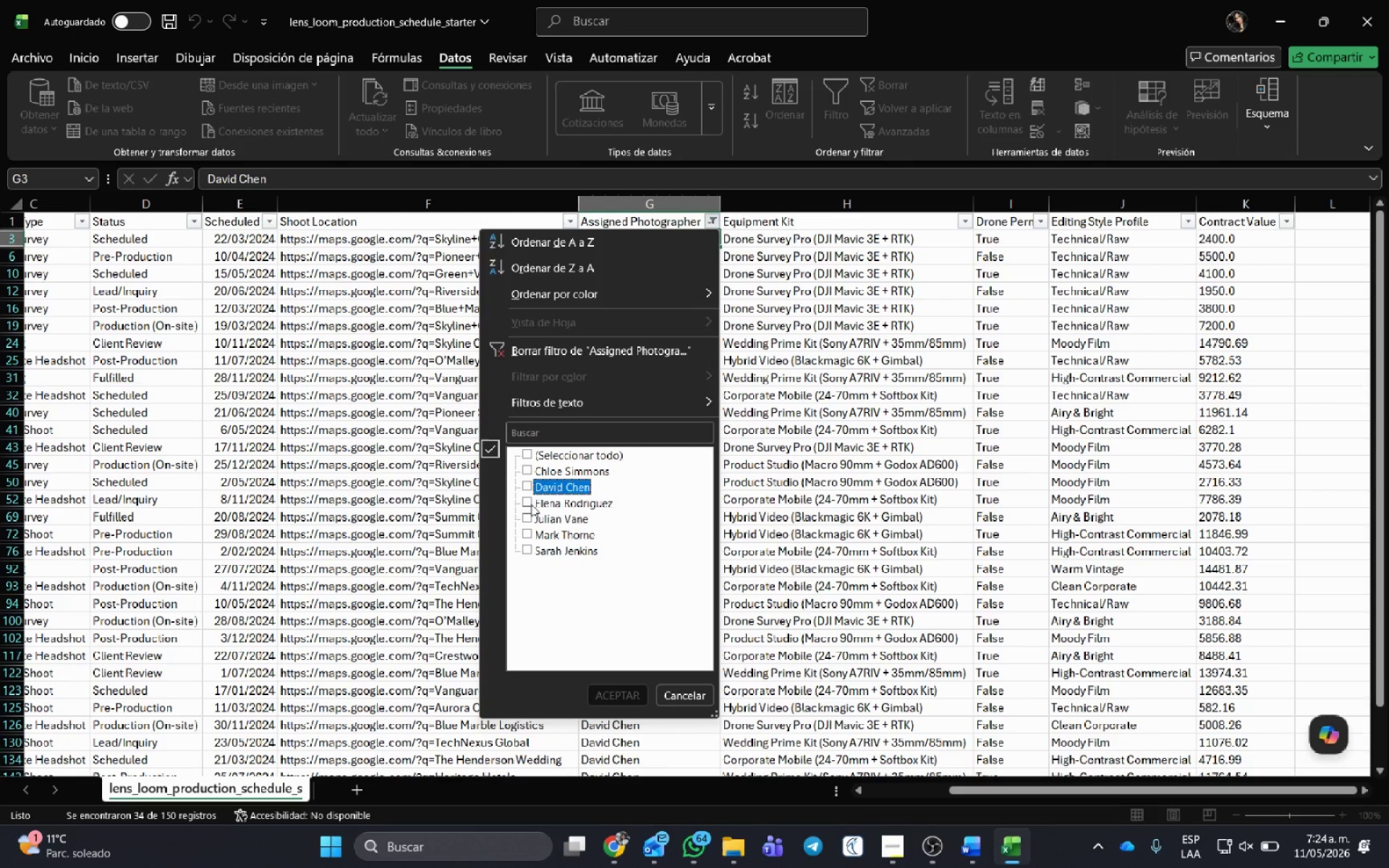 
left_click([531, 503])
 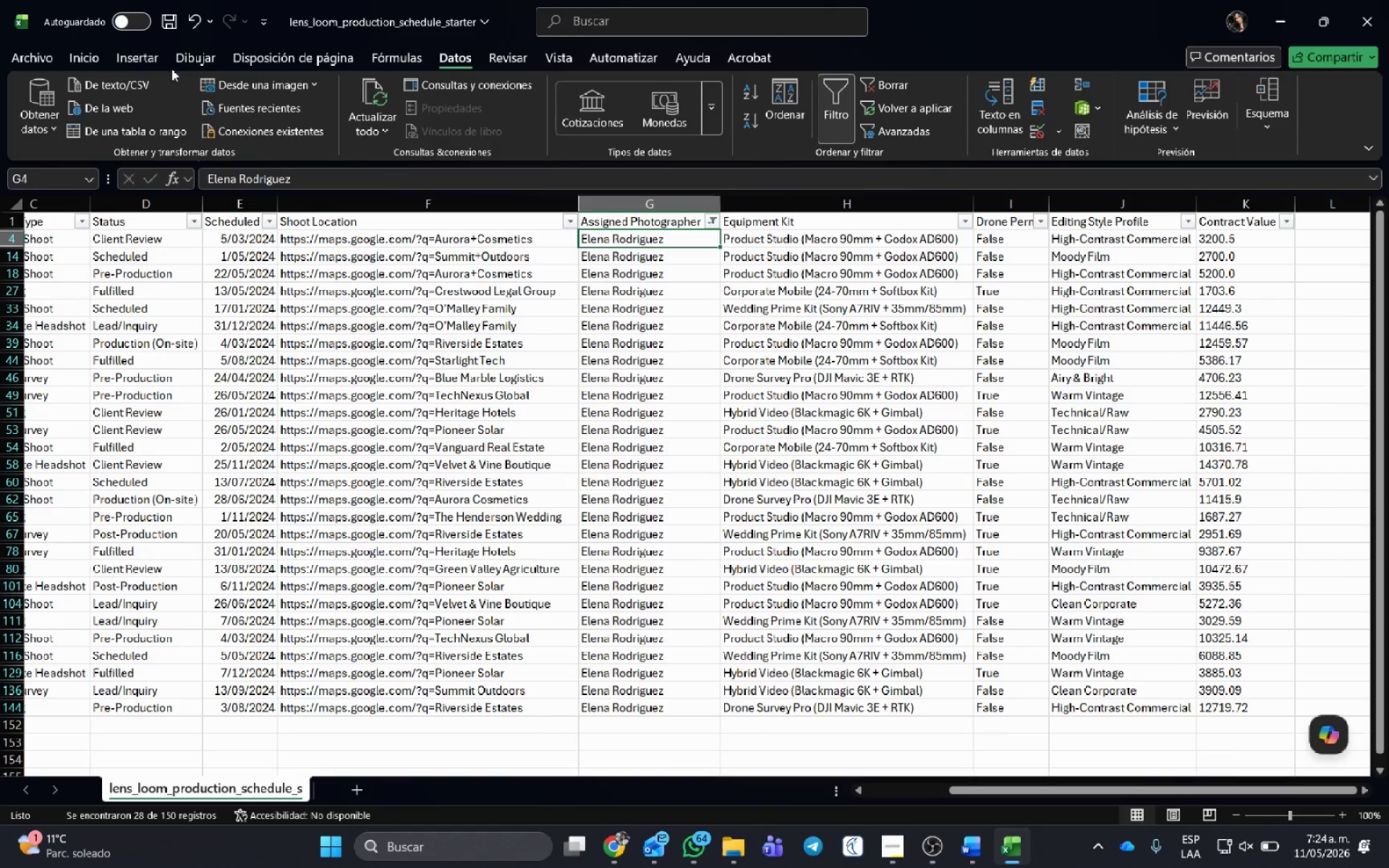 
left_click([329, 169])
 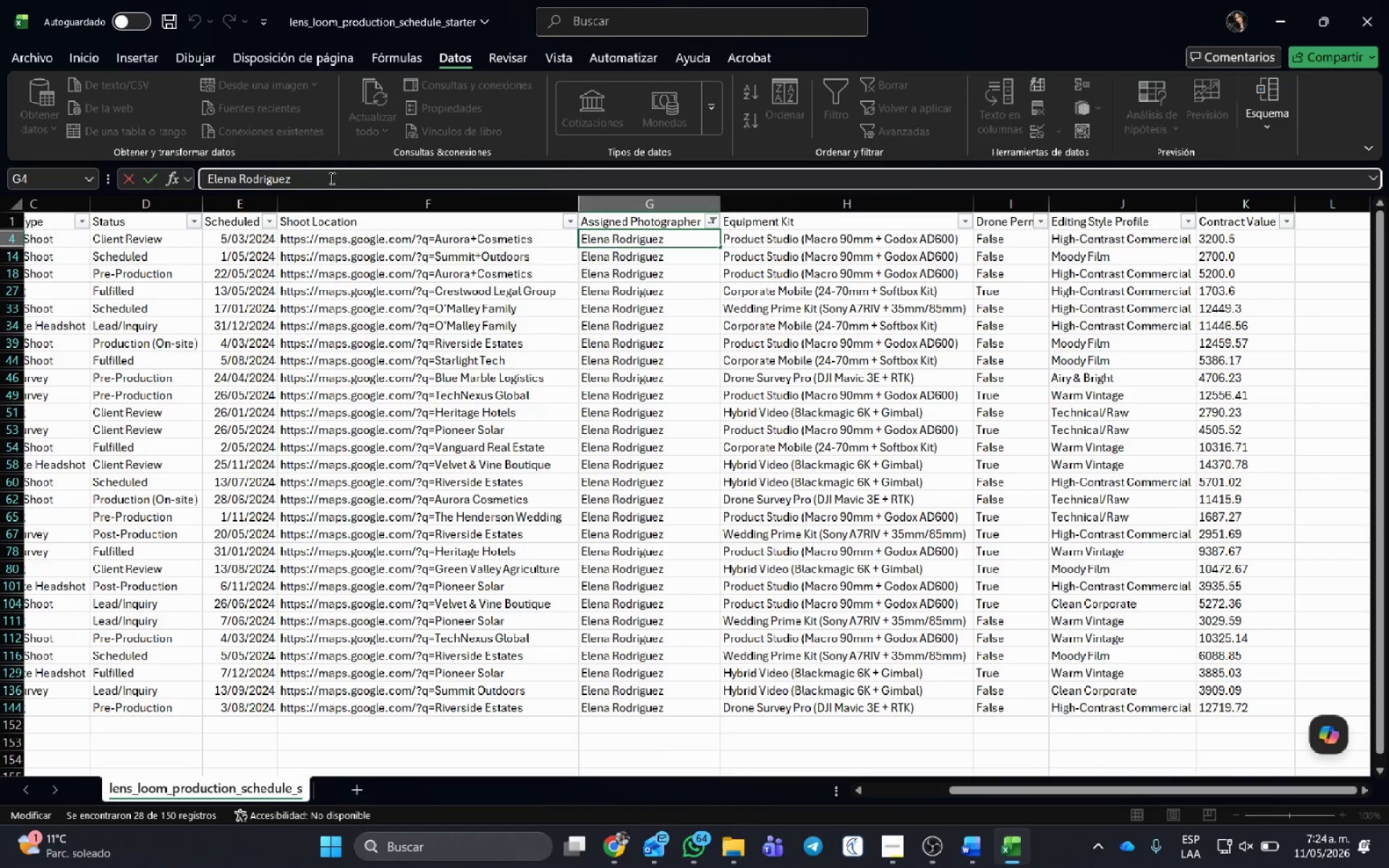 
left_click_drag(start_coordinate=[331, 178], to_coordinate=[146, 177])
 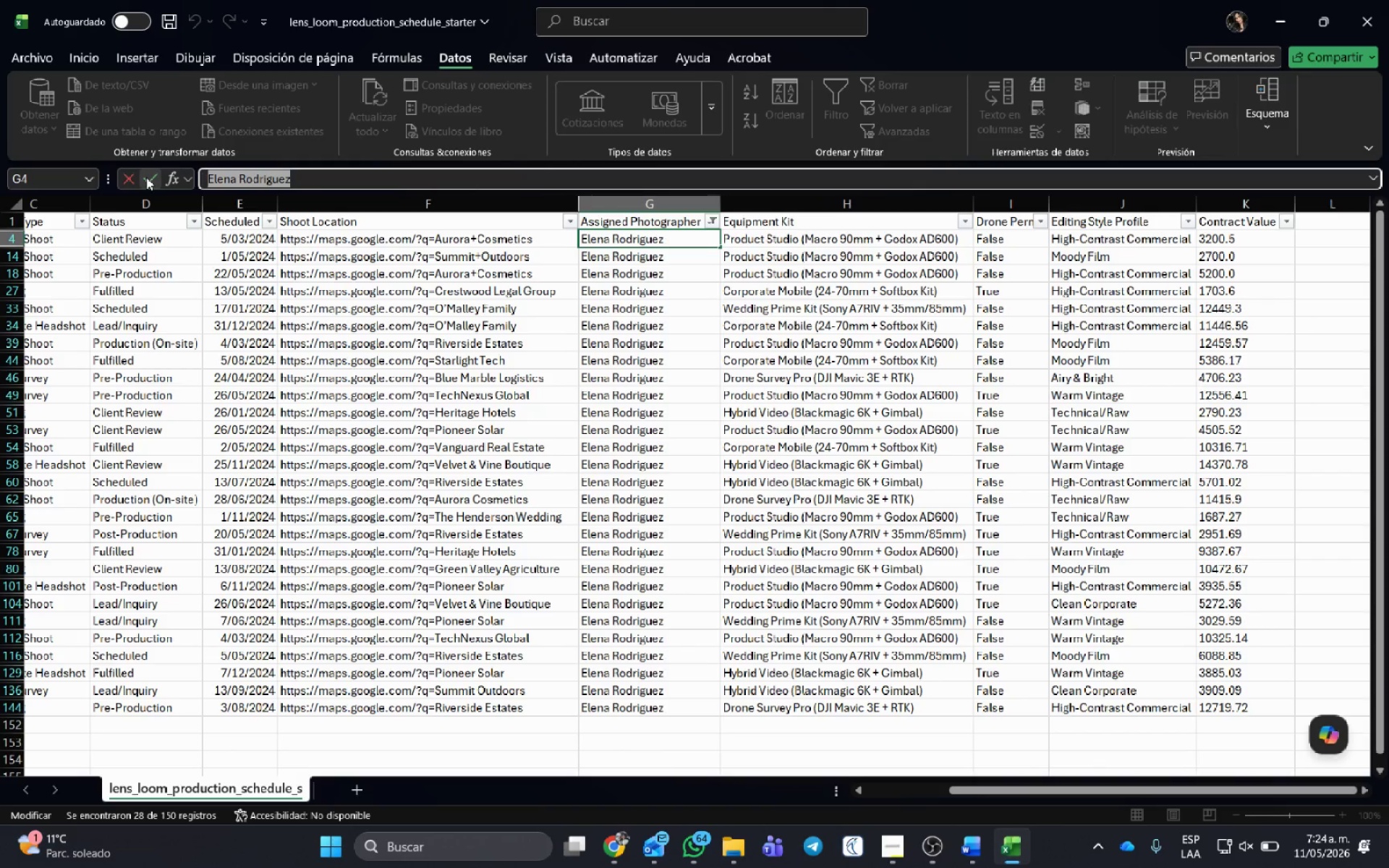 
key(Control+C)
 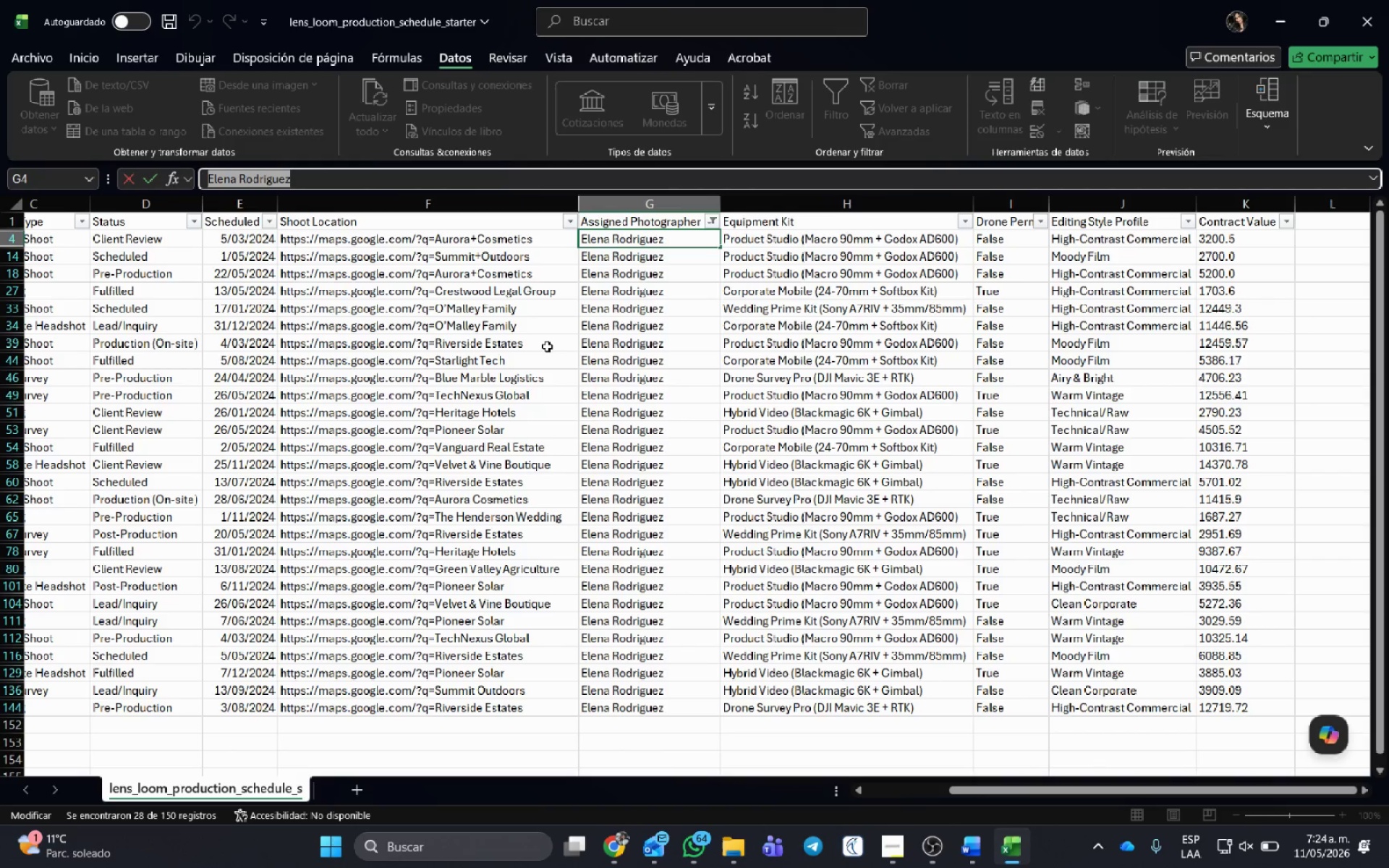 
key(Alt+Tab)
 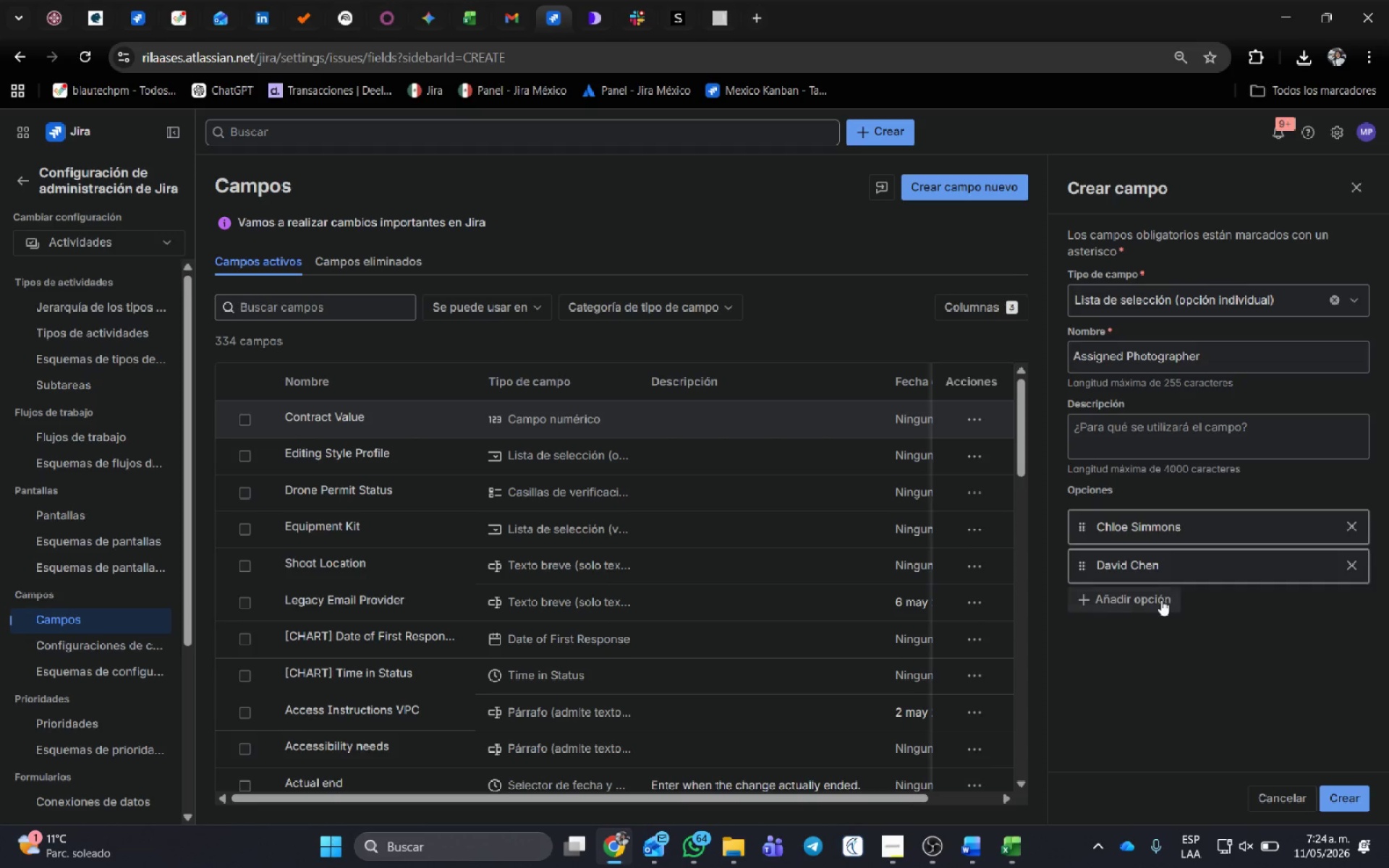 
double_click([1165, 608])
 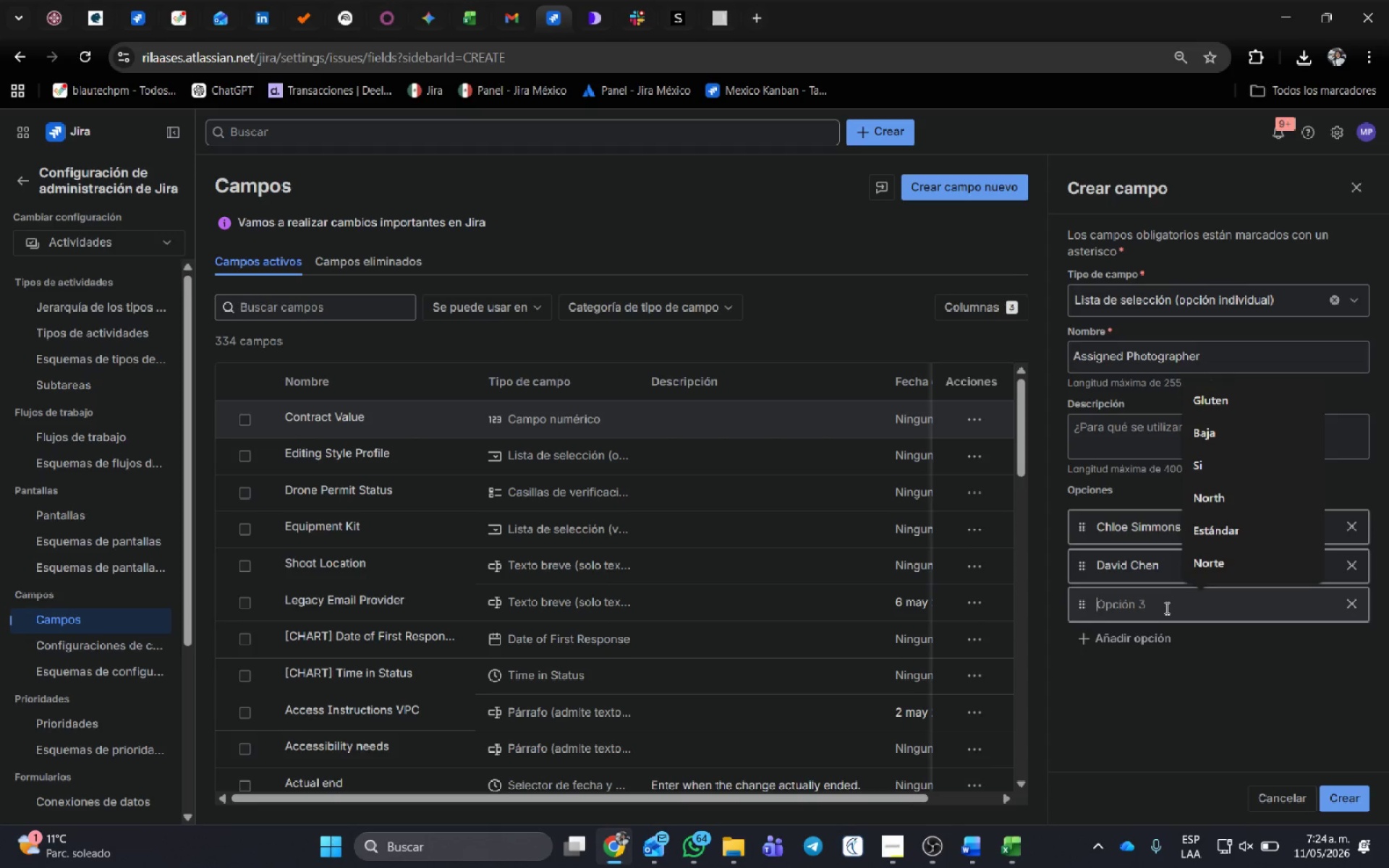 
key(Control+V)
 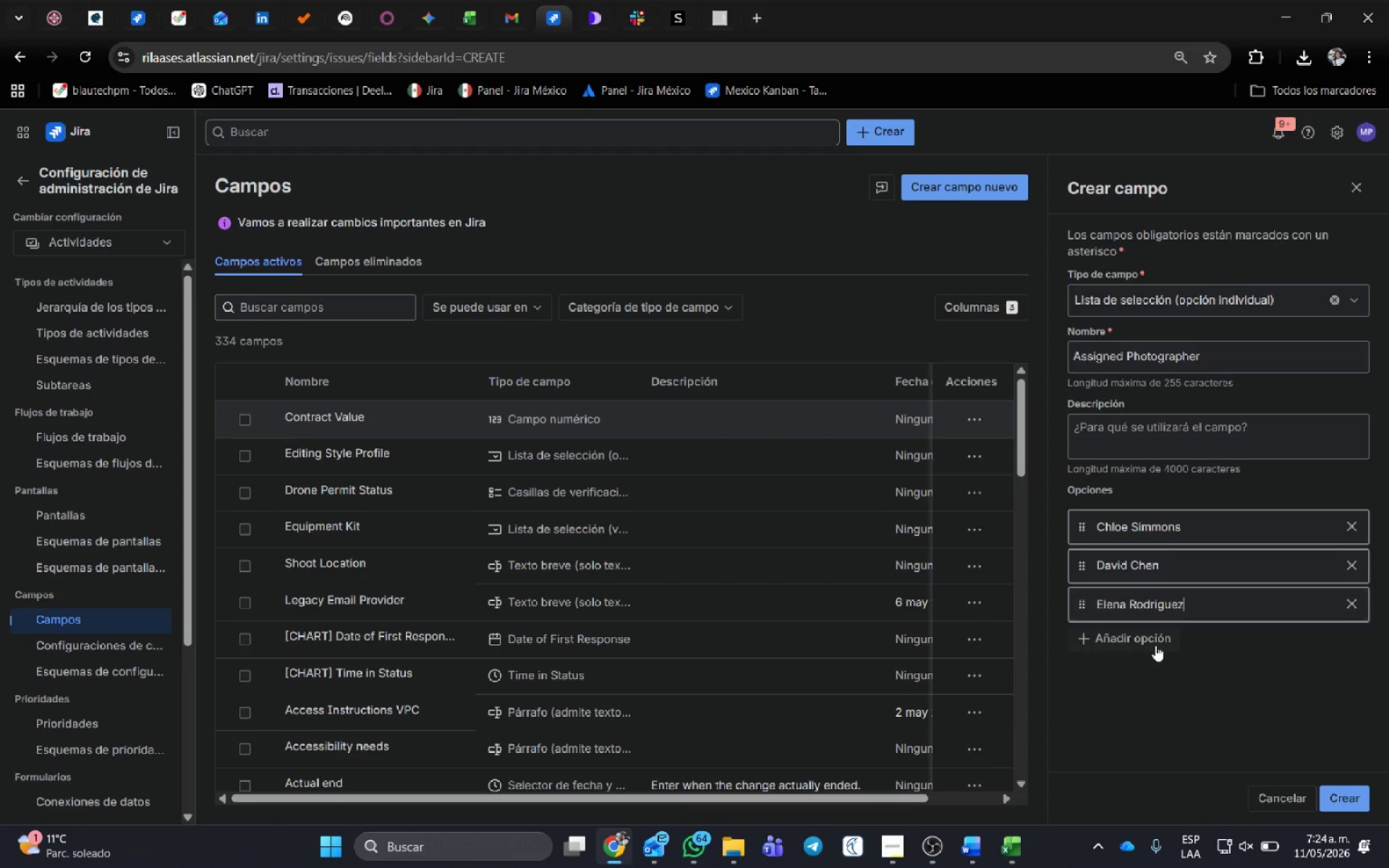 
key(Alt+AltLeft)
 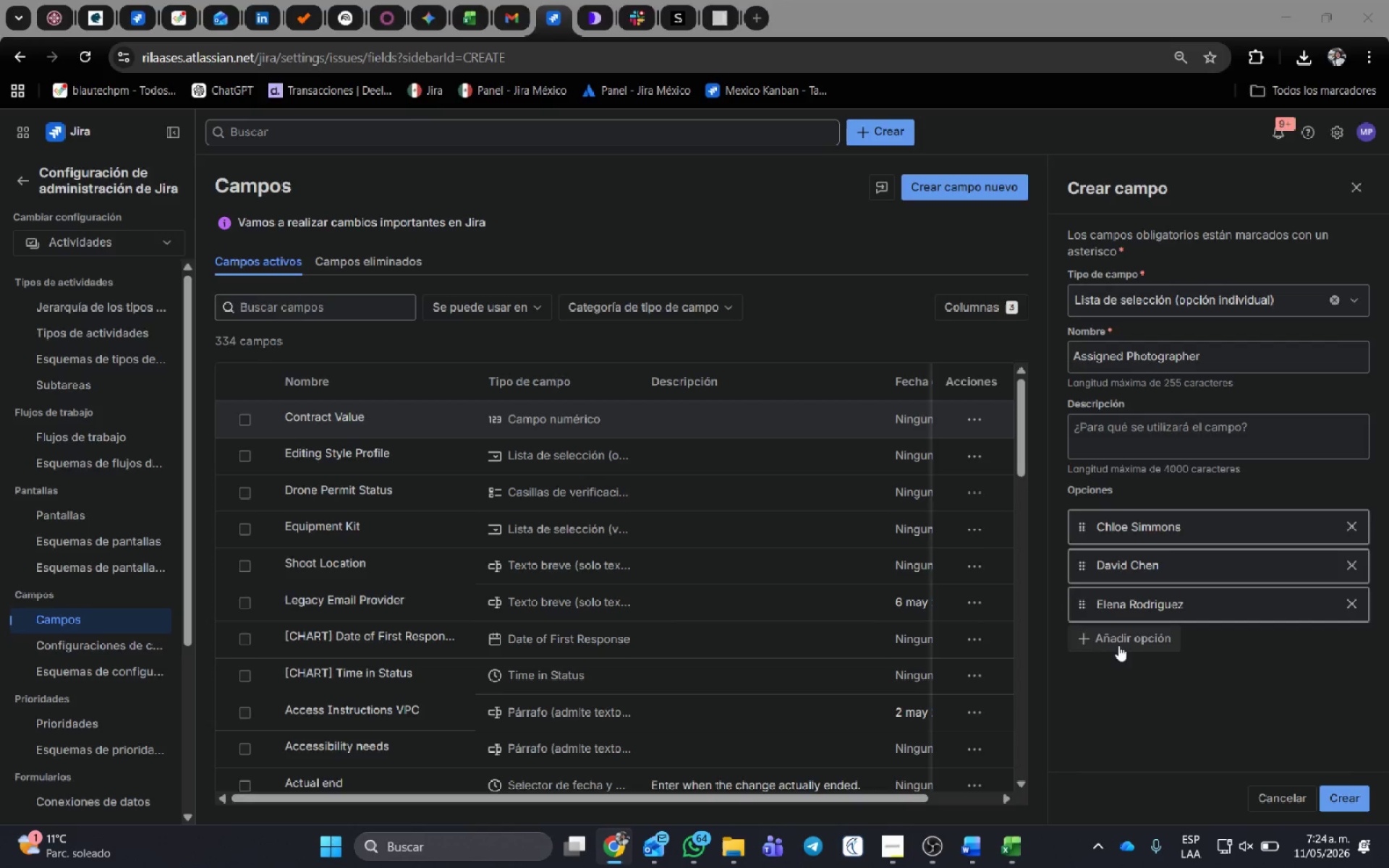 
key(Alt+Tab)
 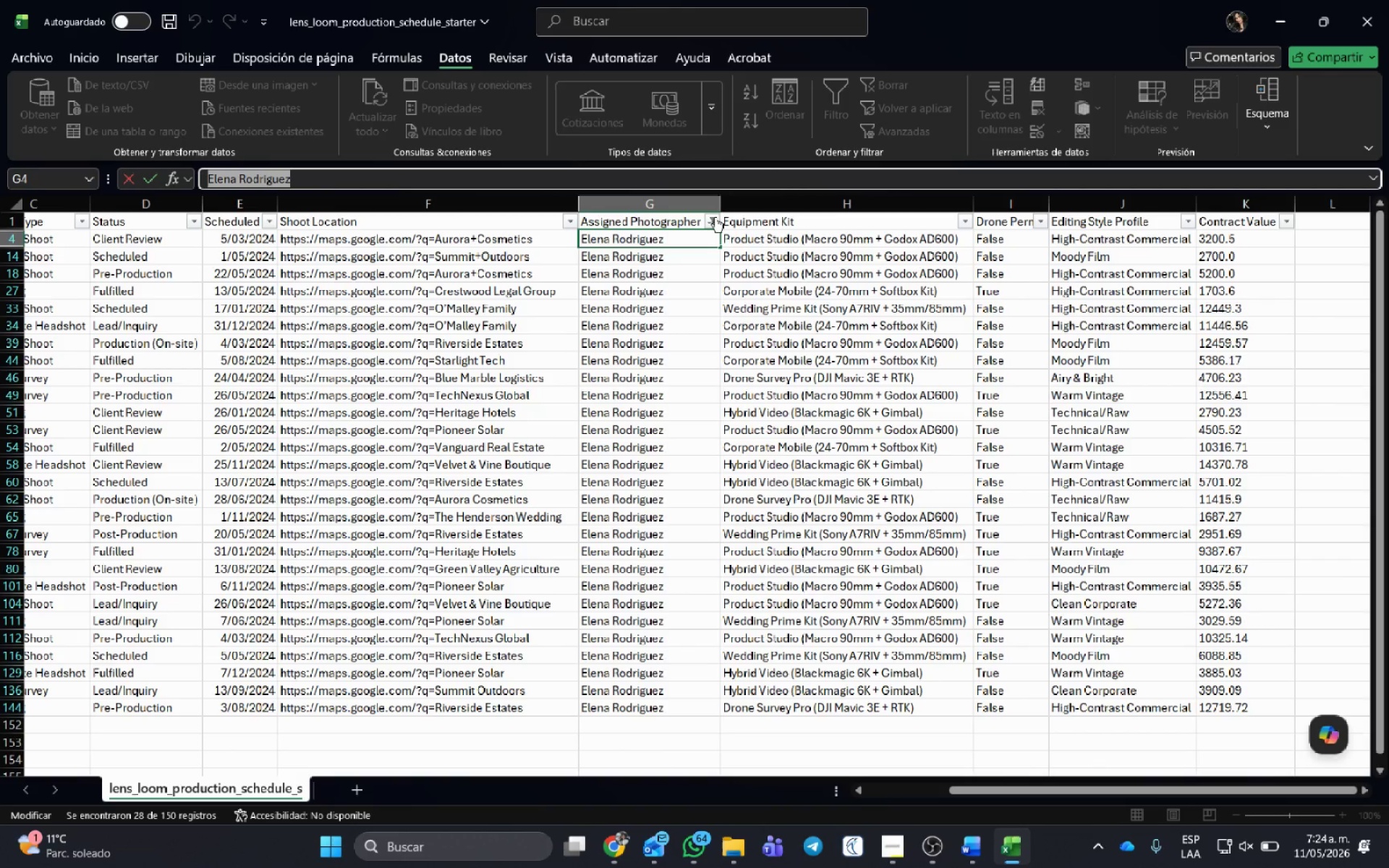 
left_click([715, 217])
 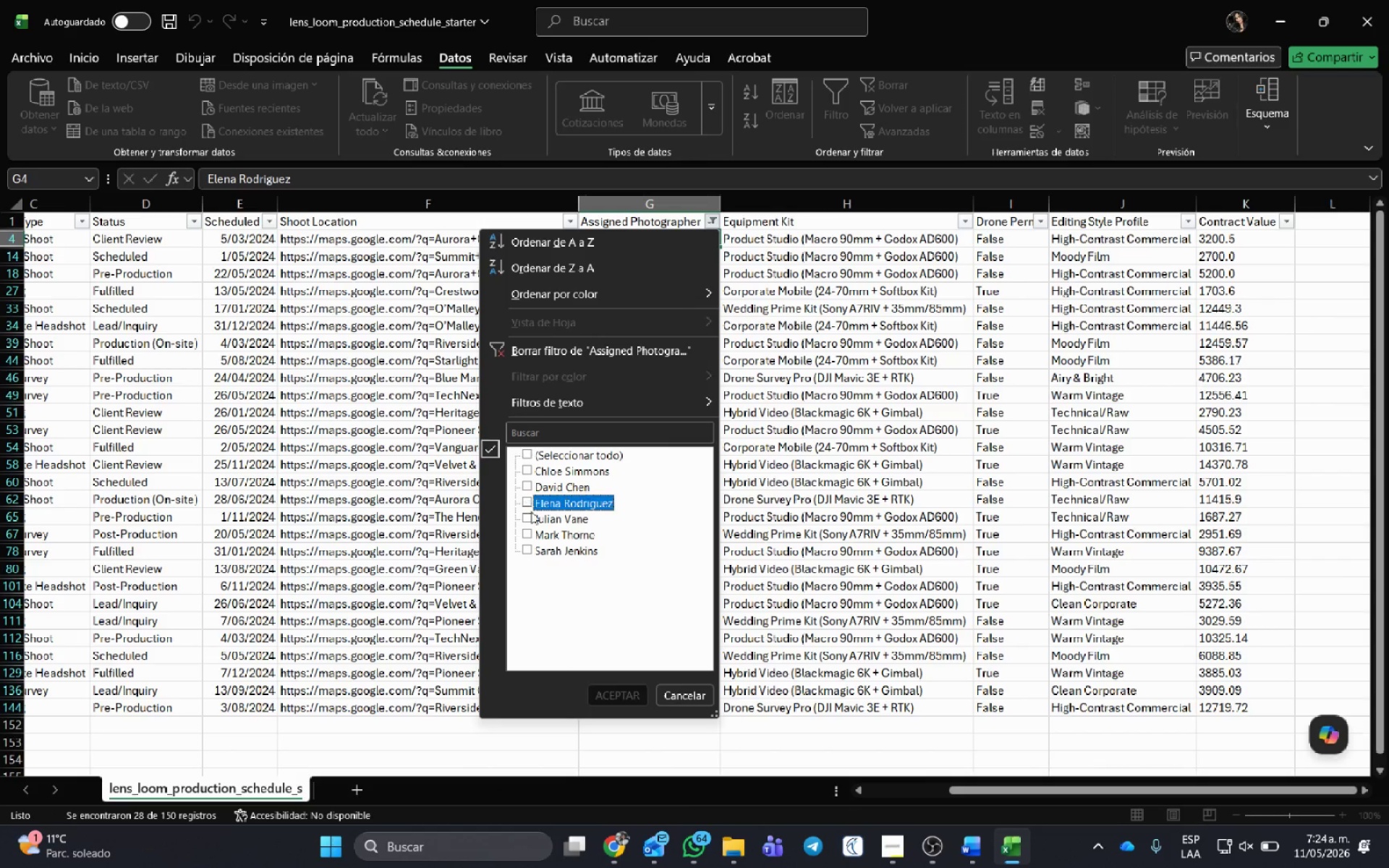 
left_click([529, 520])
 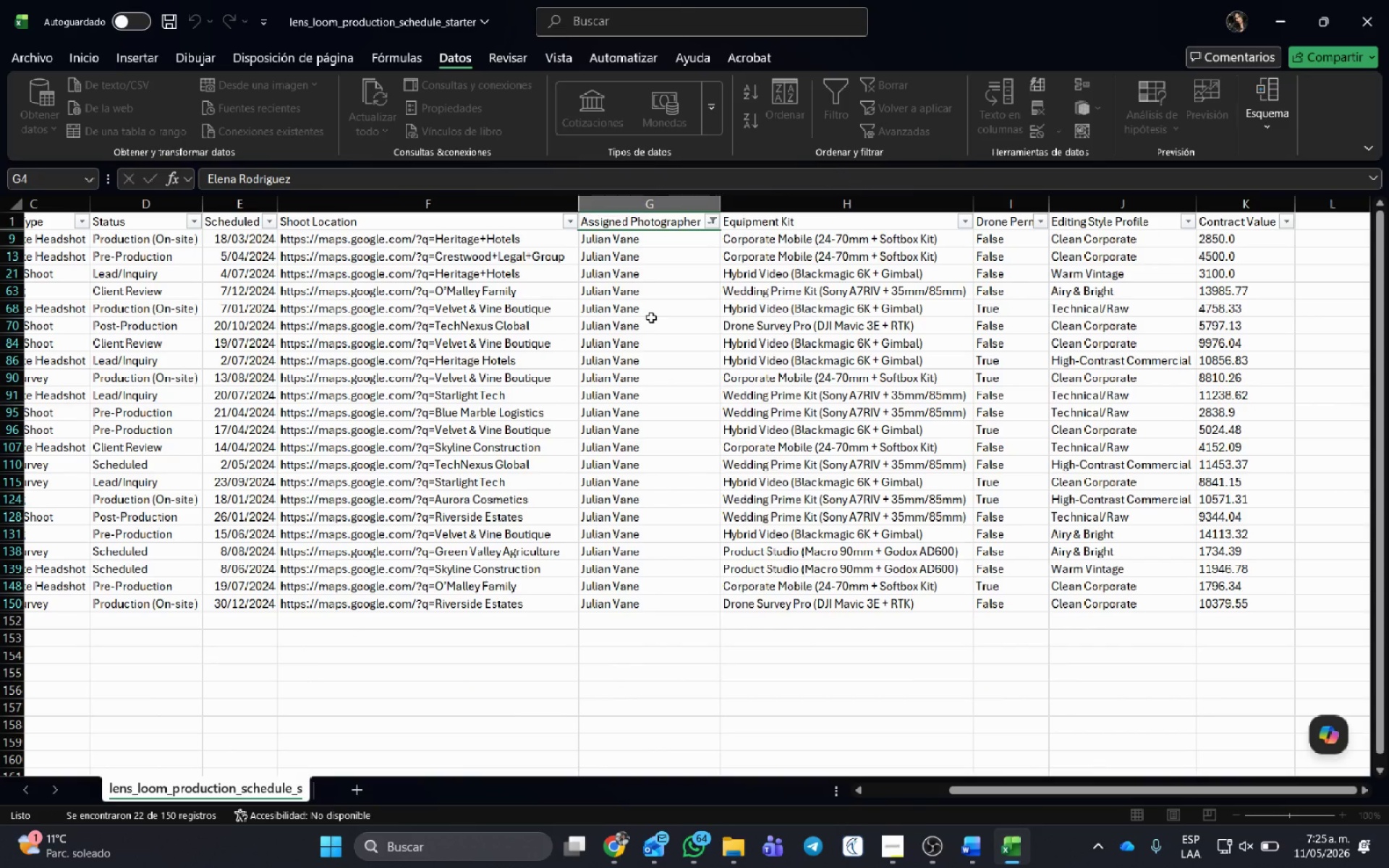 
left_click([647, 276])
 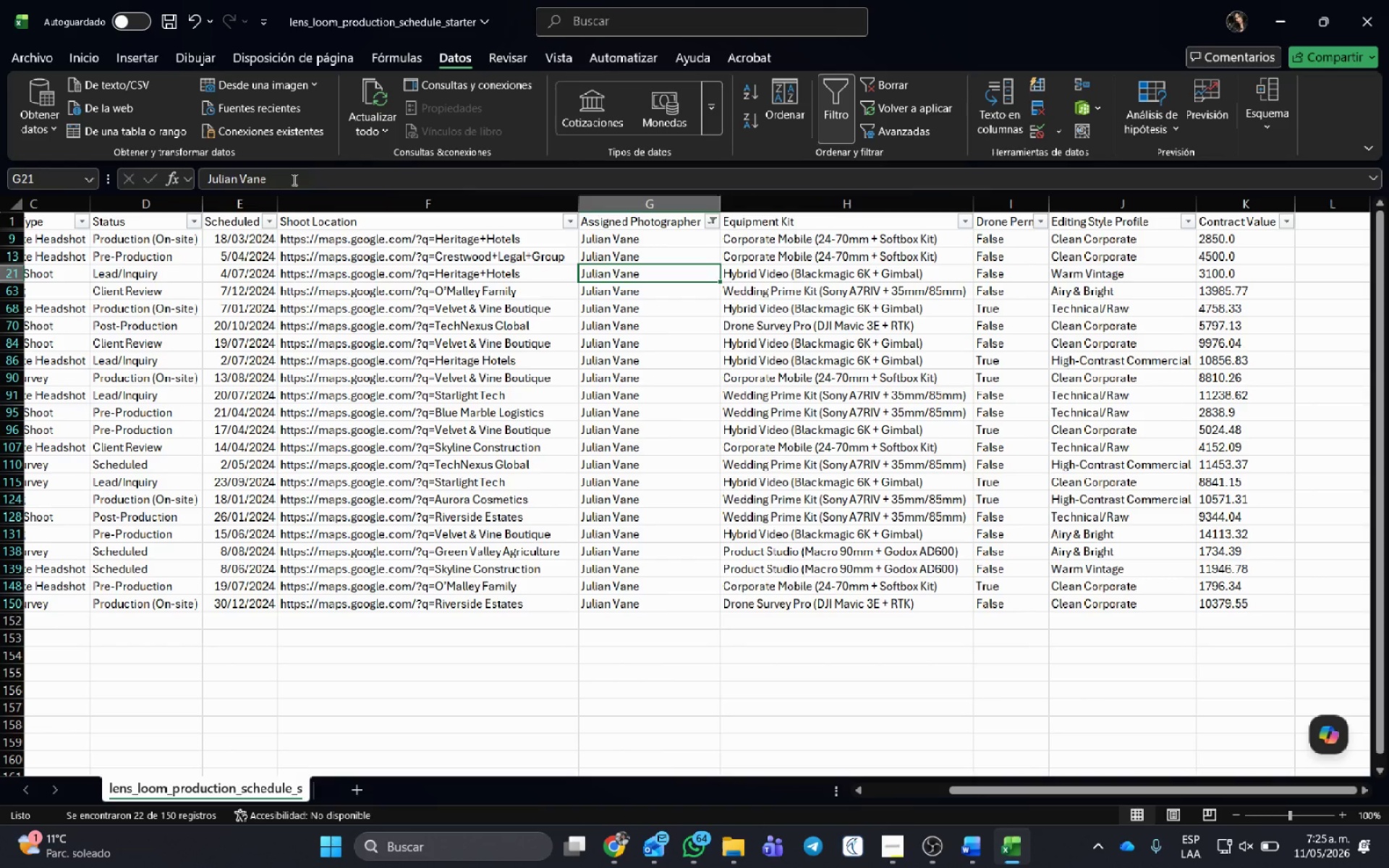 
left_click_drag(start_coordinate=[293, 179], to_coordinate=[0, 167])
 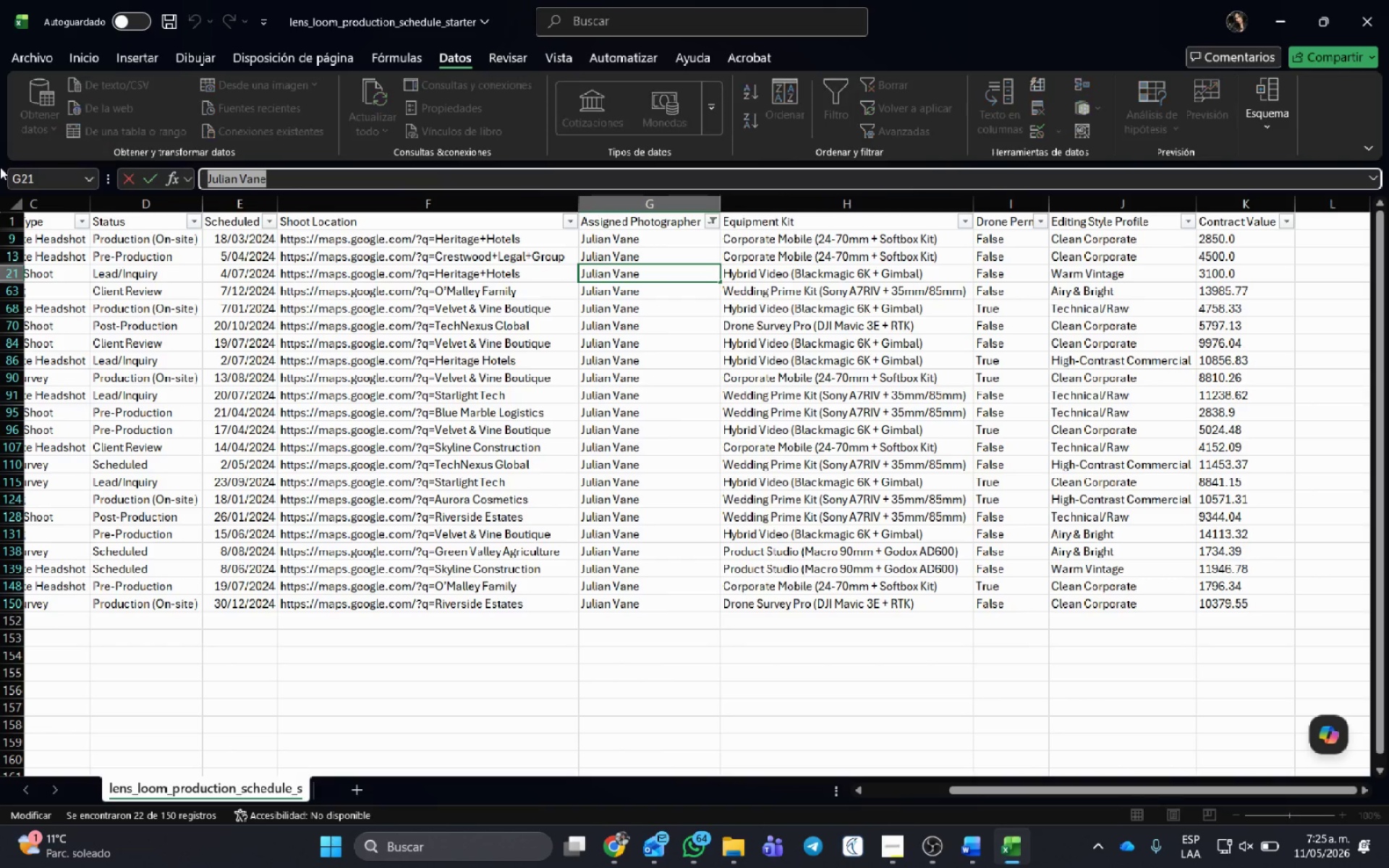 
key(Control+C)
 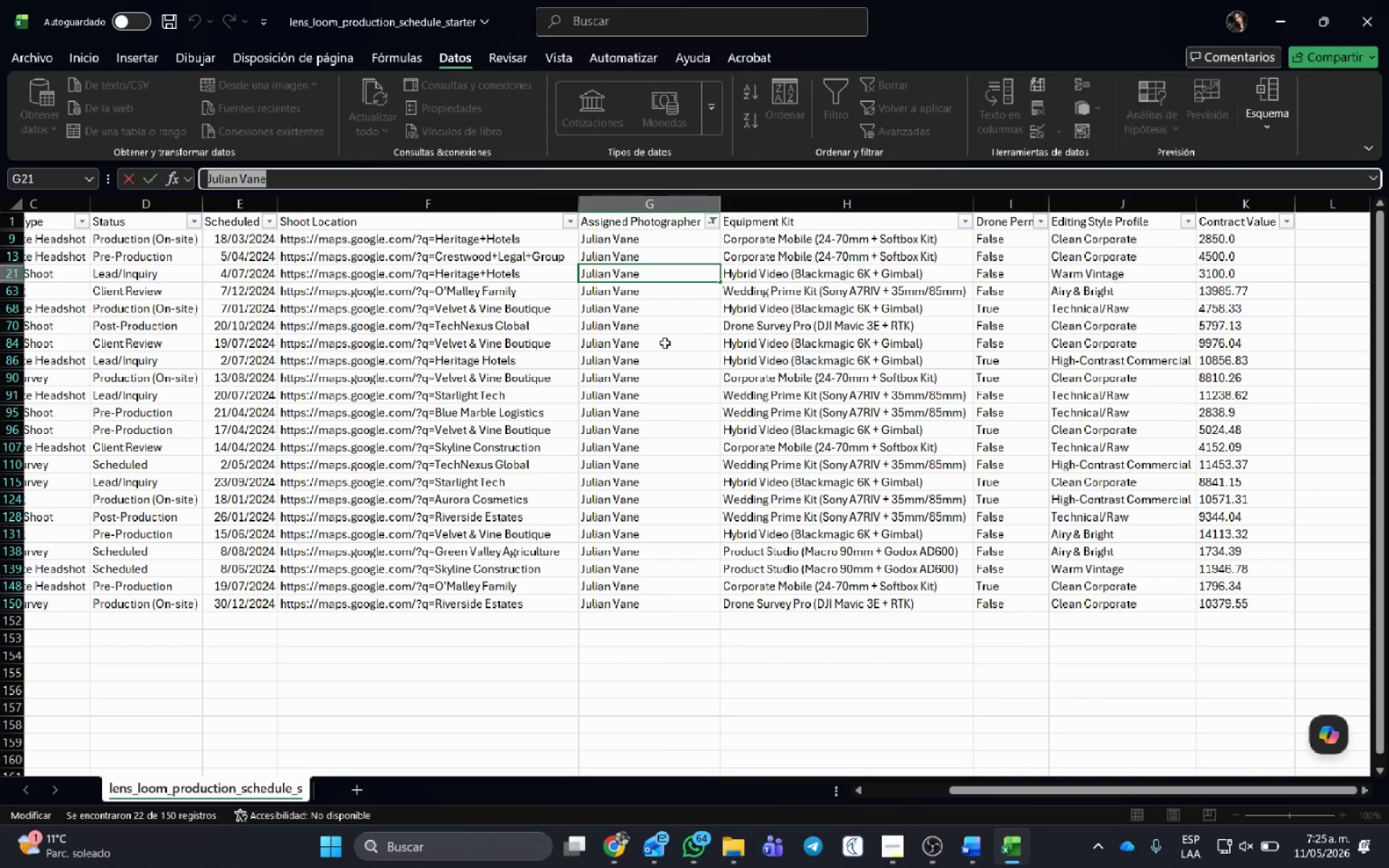 
key(Alt+AltLeft)
 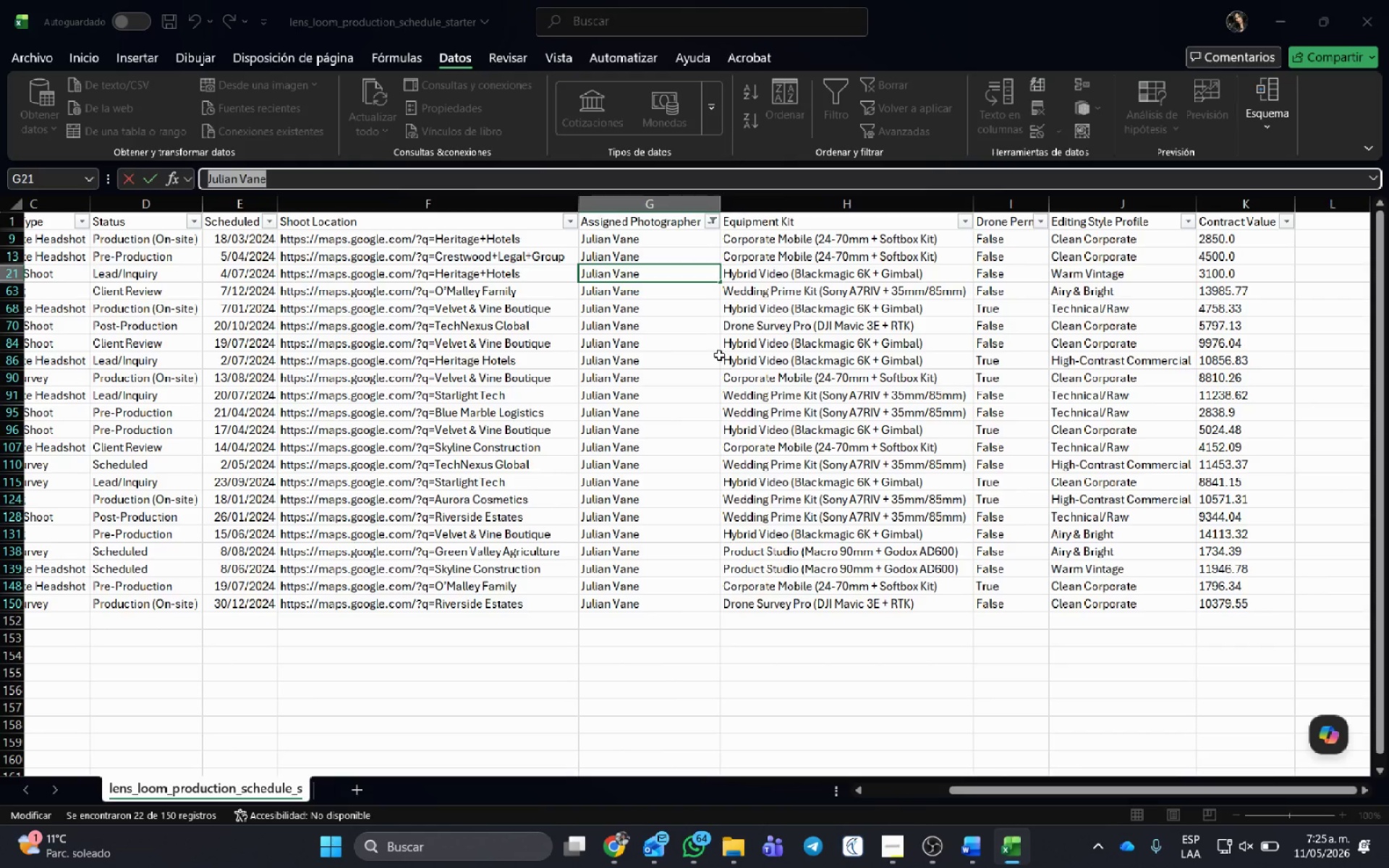 
key(Alt+Tab)
 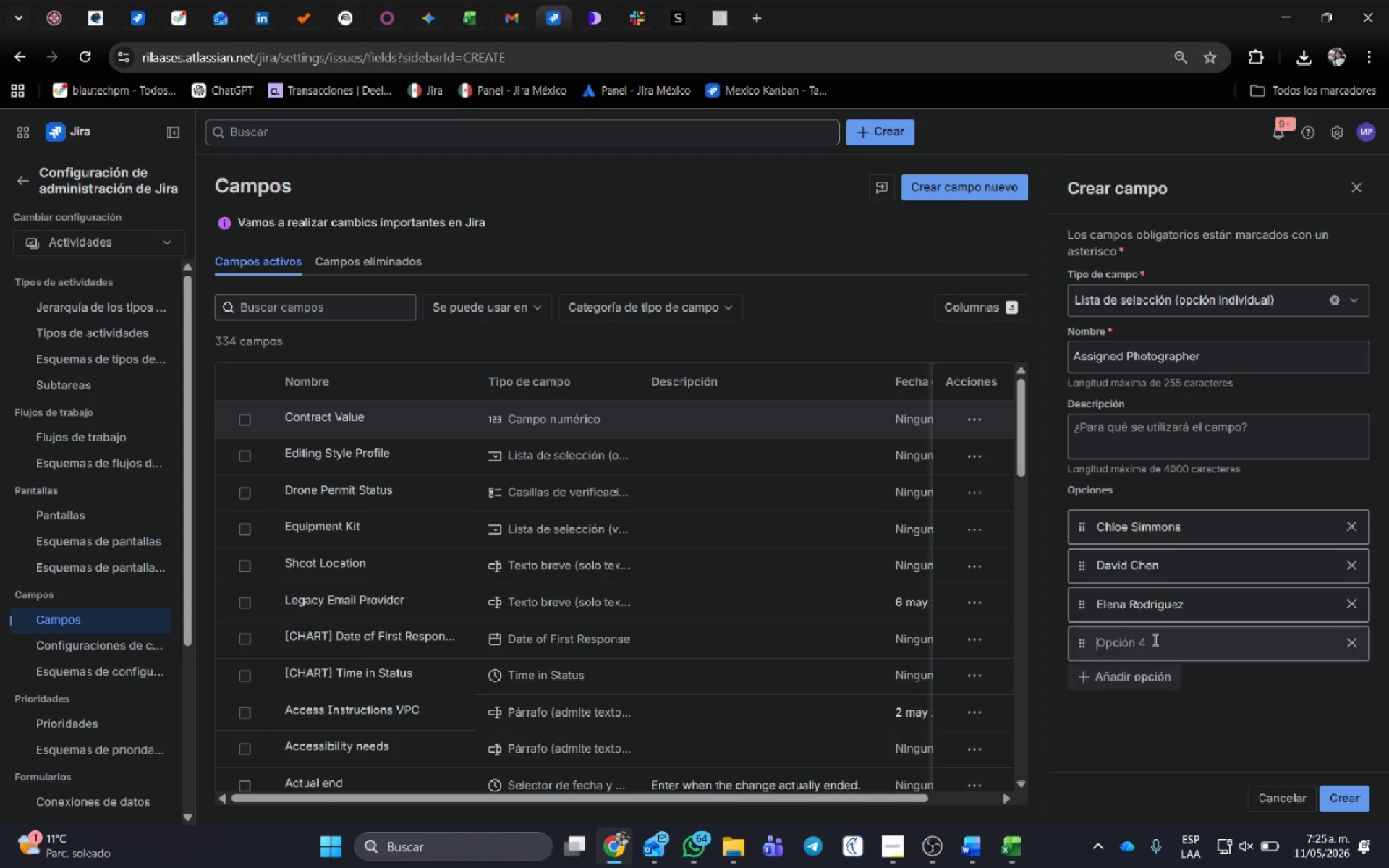 
double_click([1153, 637])
 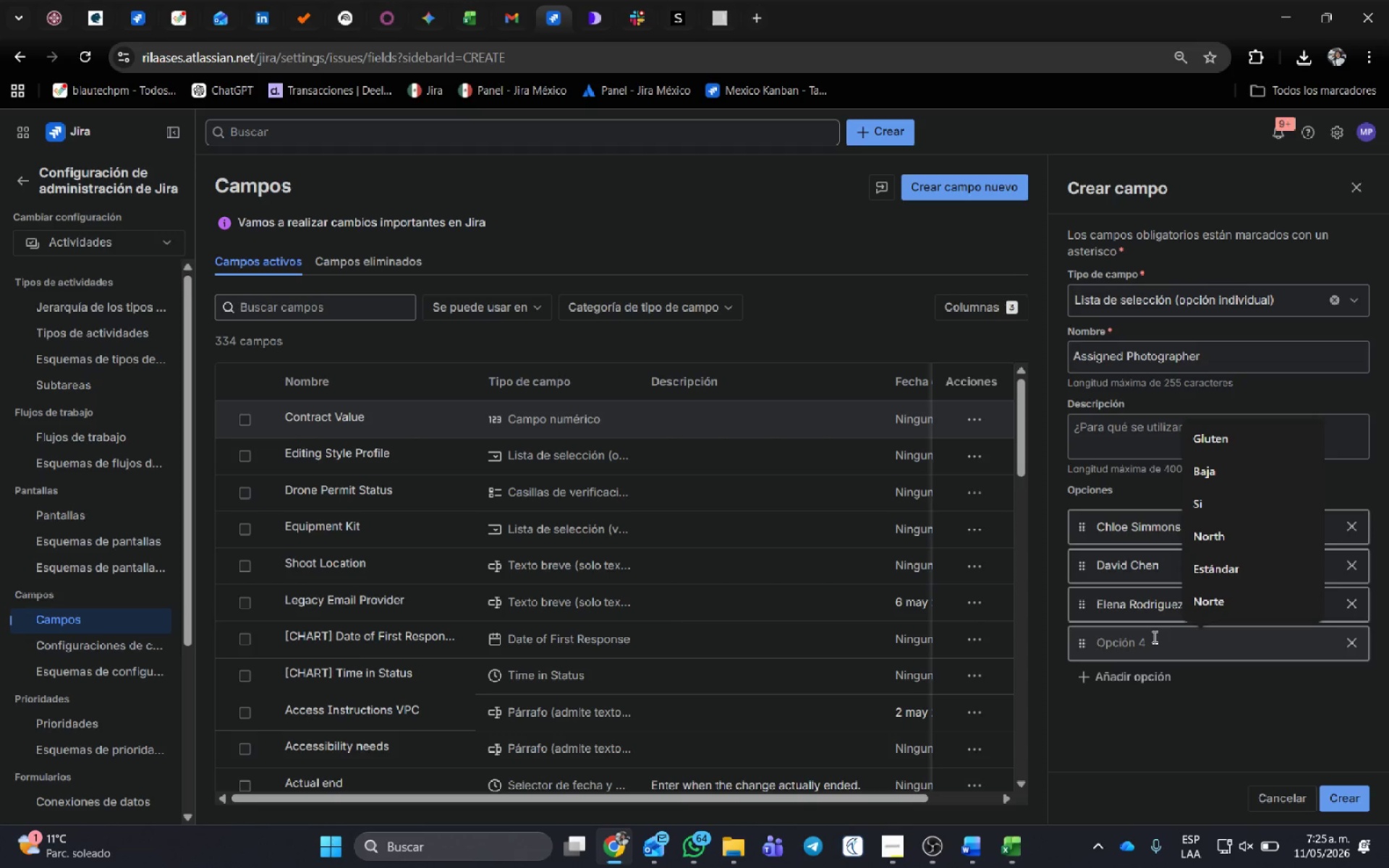 
key(Control+V)
 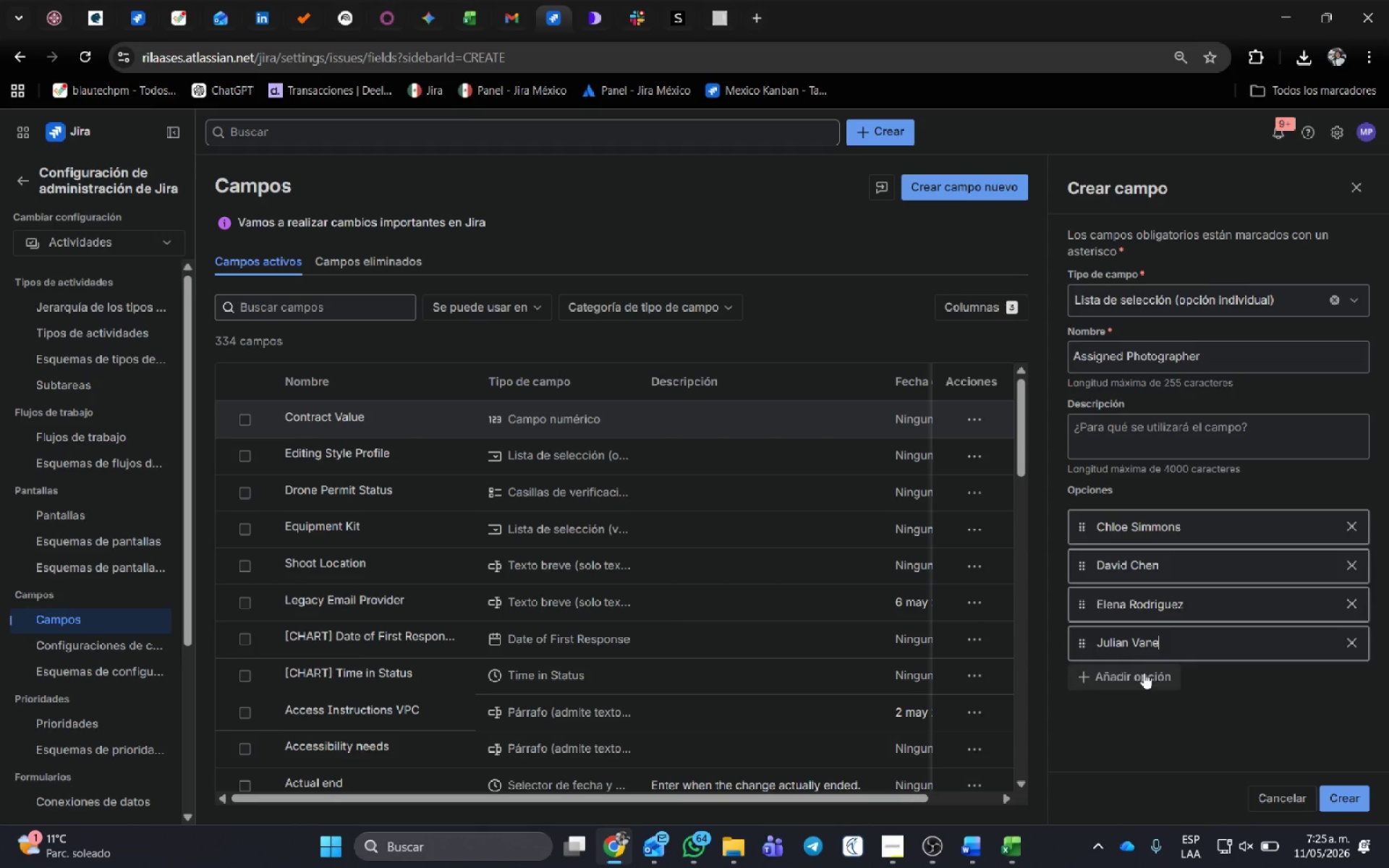 
key(Alt+AltLeft)
 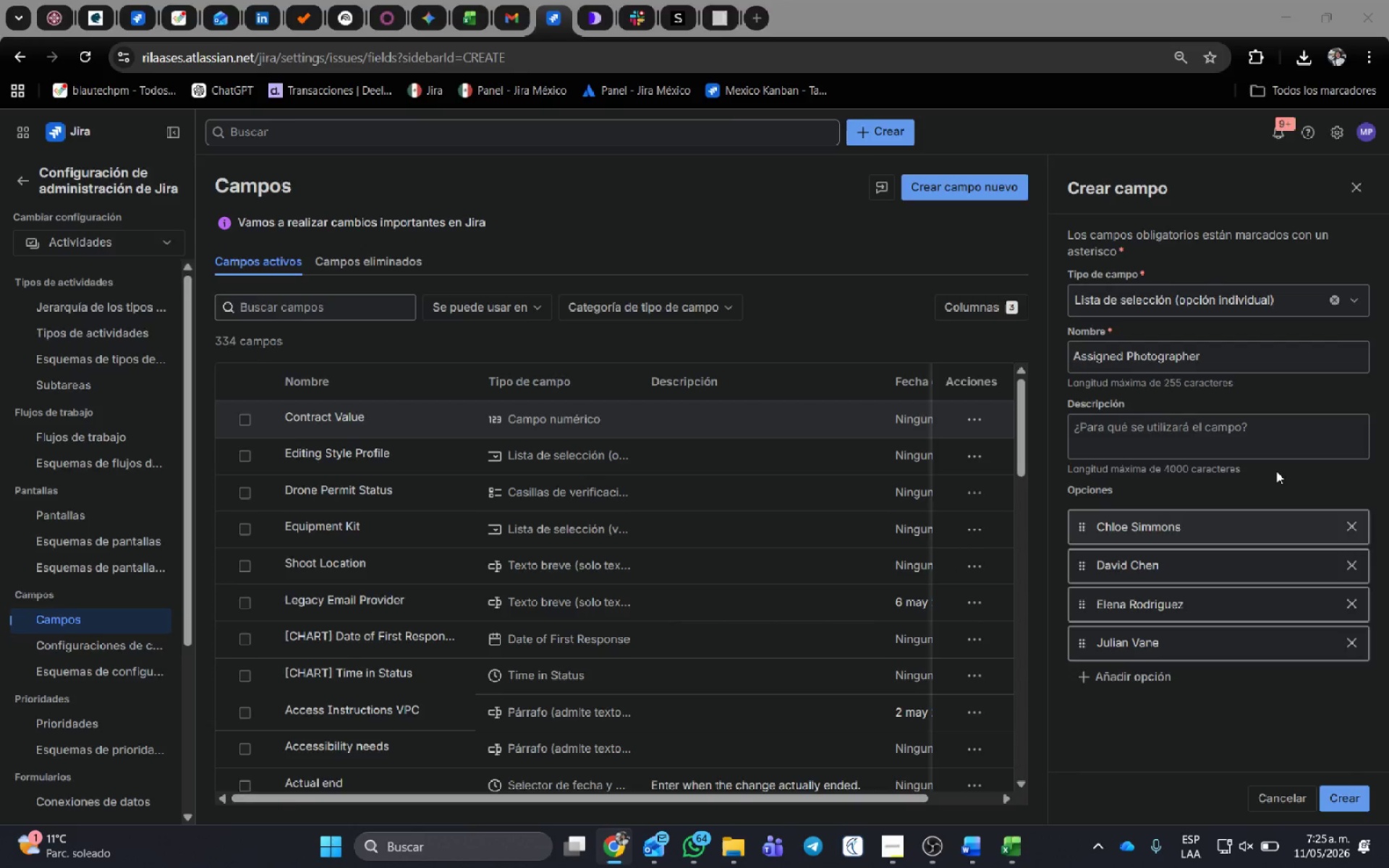 
key(Alt+Tab)
 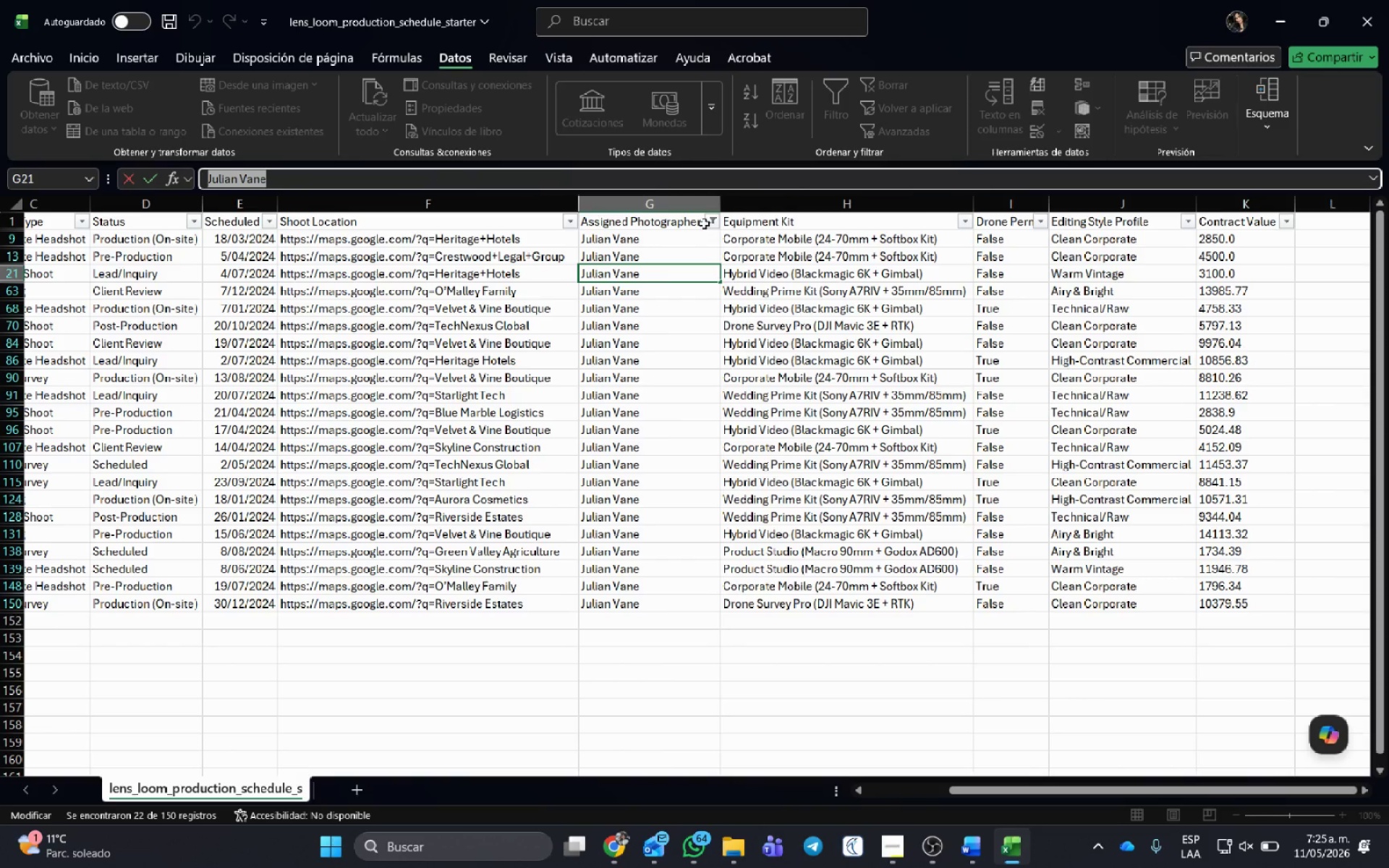 
left_click([716, 216])
 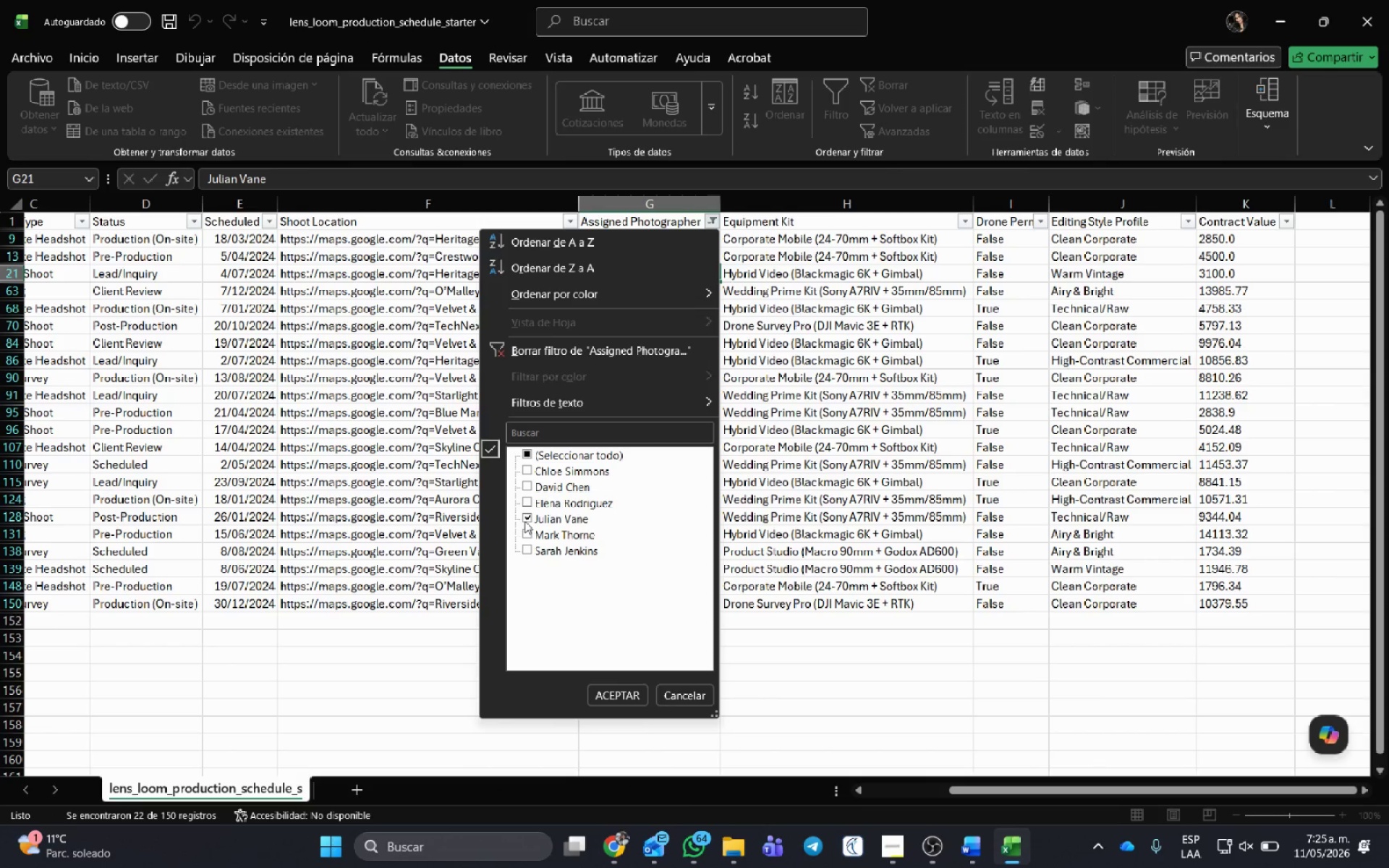 
left_click([527, 517])
 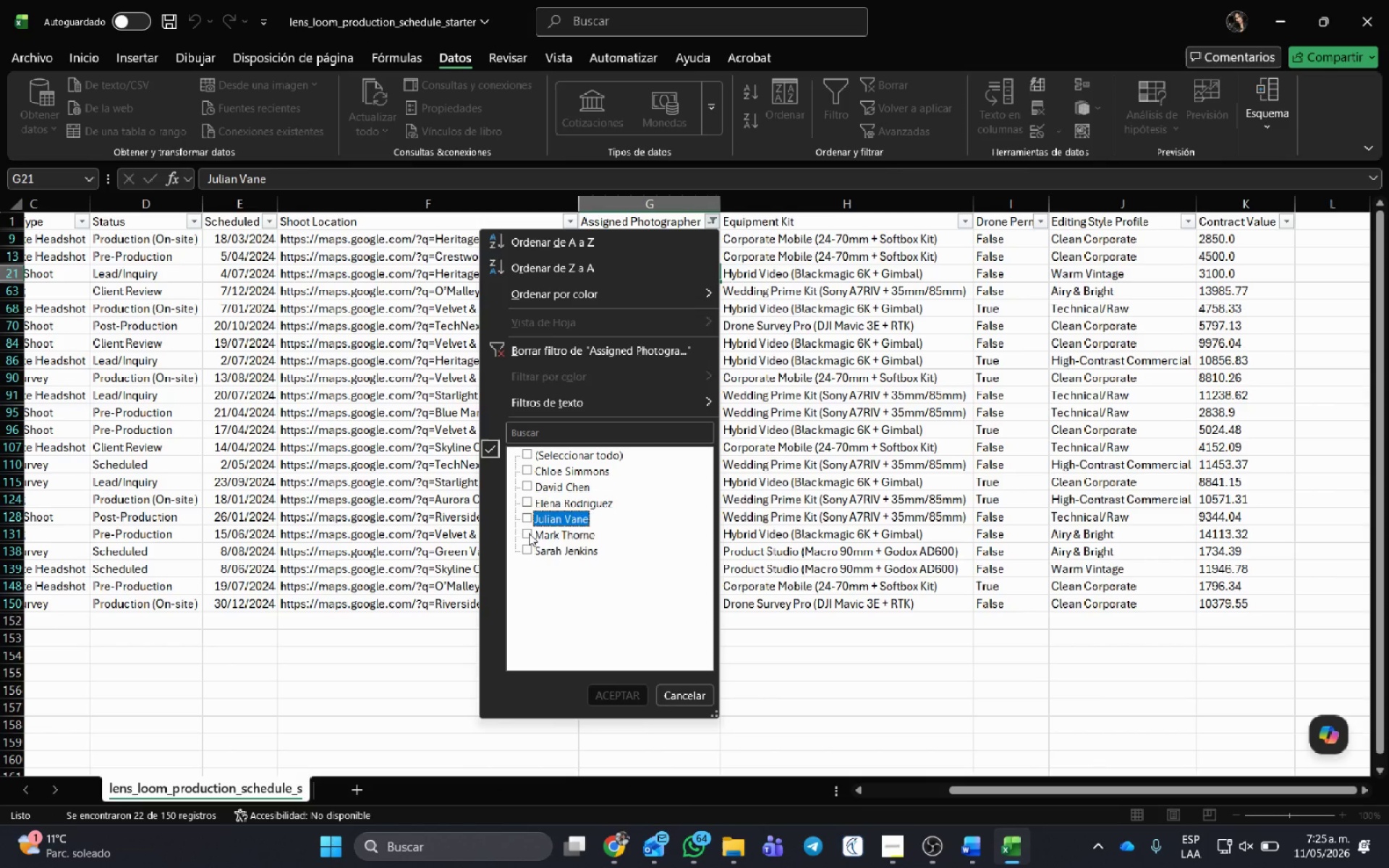 
left_click([529, 533])
 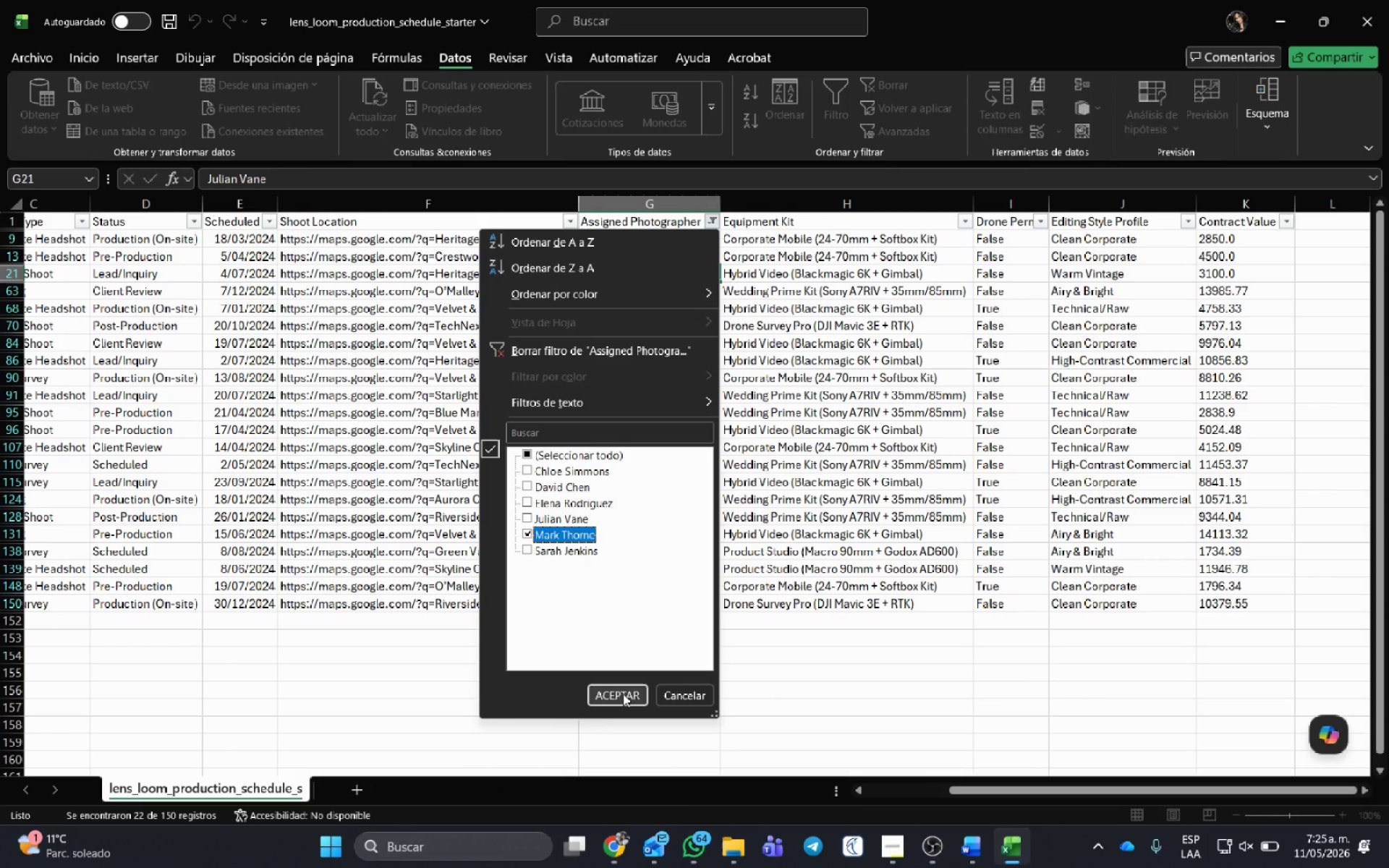 
left_click([623, 694])
 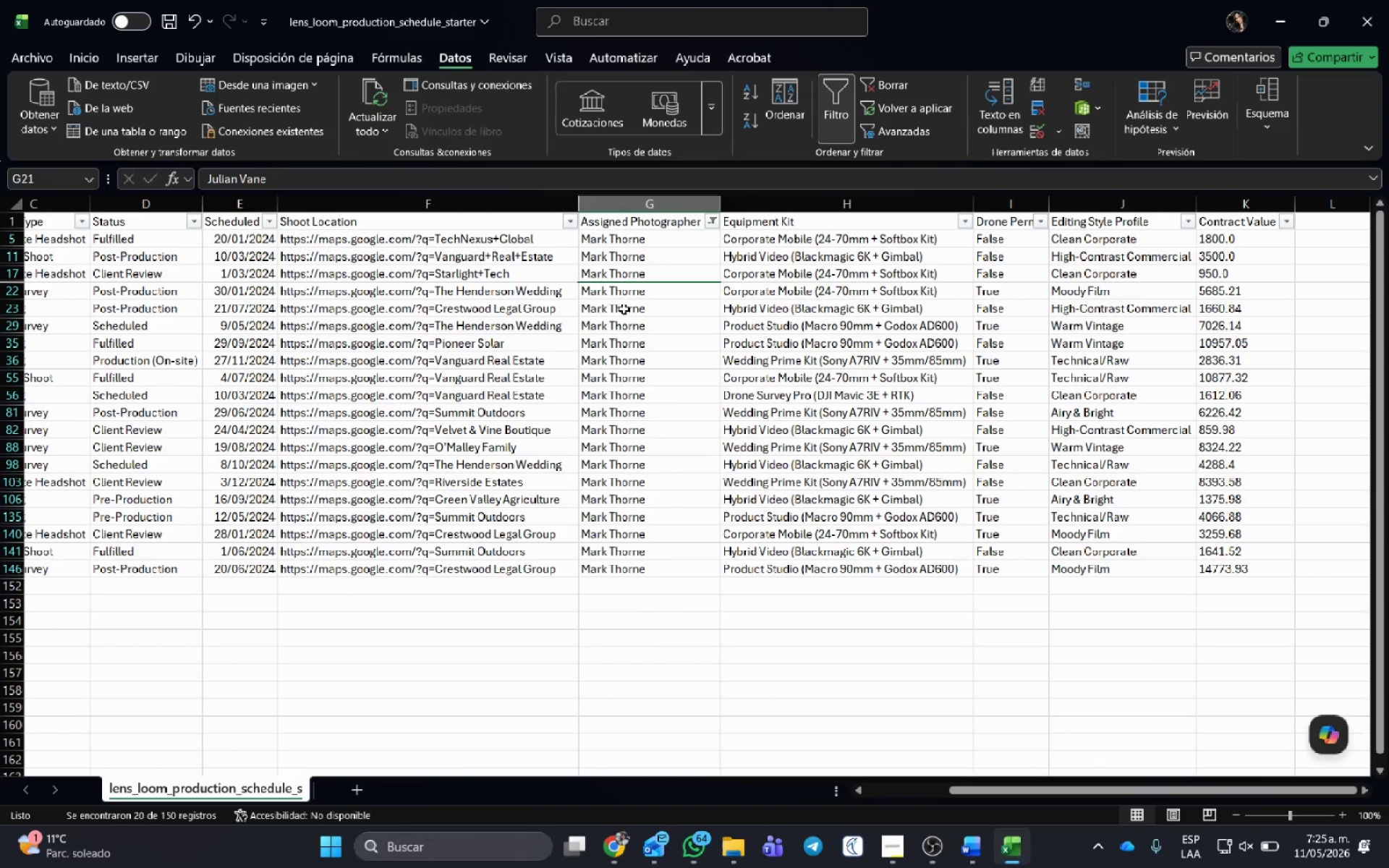 
left_click([623, 307])
 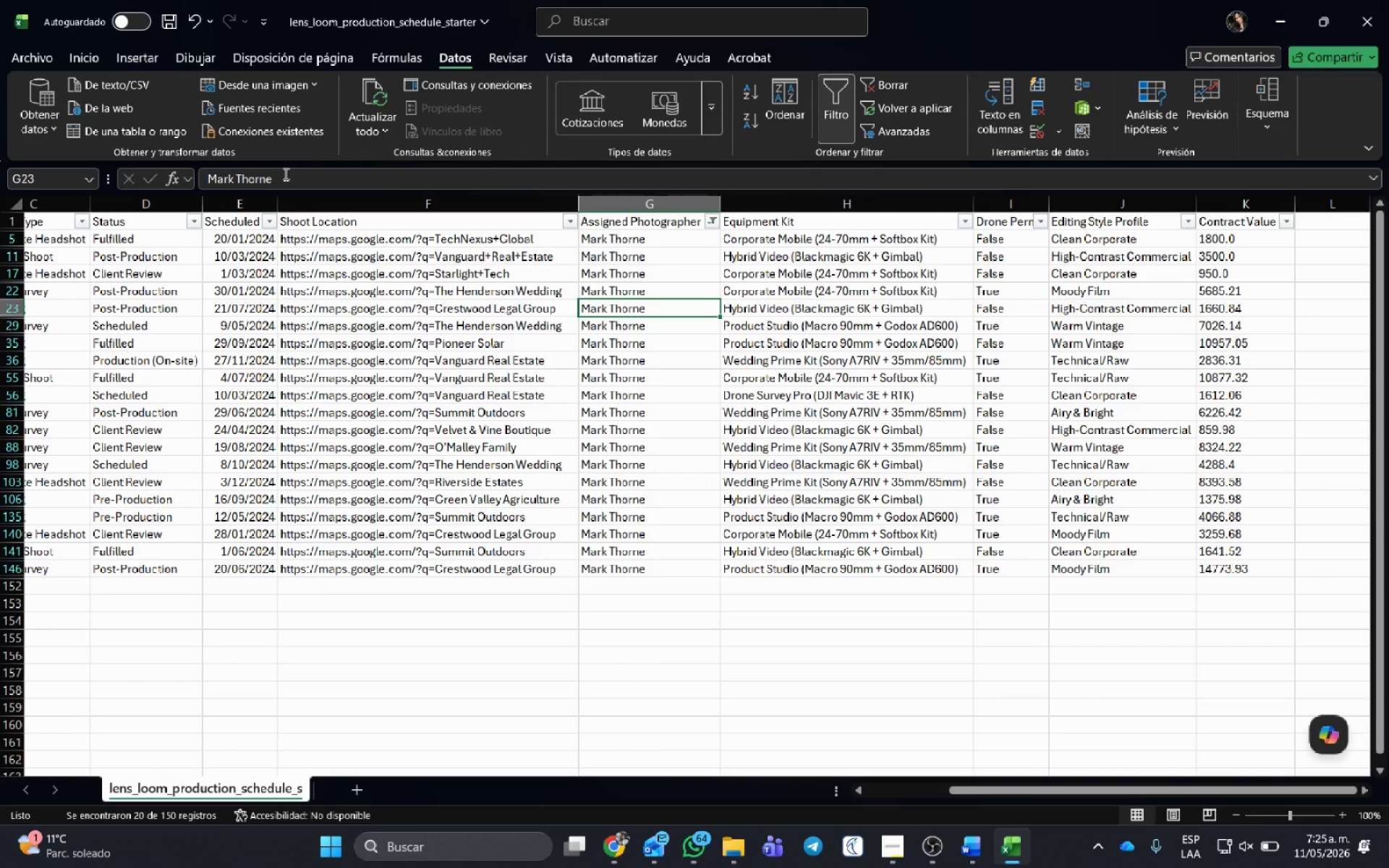 
left_click_drag(start_coordinate=[284, 174], to_coordinate=[93, 183])
 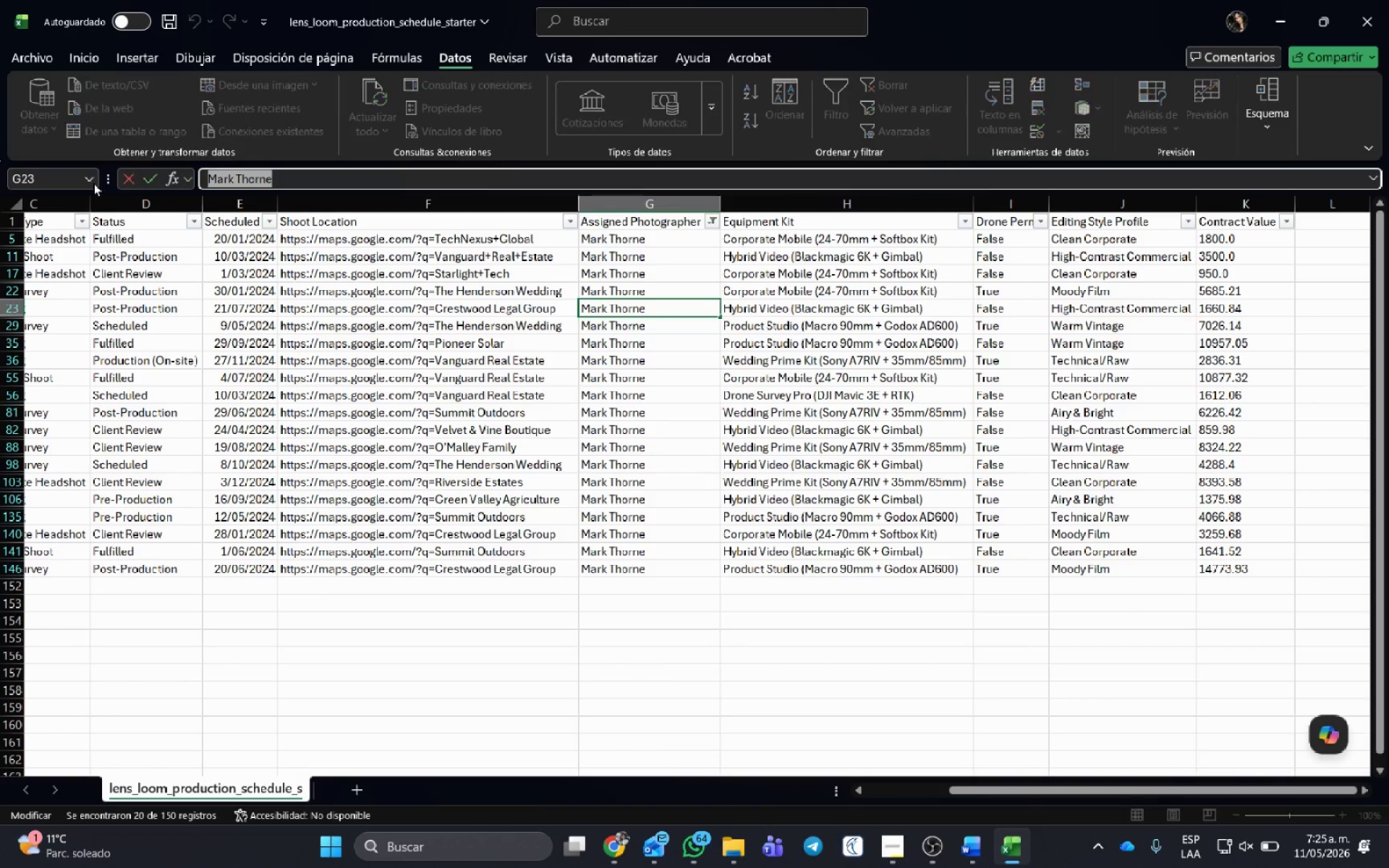 
key(Control+C)
 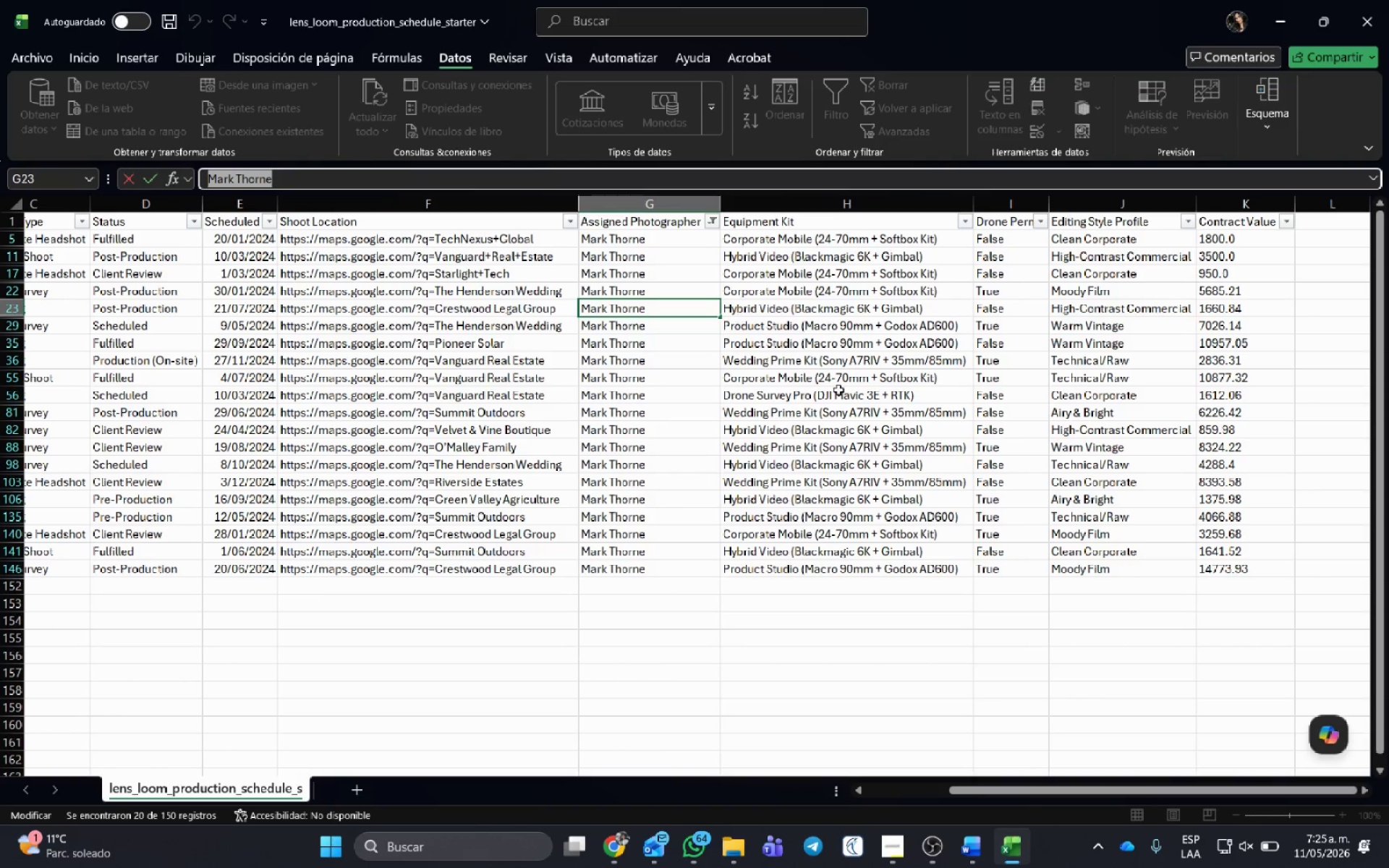 
key(Alt+AltLeft)
 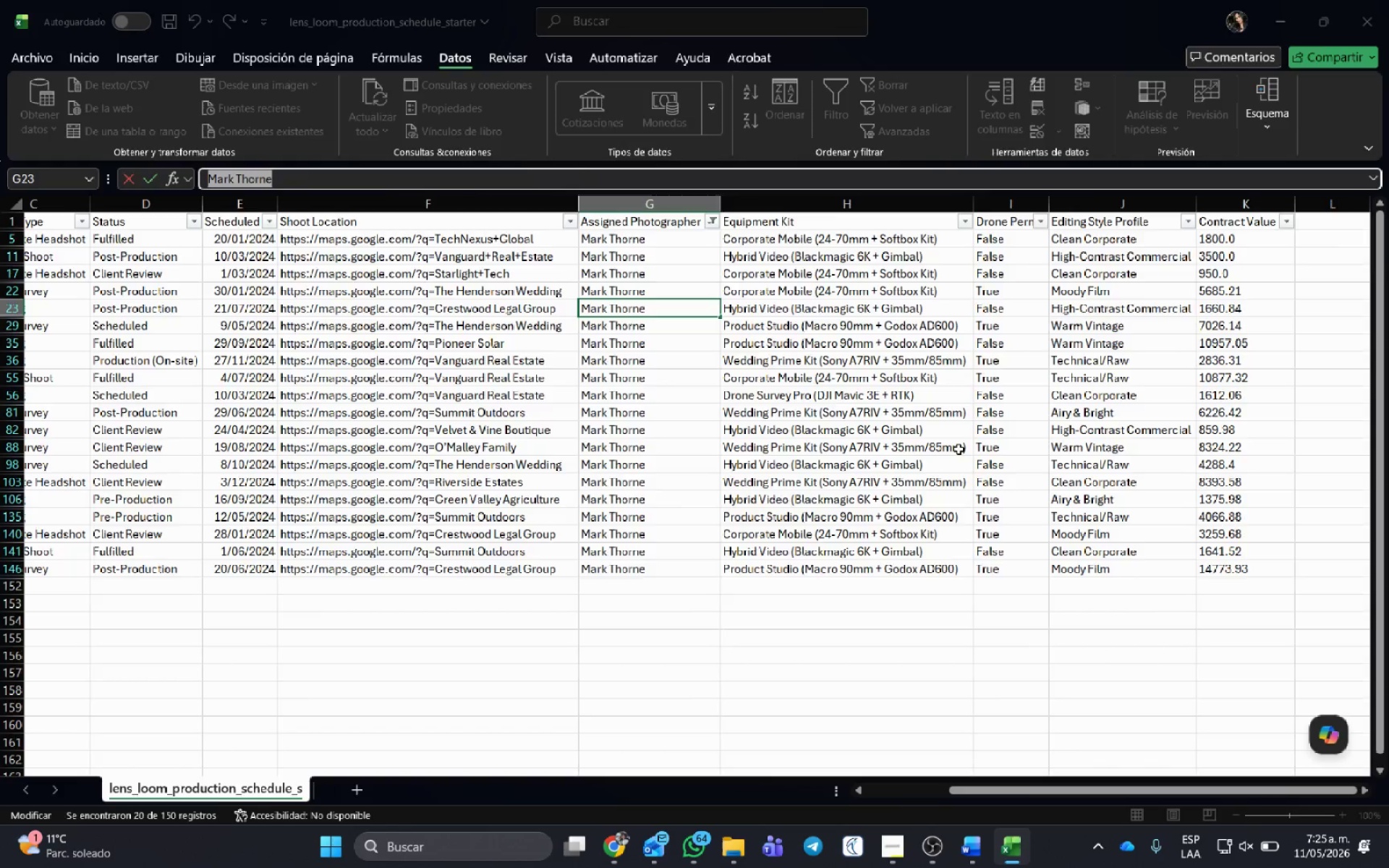 
key(Alt+Tab)
 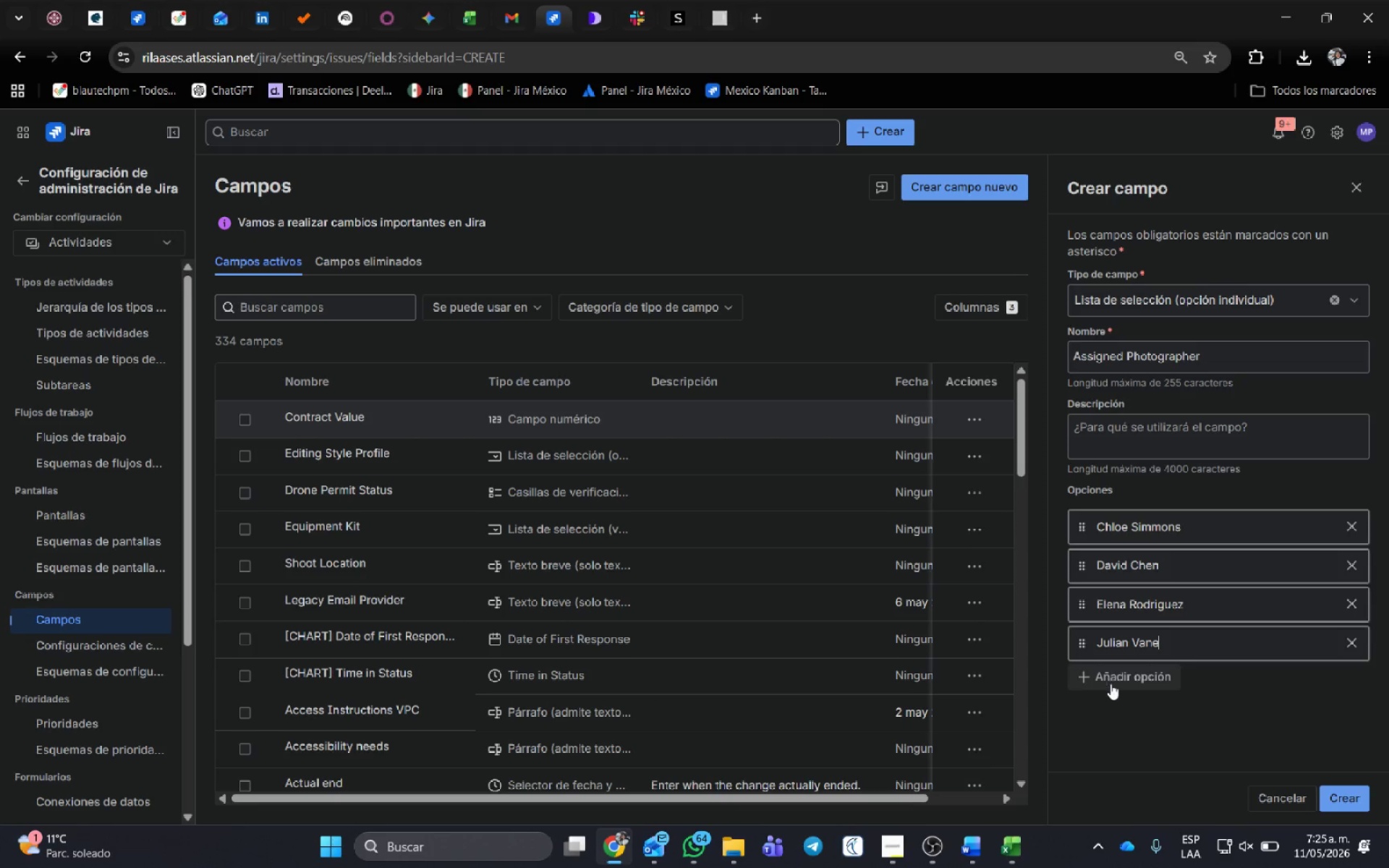 
left_click([1110, 684])
 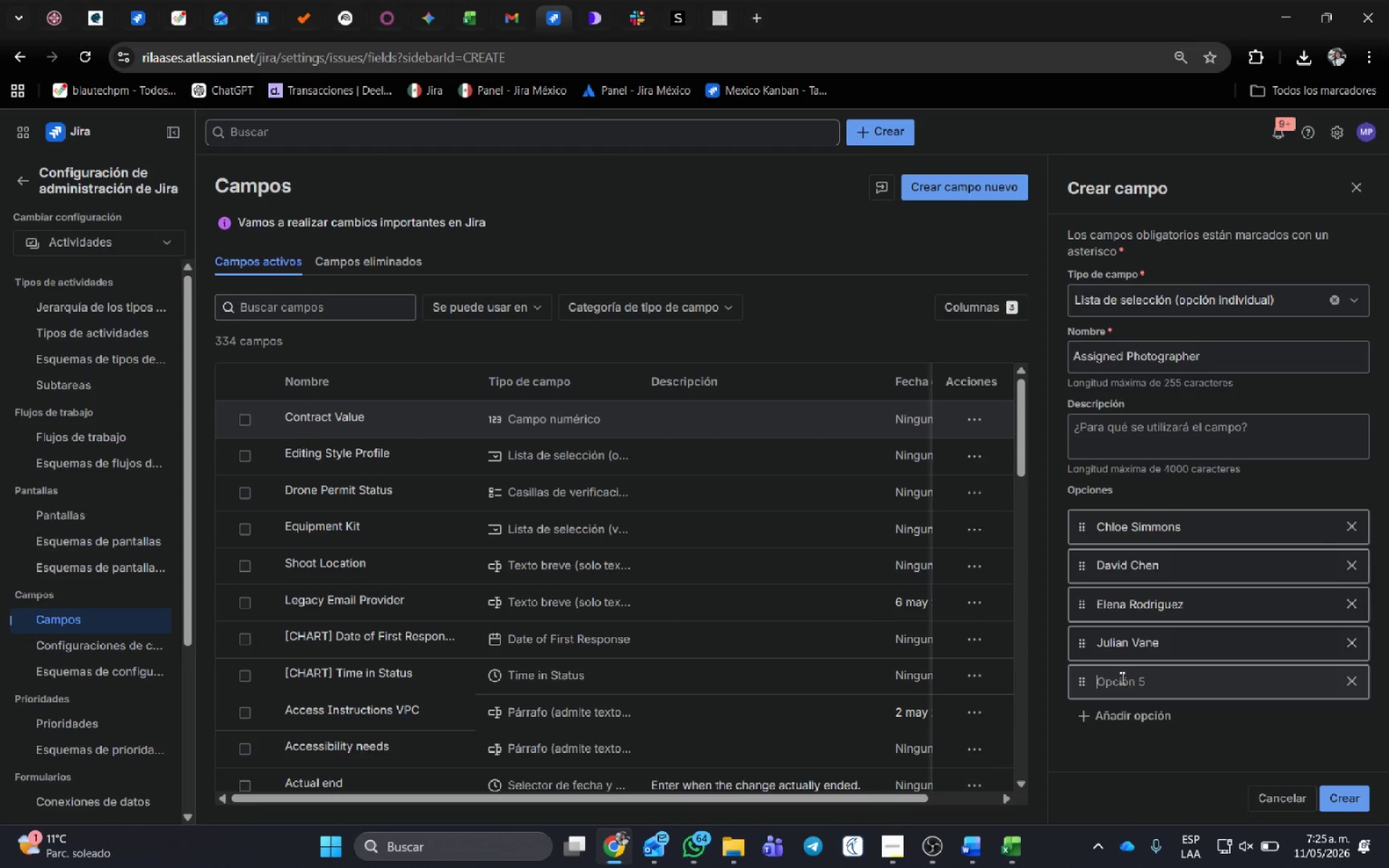 
left_click([1121, 678])
 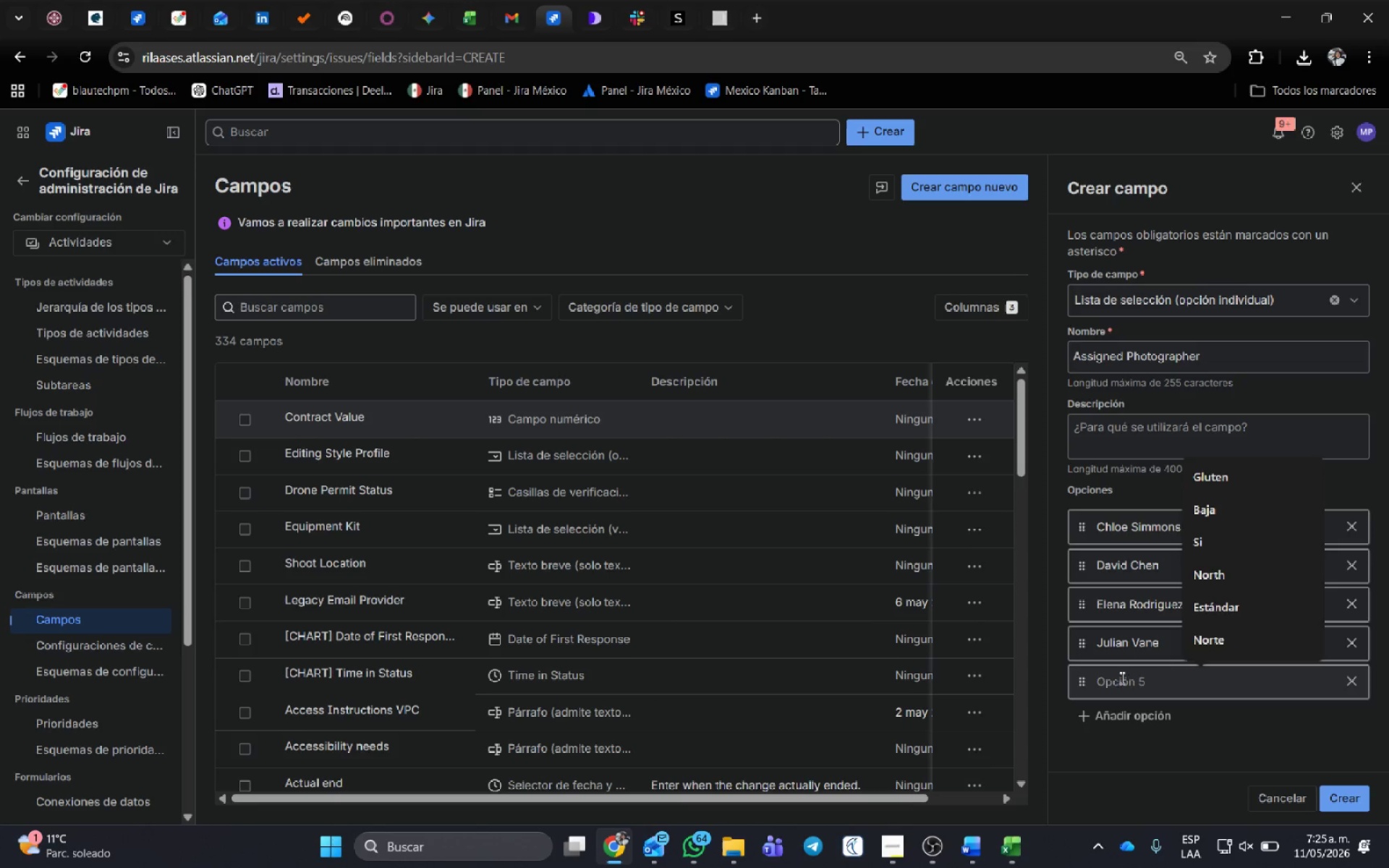 
key(Control+V)
 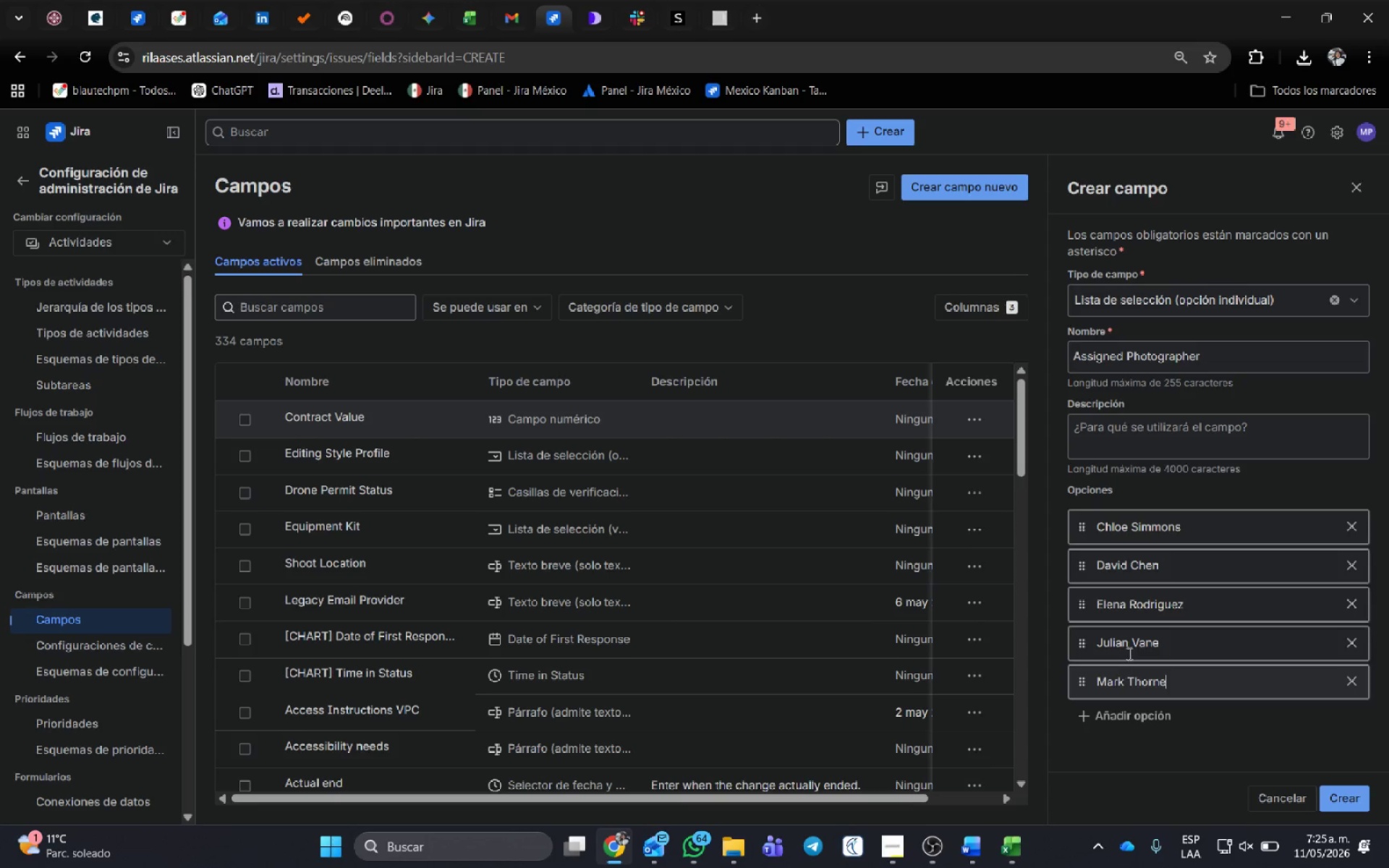 
key(Alt+AltLeft)
 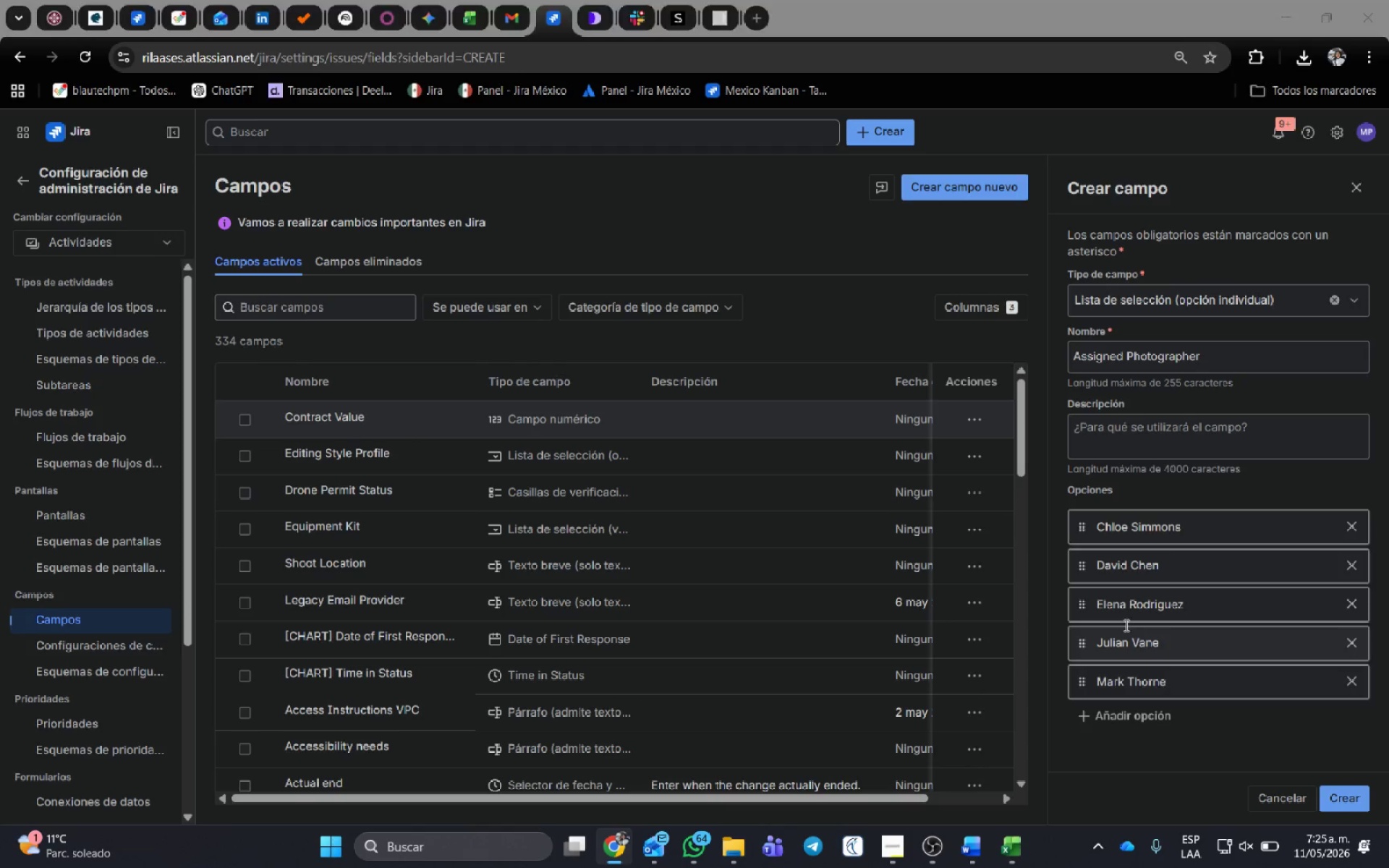 
key(Alt+Tab)
 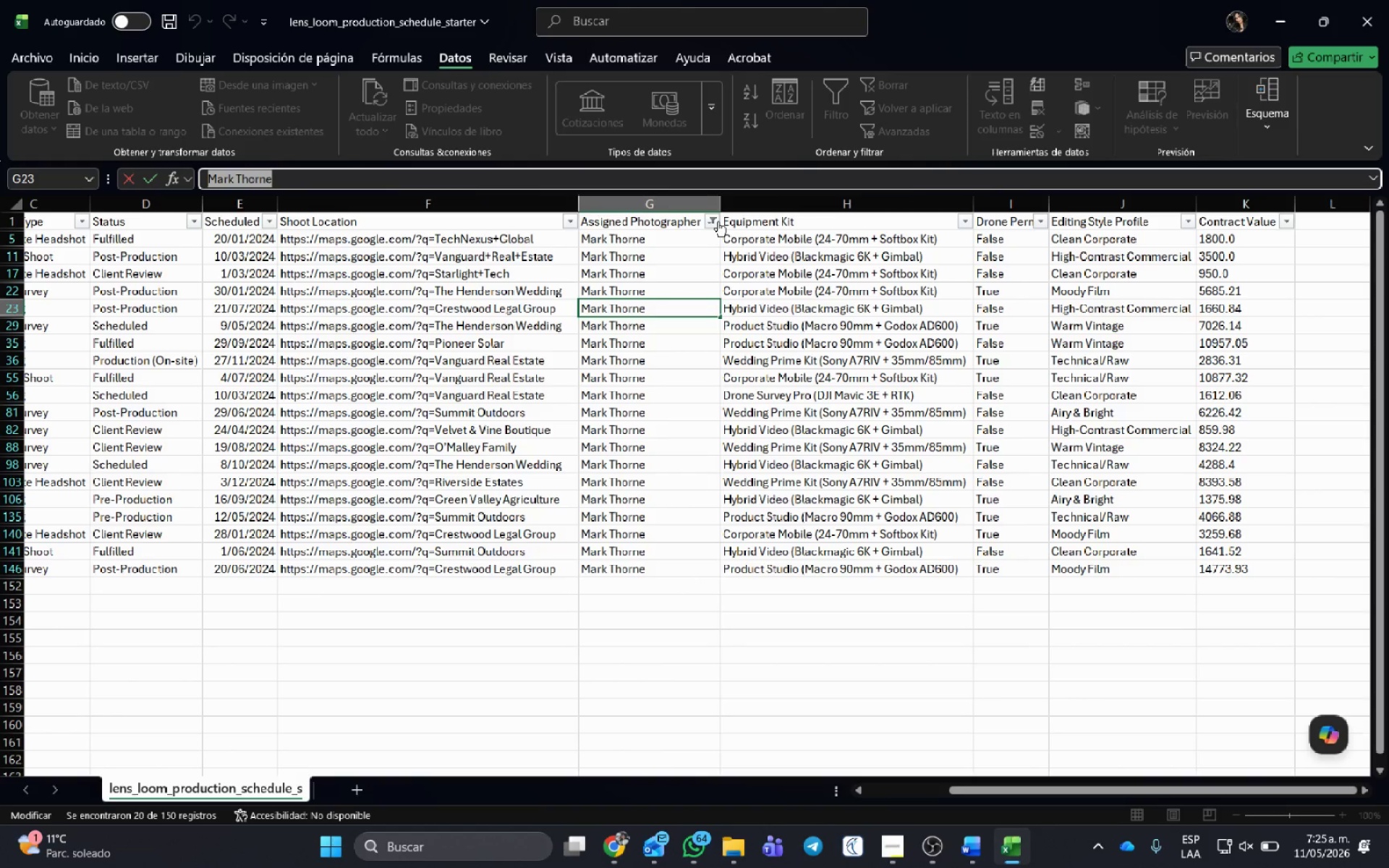 
left_click([715, 217])
 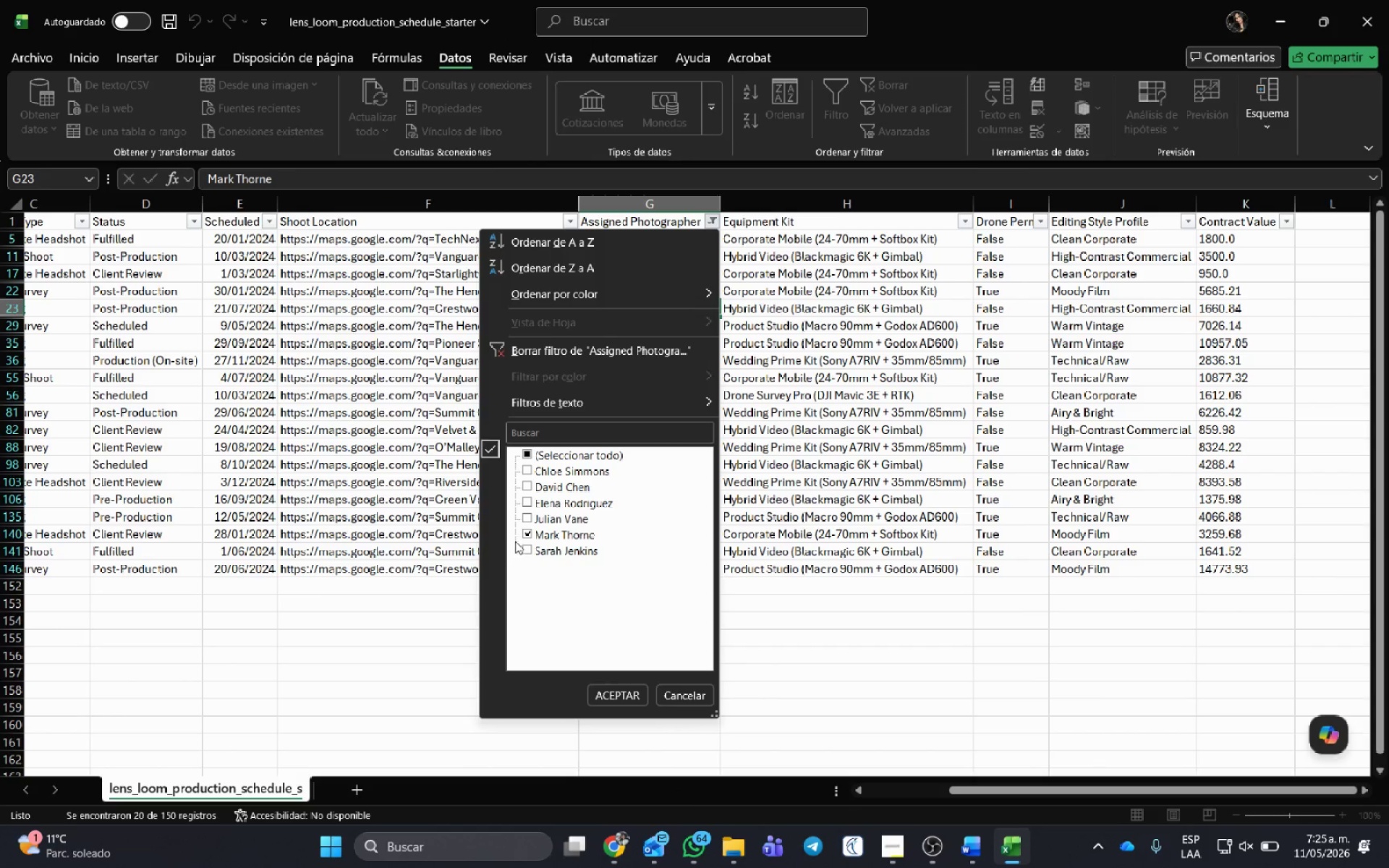 
left_click([526, 534])
 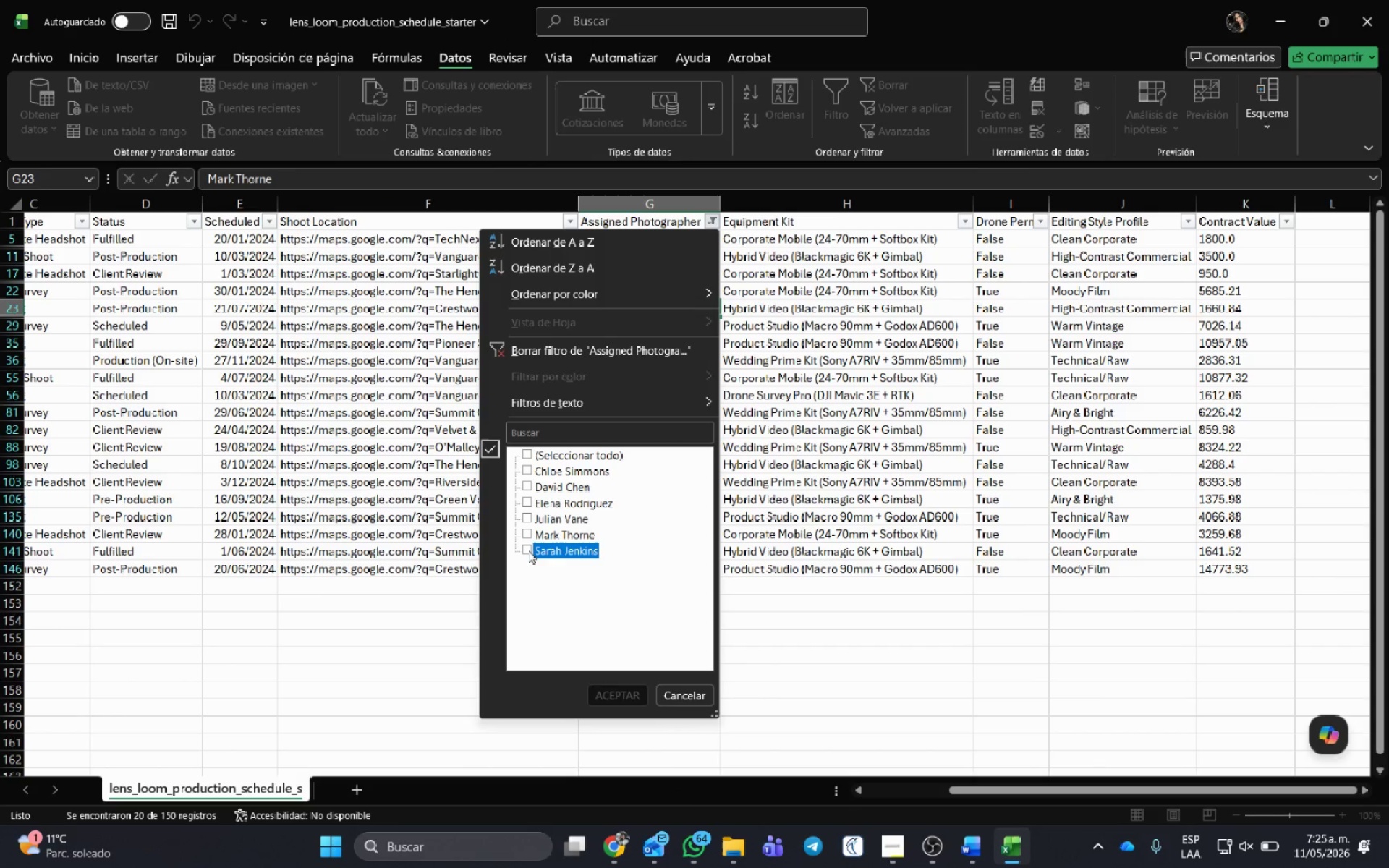 
left_click([528, 550])
 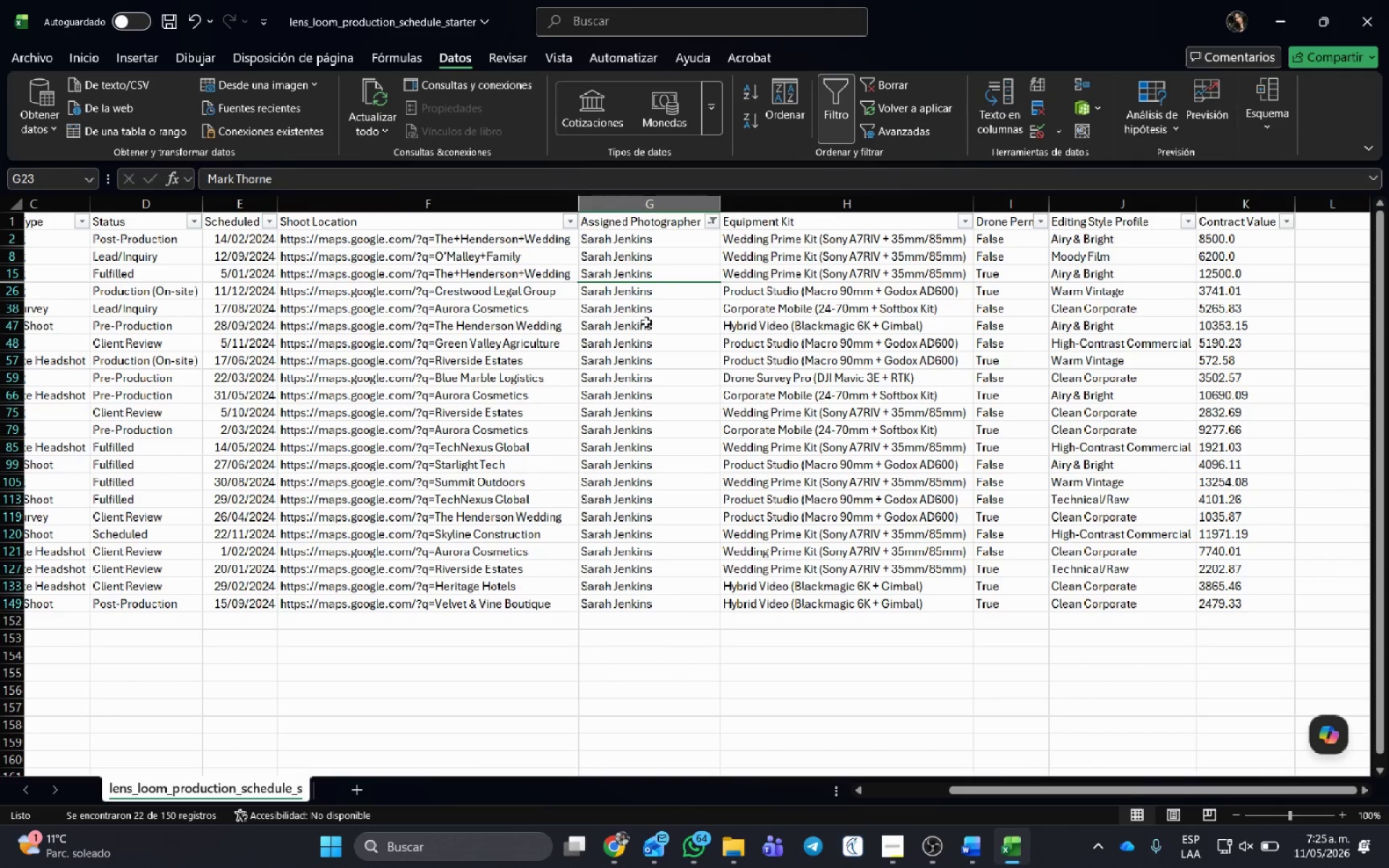 
left_click([650, 299])
 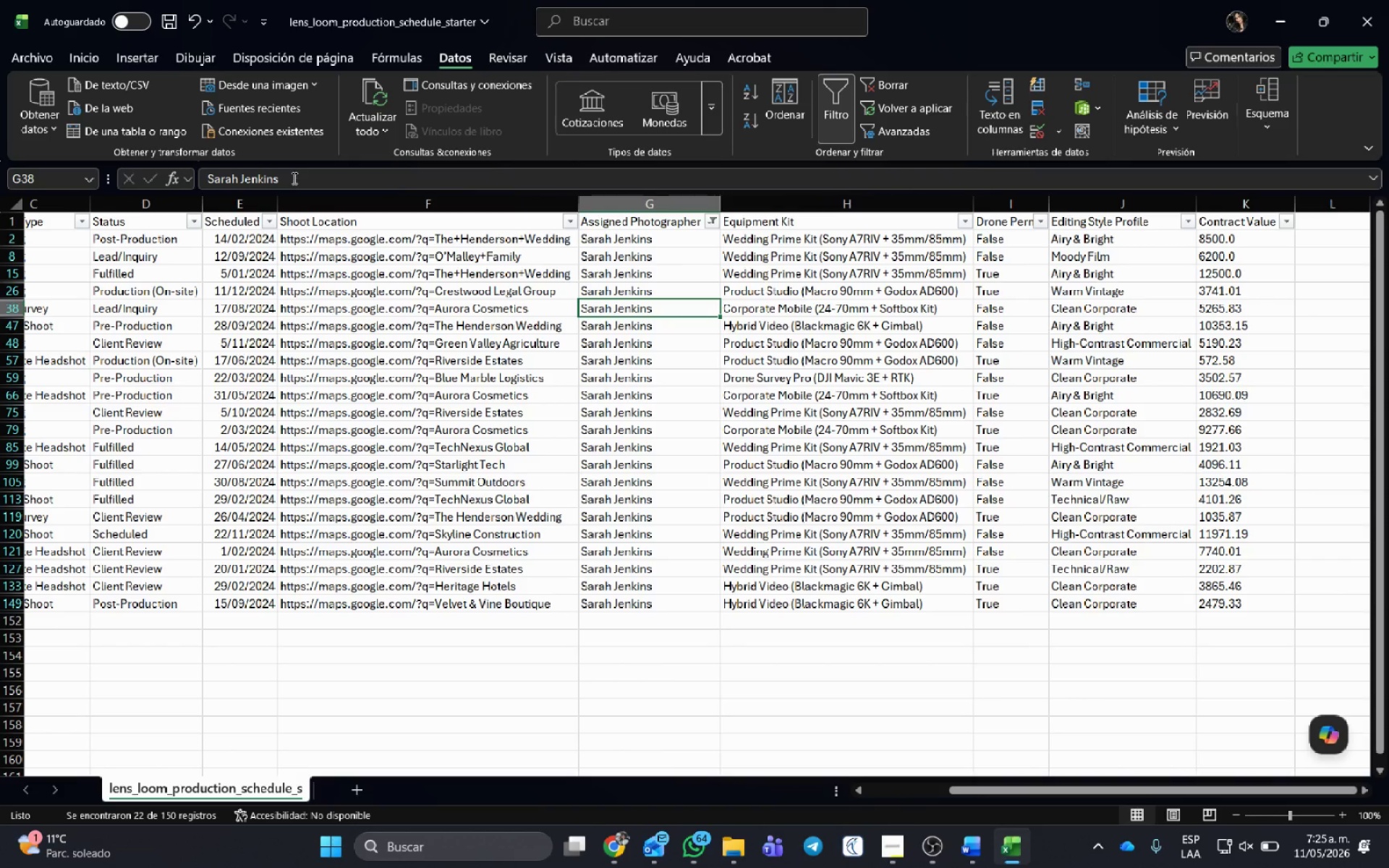 
left_click_drag(start_coordinate=[294, 180], to_coordinate=[167, 171])
 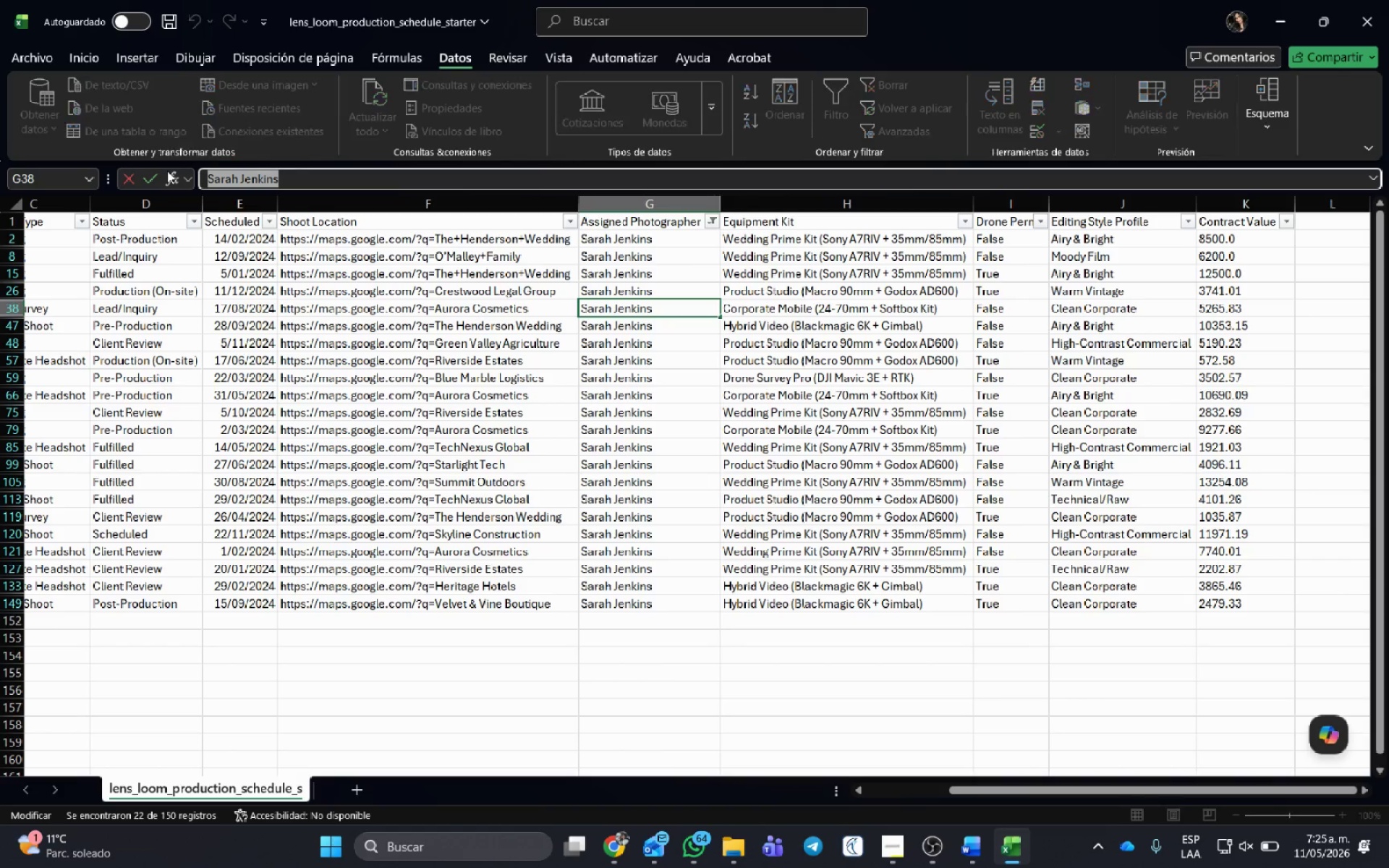 
key(Control+C)
 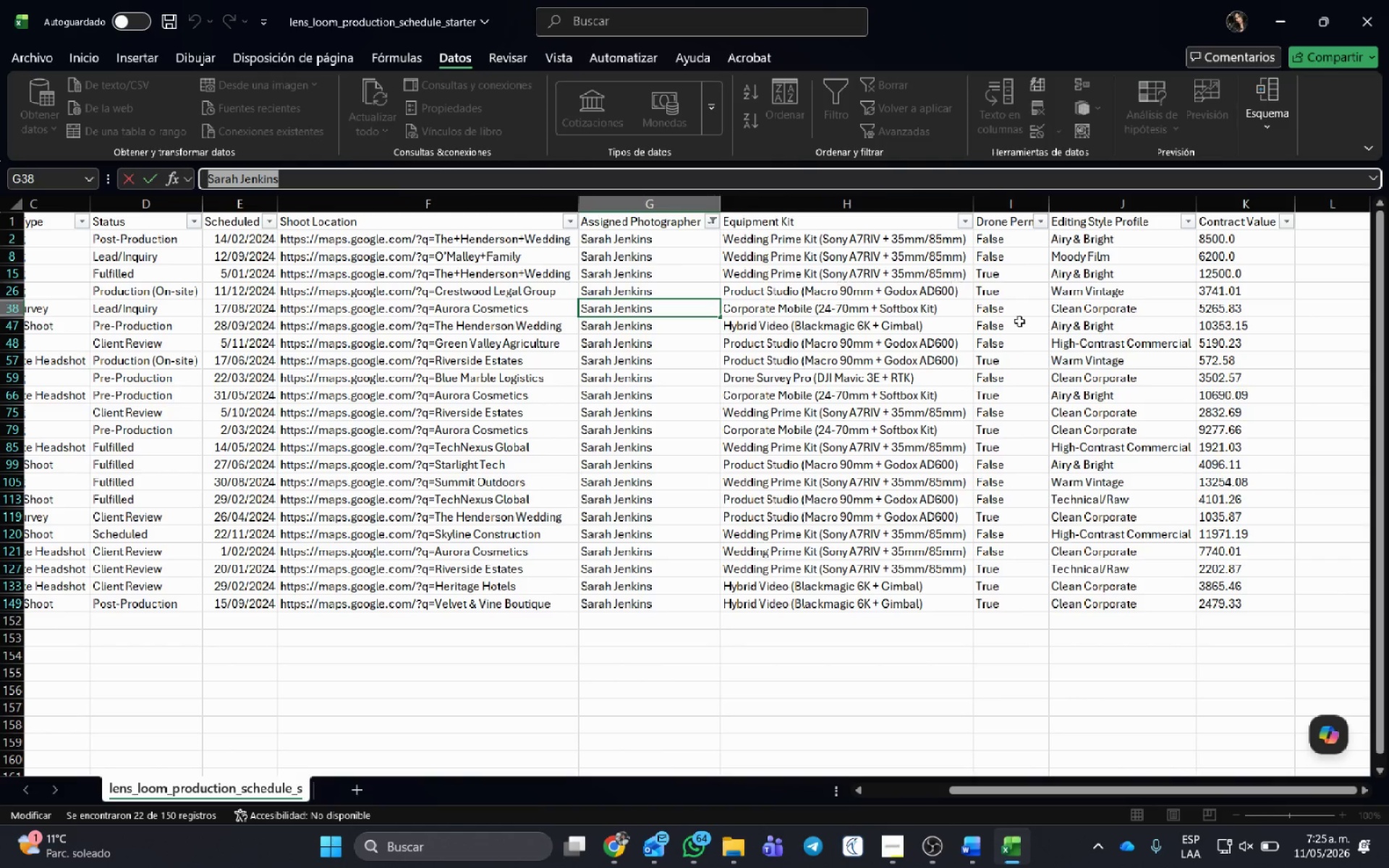 
key(Alt+AltLeft)
 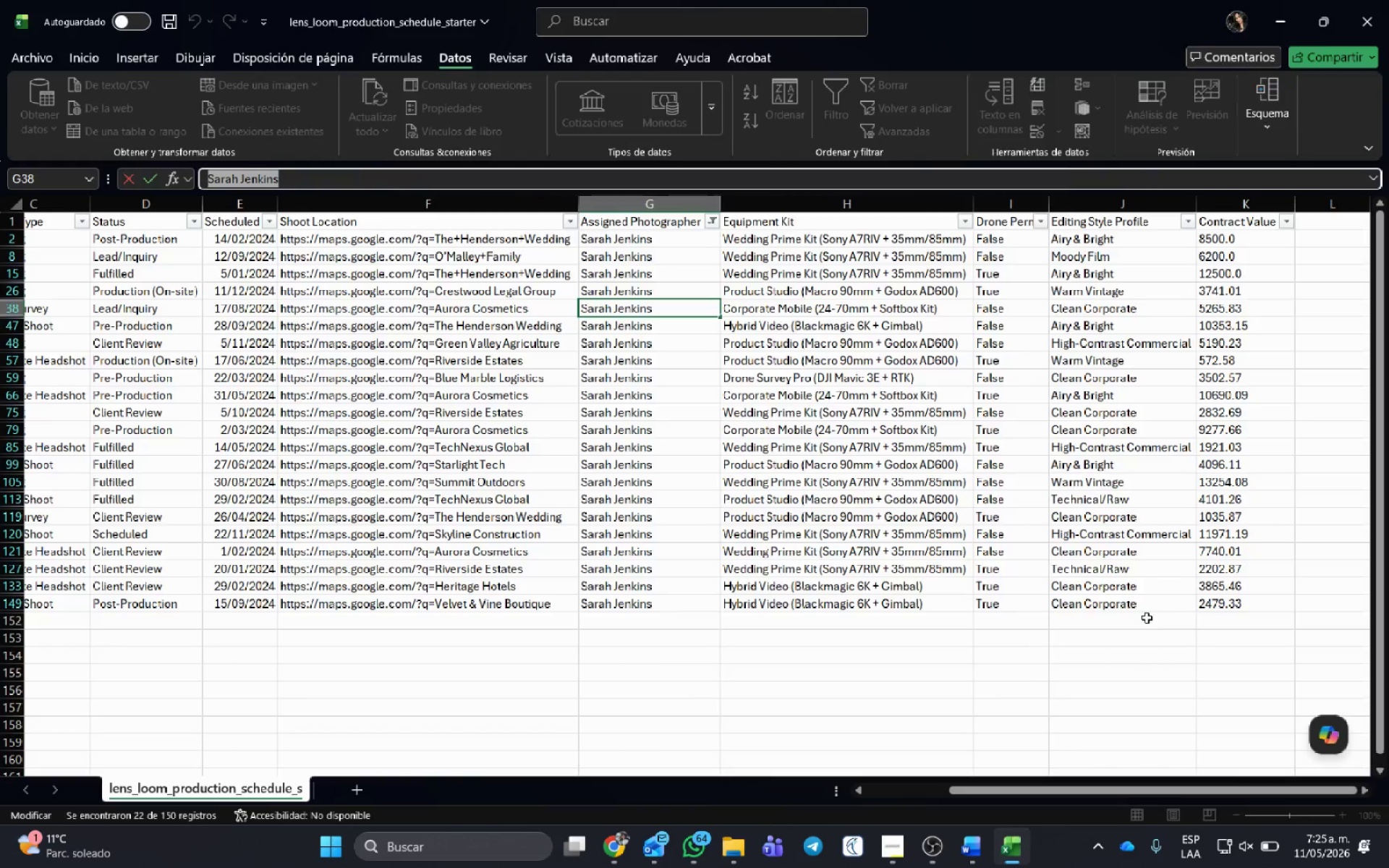 
key(Alt+Tab)
 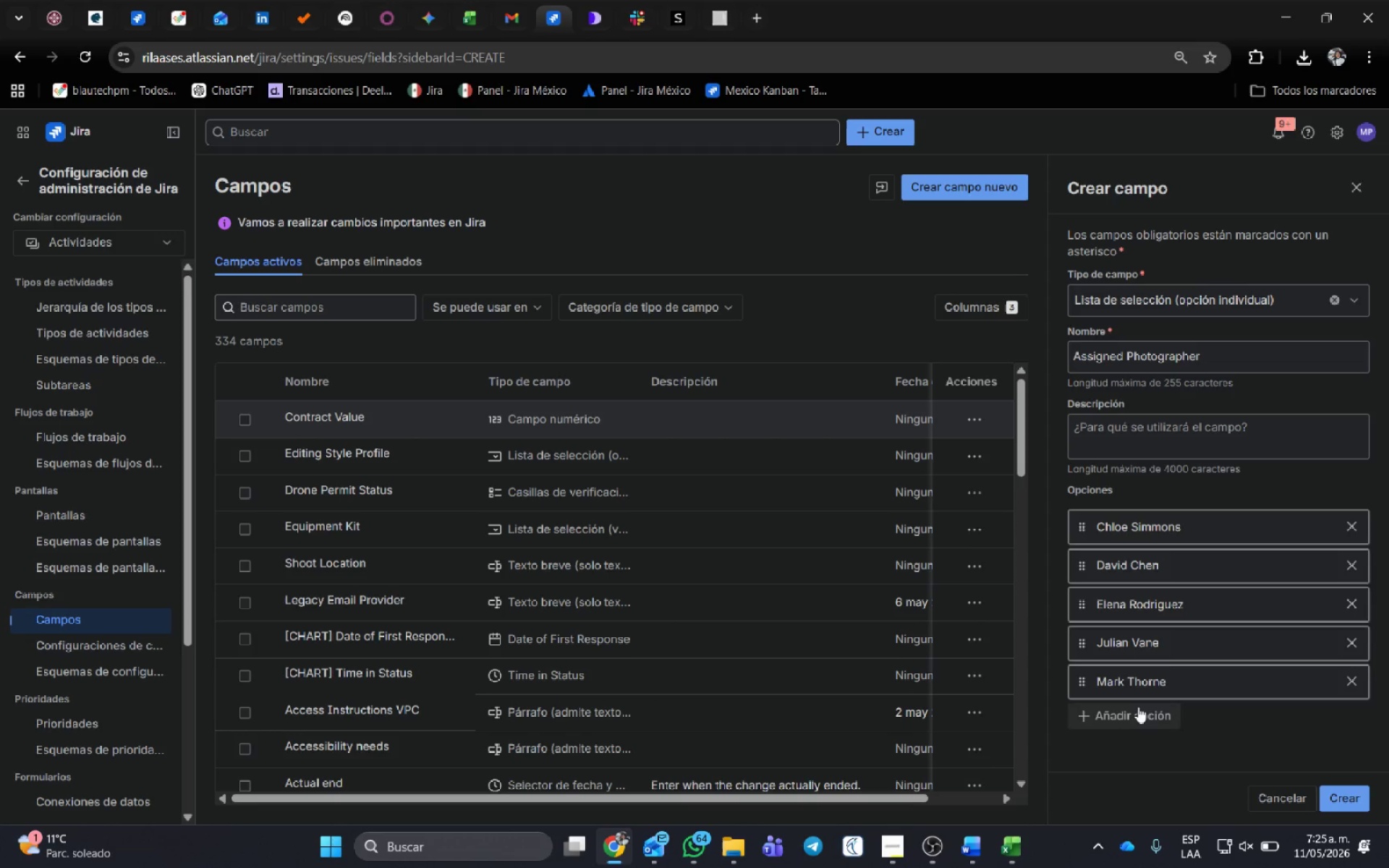 
left_click([1139, 718])
 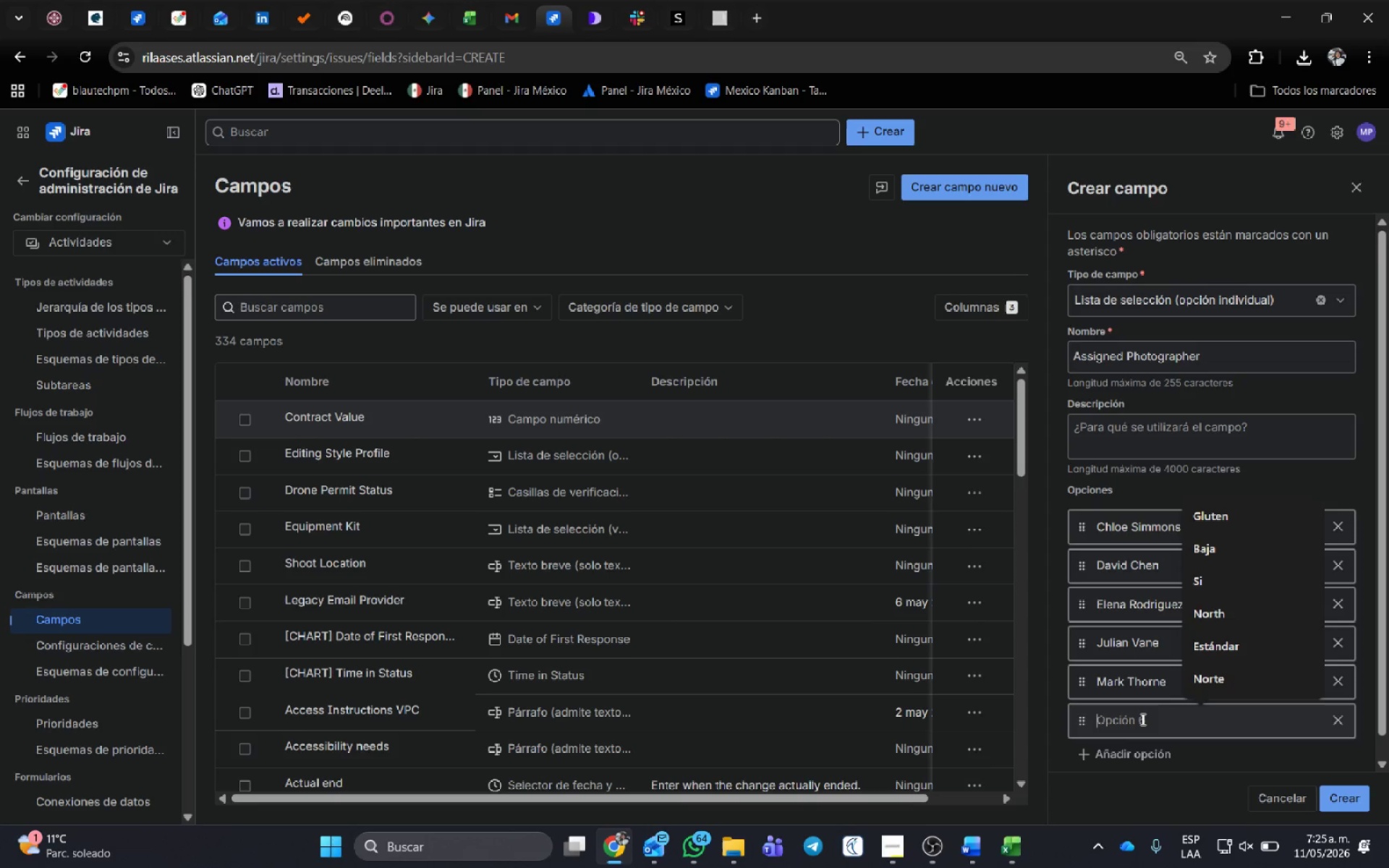 
key(Control+ControlLeft)
 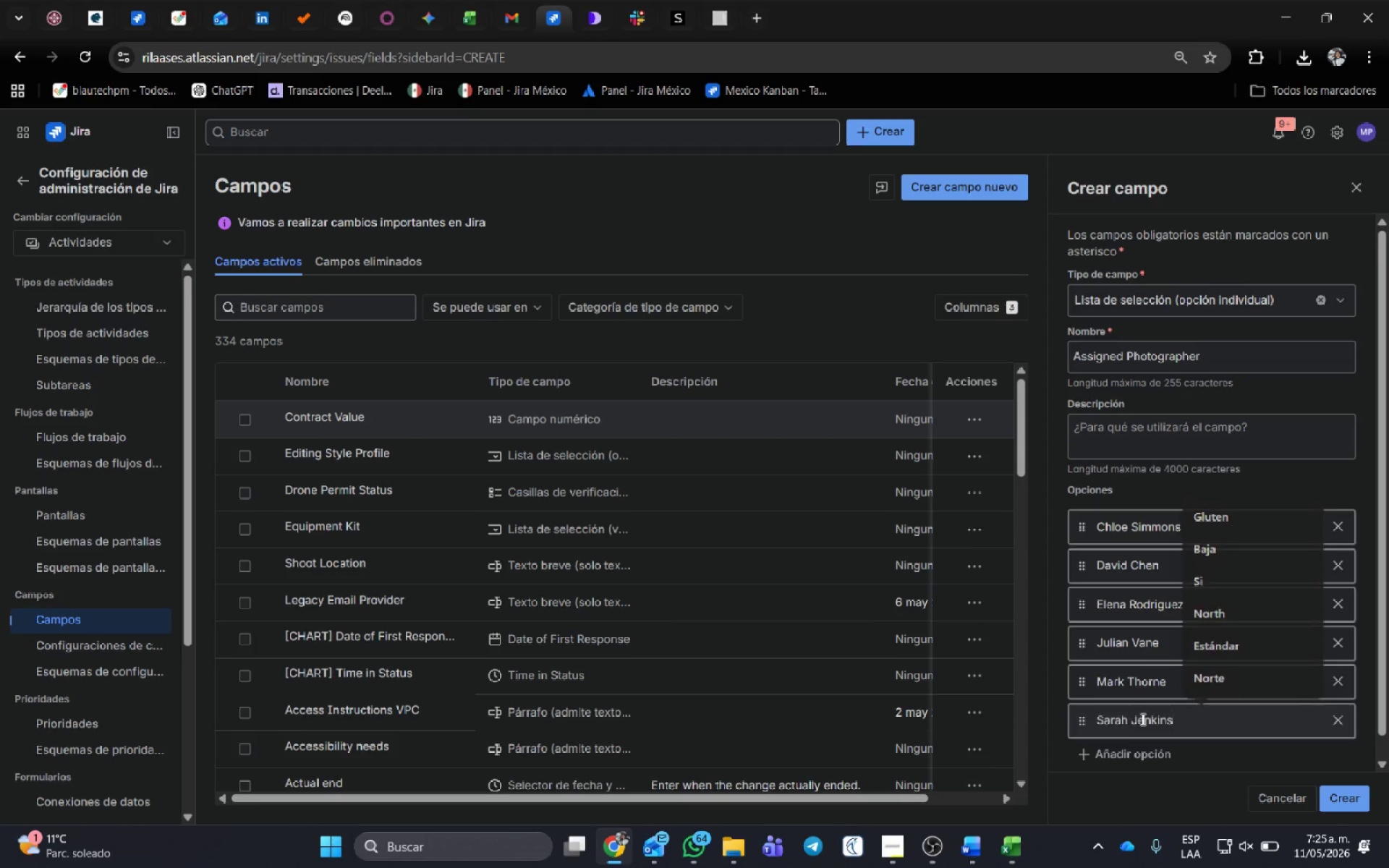 
key(Control+V)
 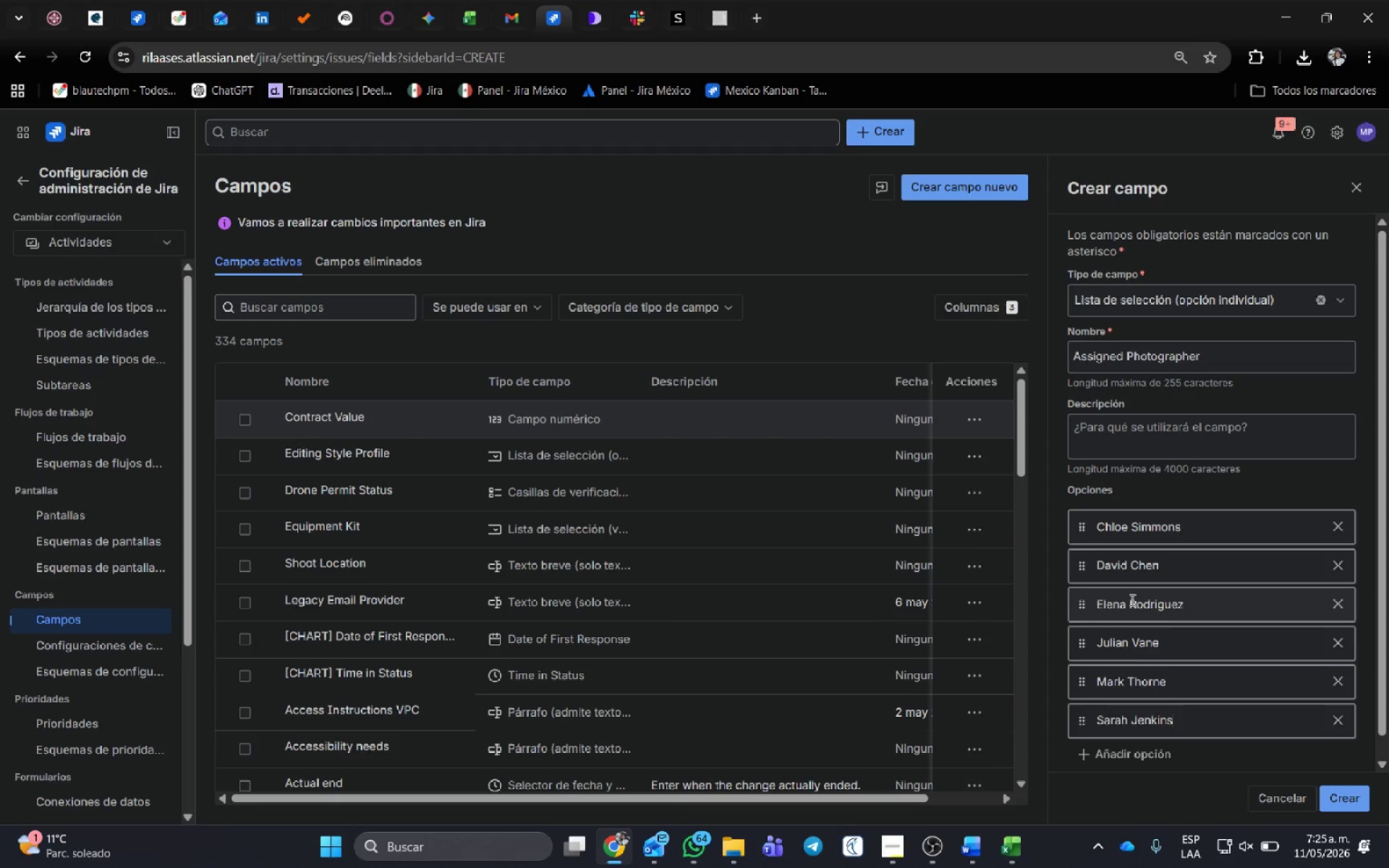 
scroll: coordinate [1131, 600], scroll_direction: down, amount: 2.0
 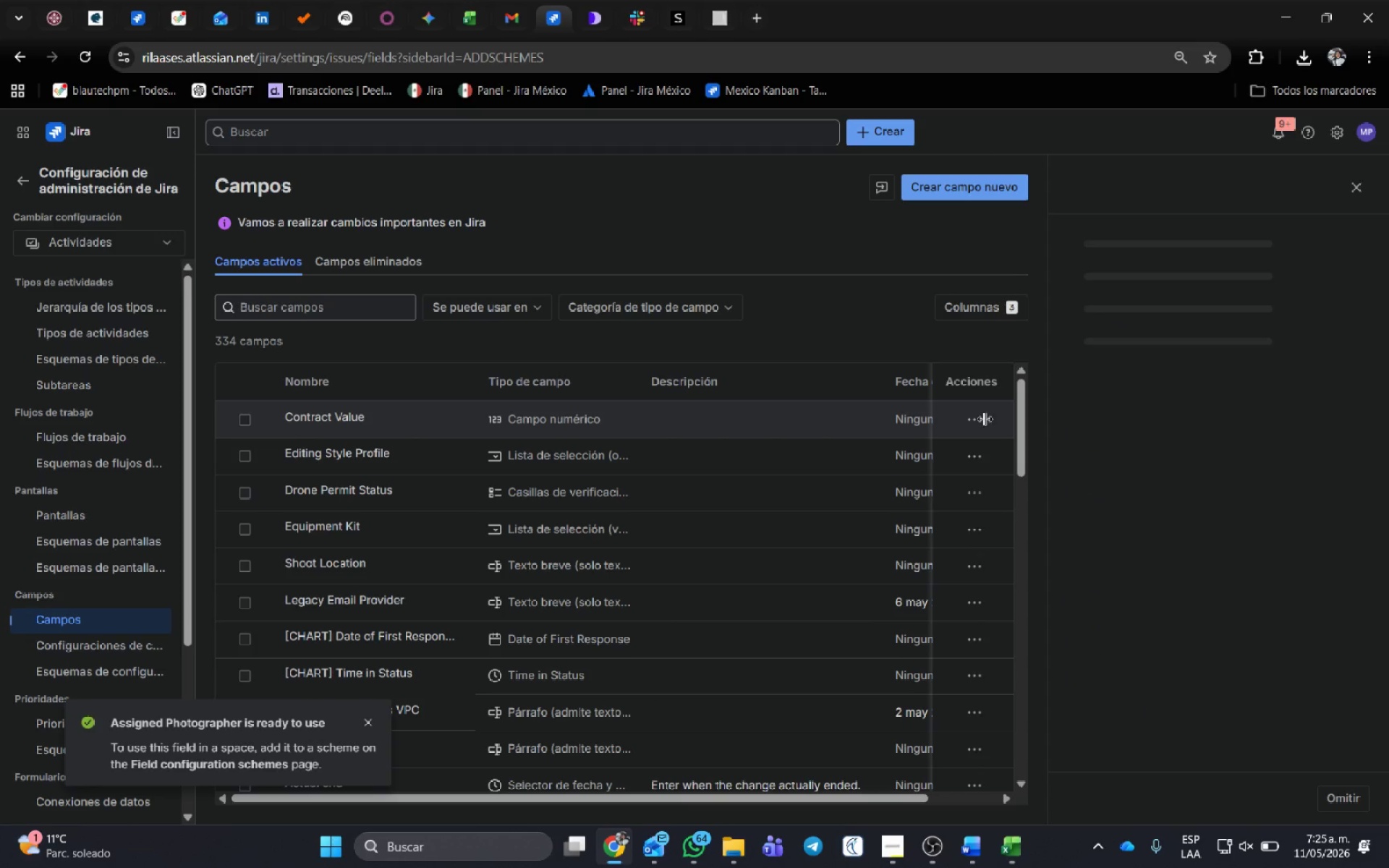 
left_click([969, 416])
 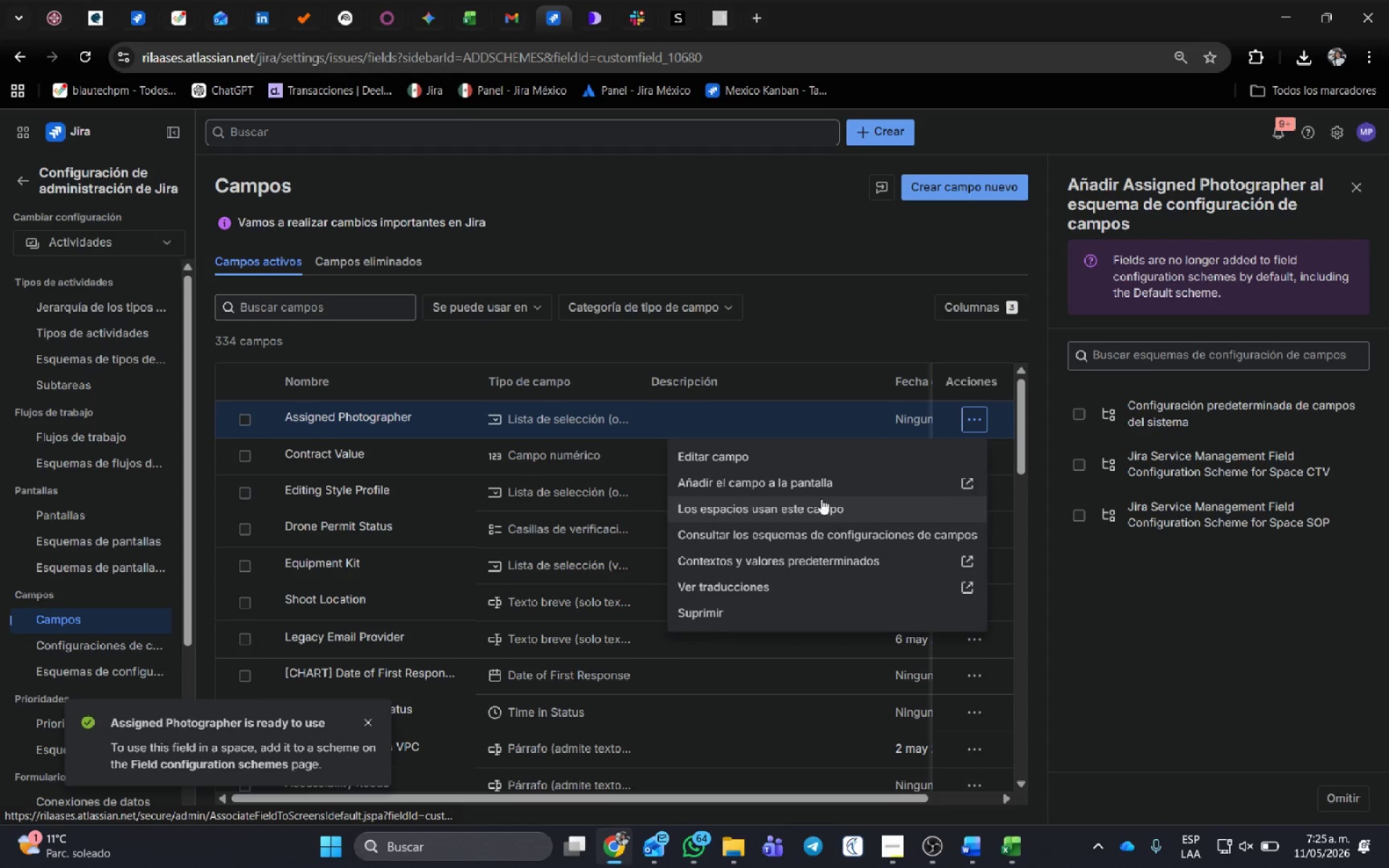 
left_click([821, 483])
 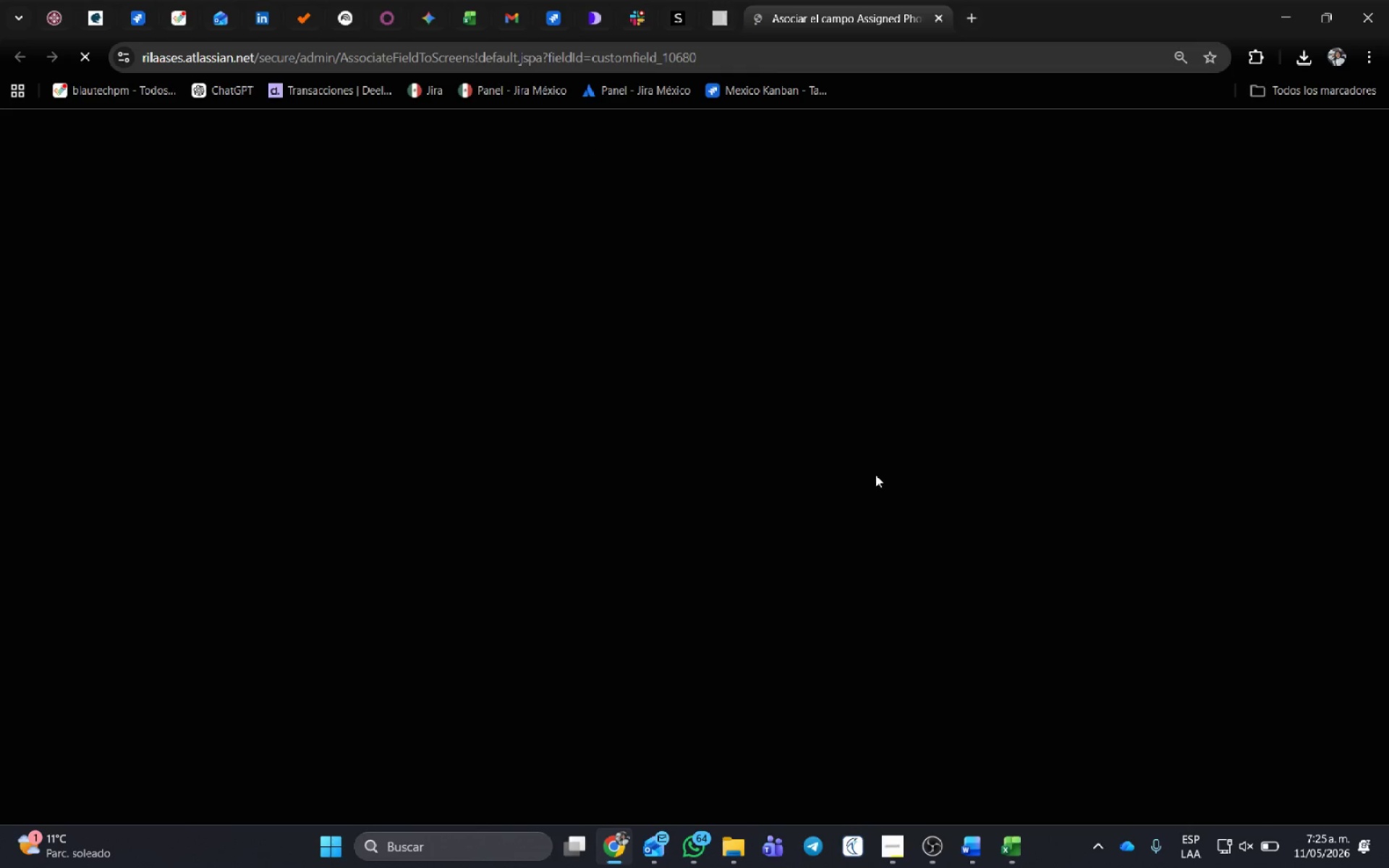 
key(Alt+AltLeft)
 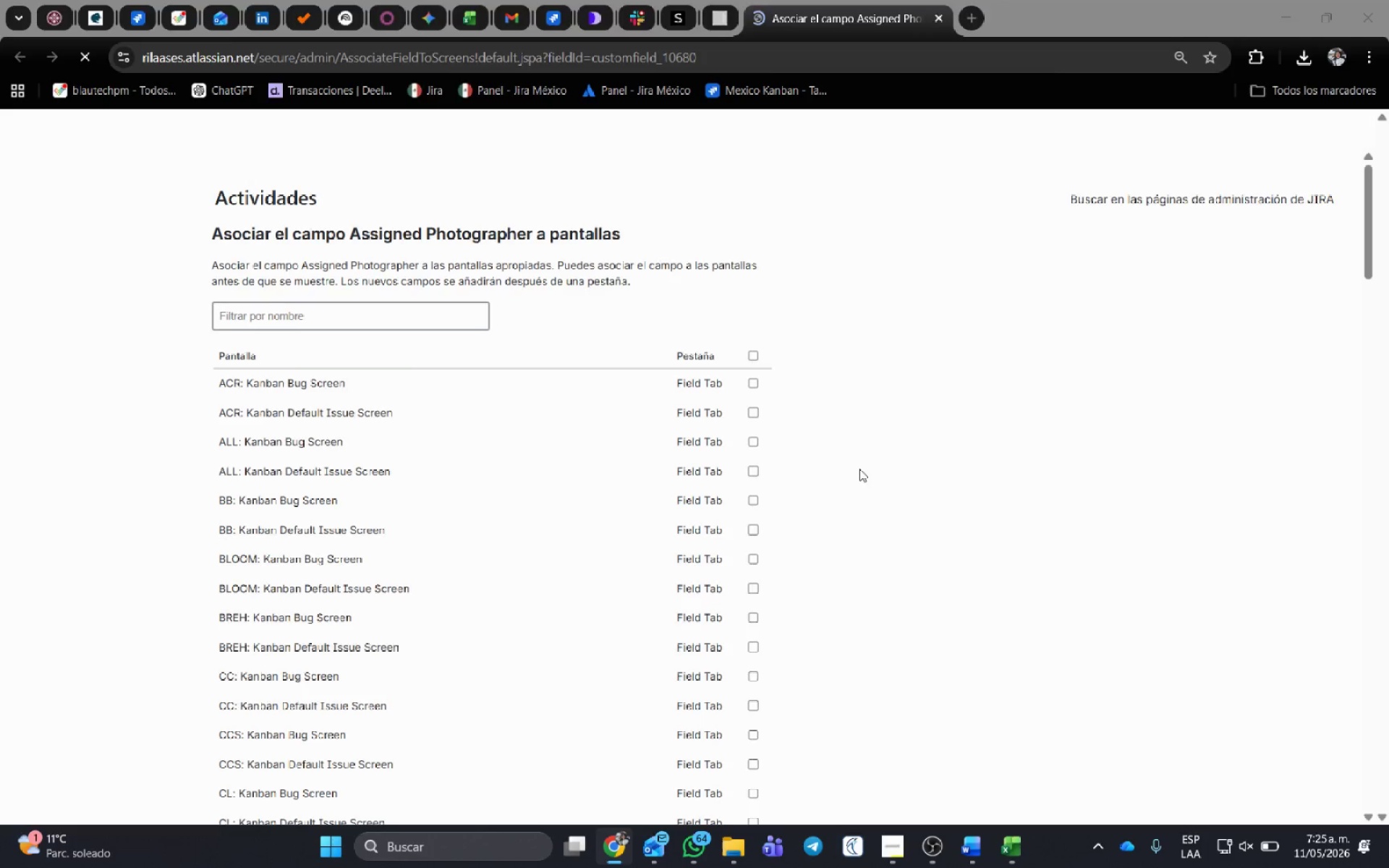 
key(Alt+Tab)
 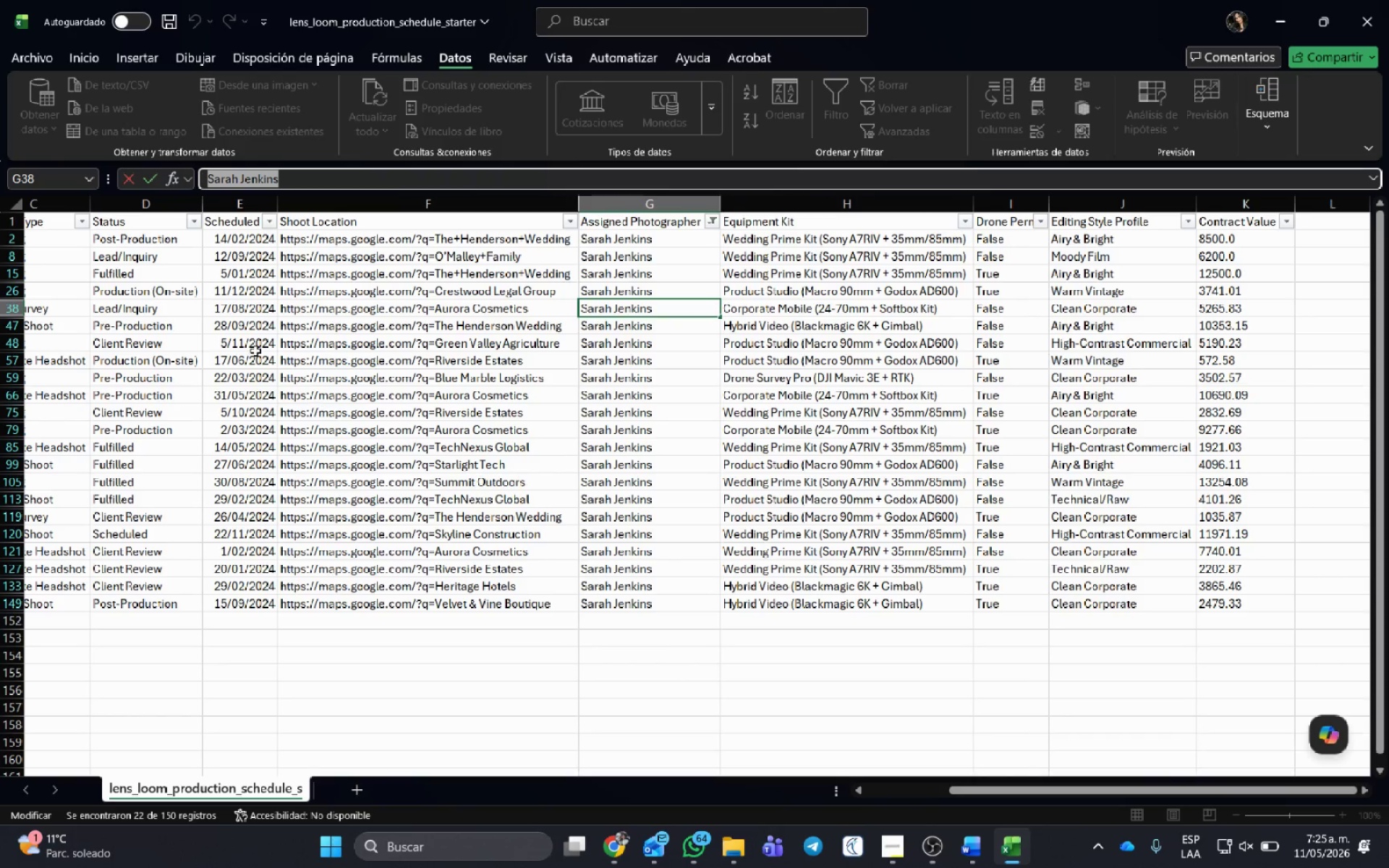 
scroll: coordinate [216, 341], scroll_direction: up, amount: 2.0
 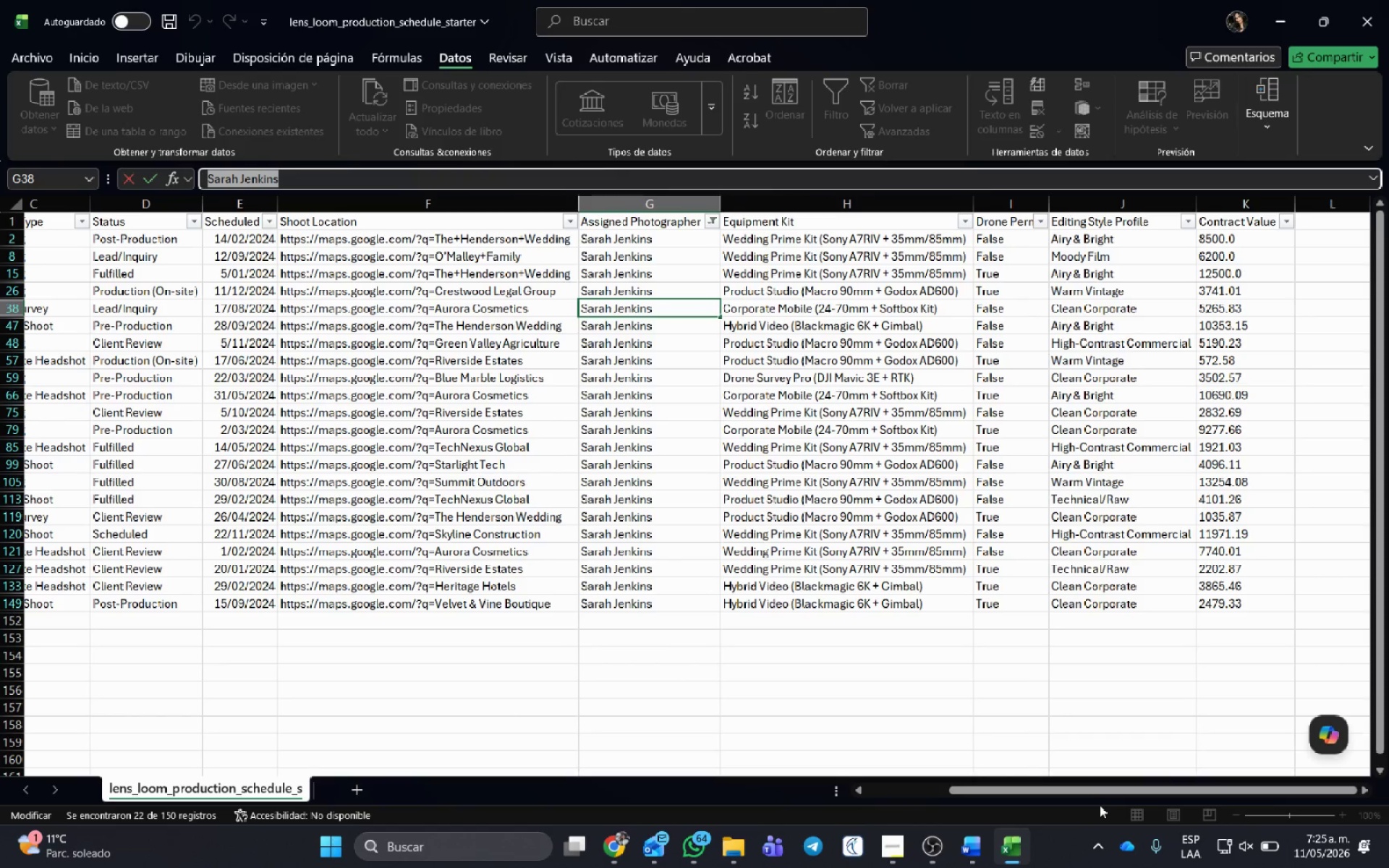 
left_click_drag(start_coordinate=[1099, 788], to_coordinate=[919, 787])
 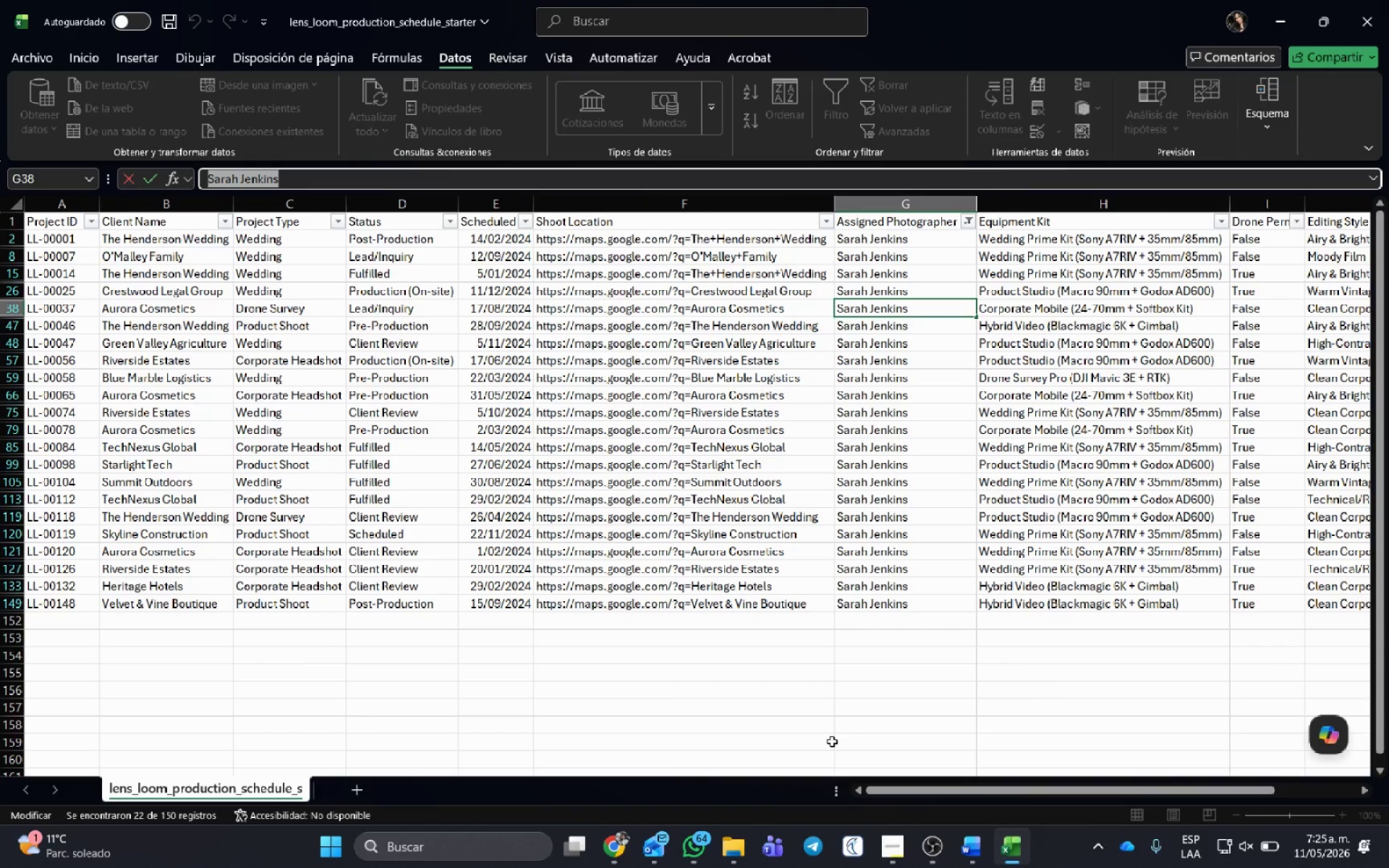 
wait(7.52)
 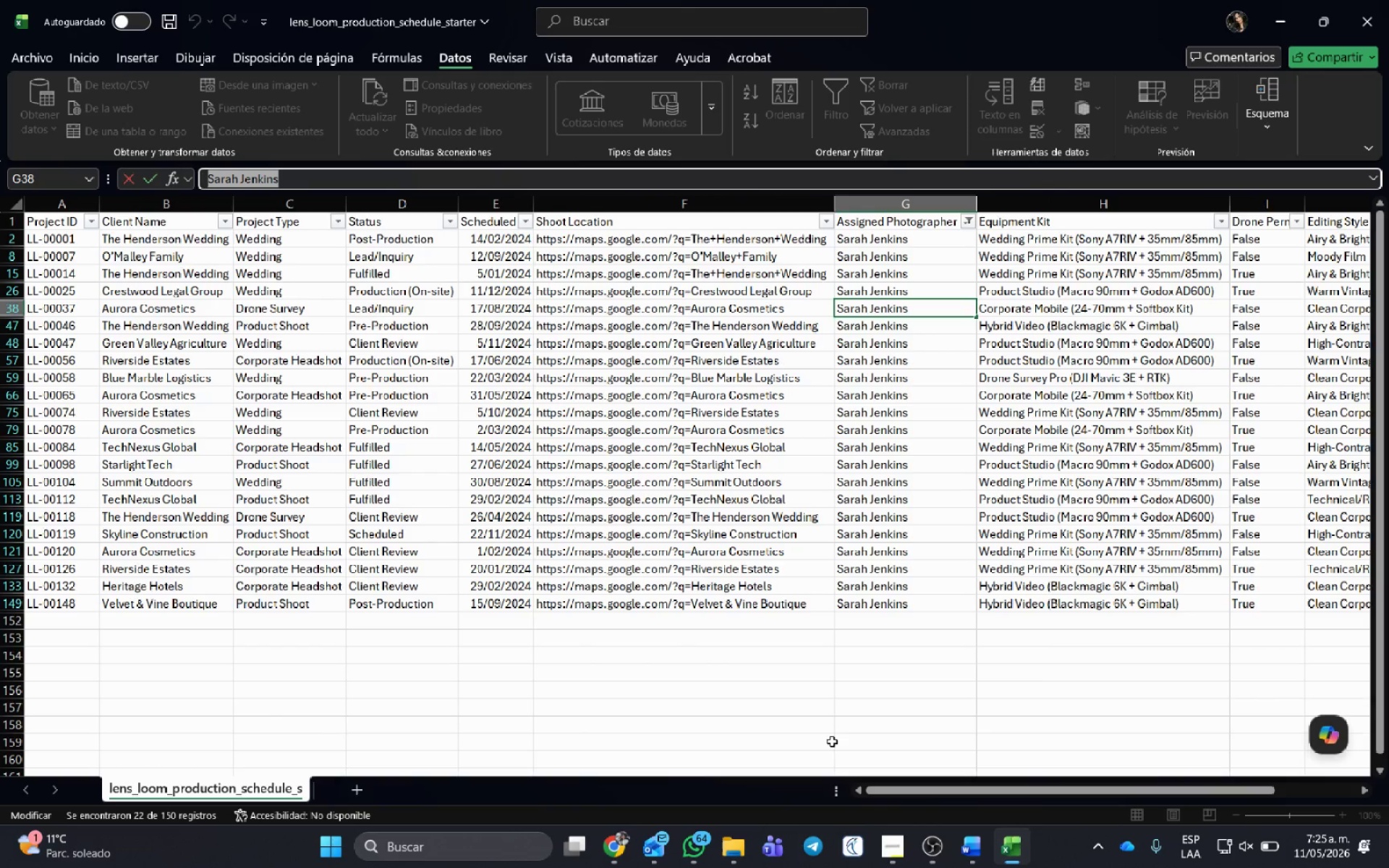 
key(Alt+AltLeft)
 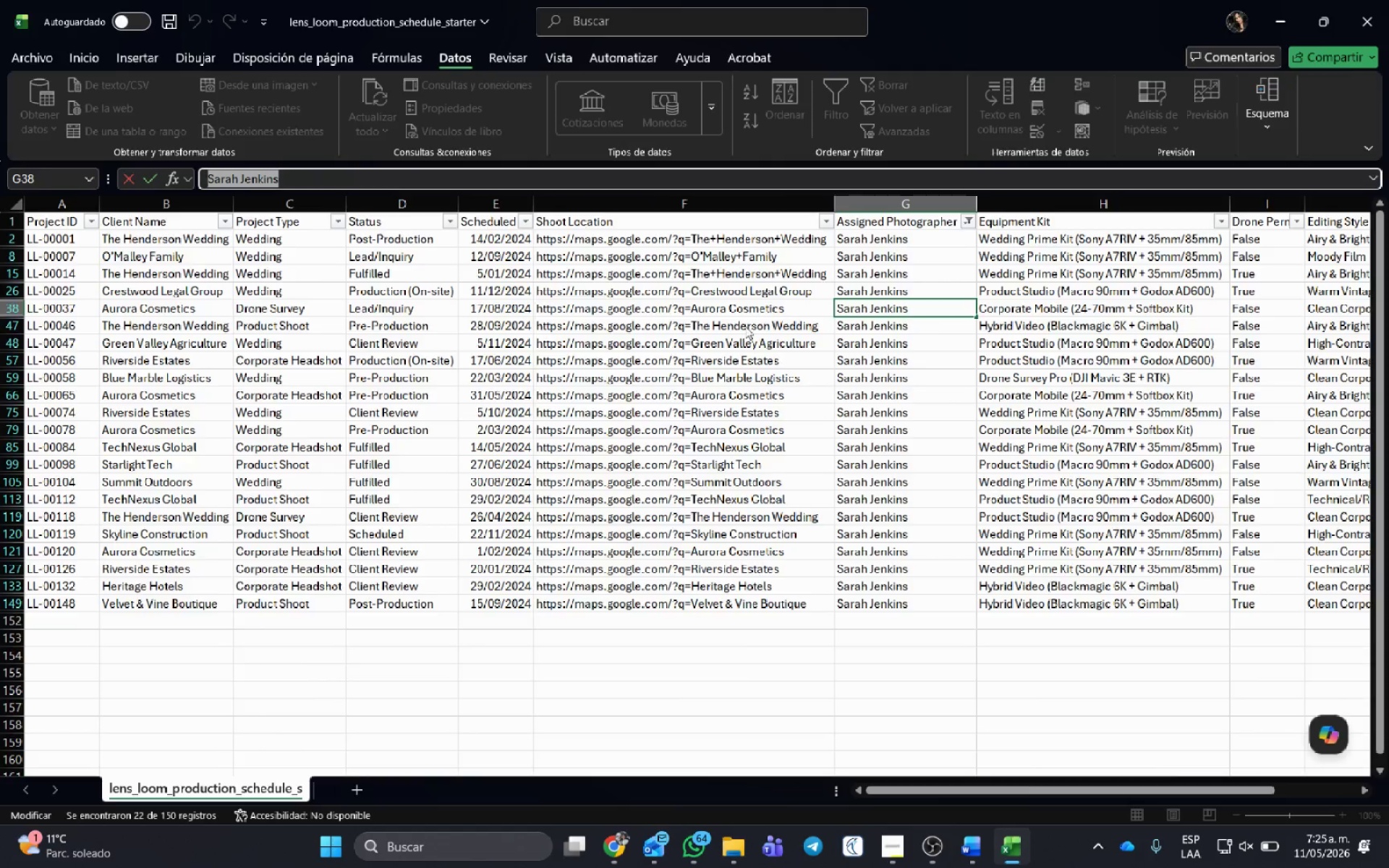 
key(Alt+Tab)
 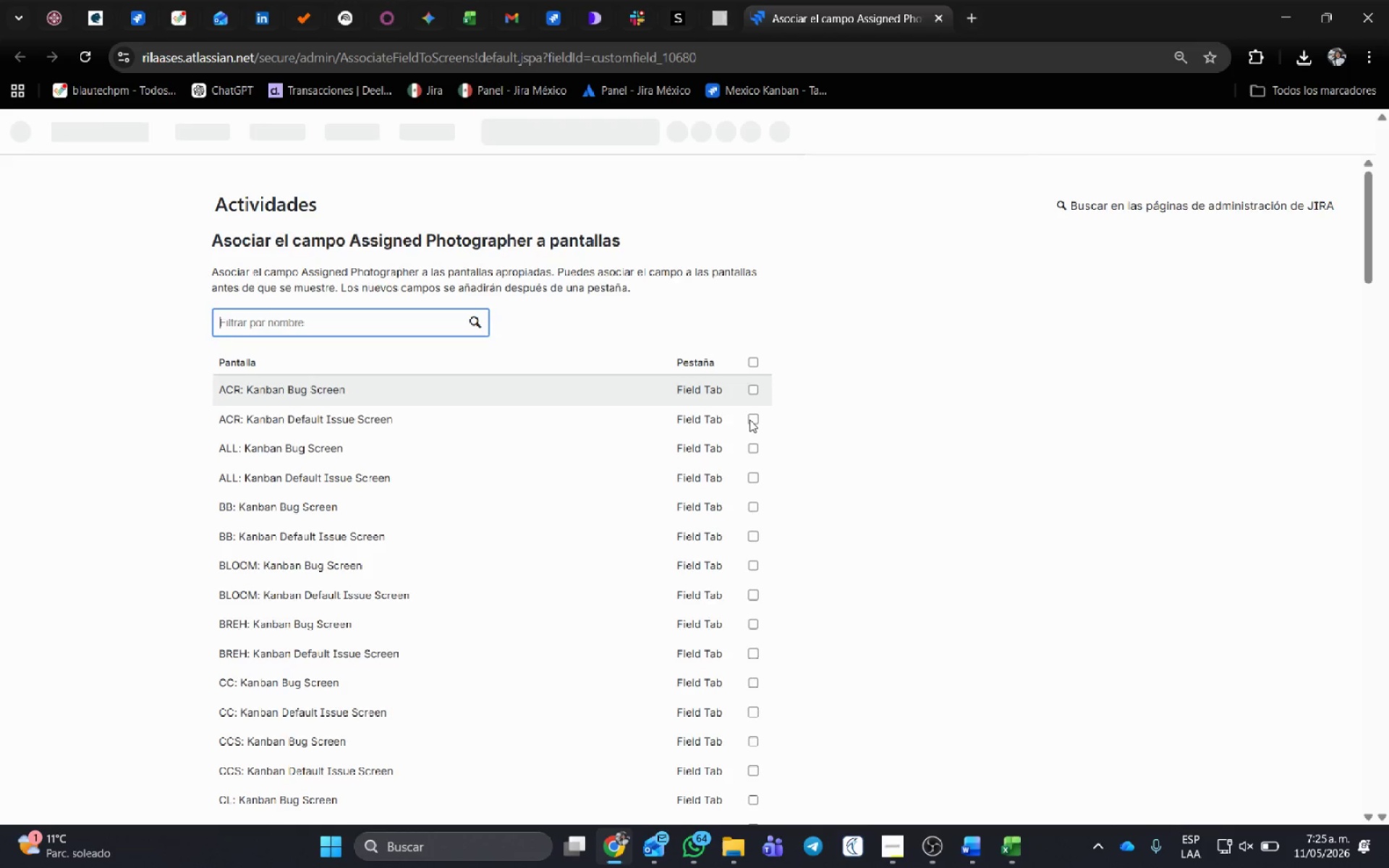 
scroll: coordinate [425, 560], scroll_direction: down, amount: 15.0
 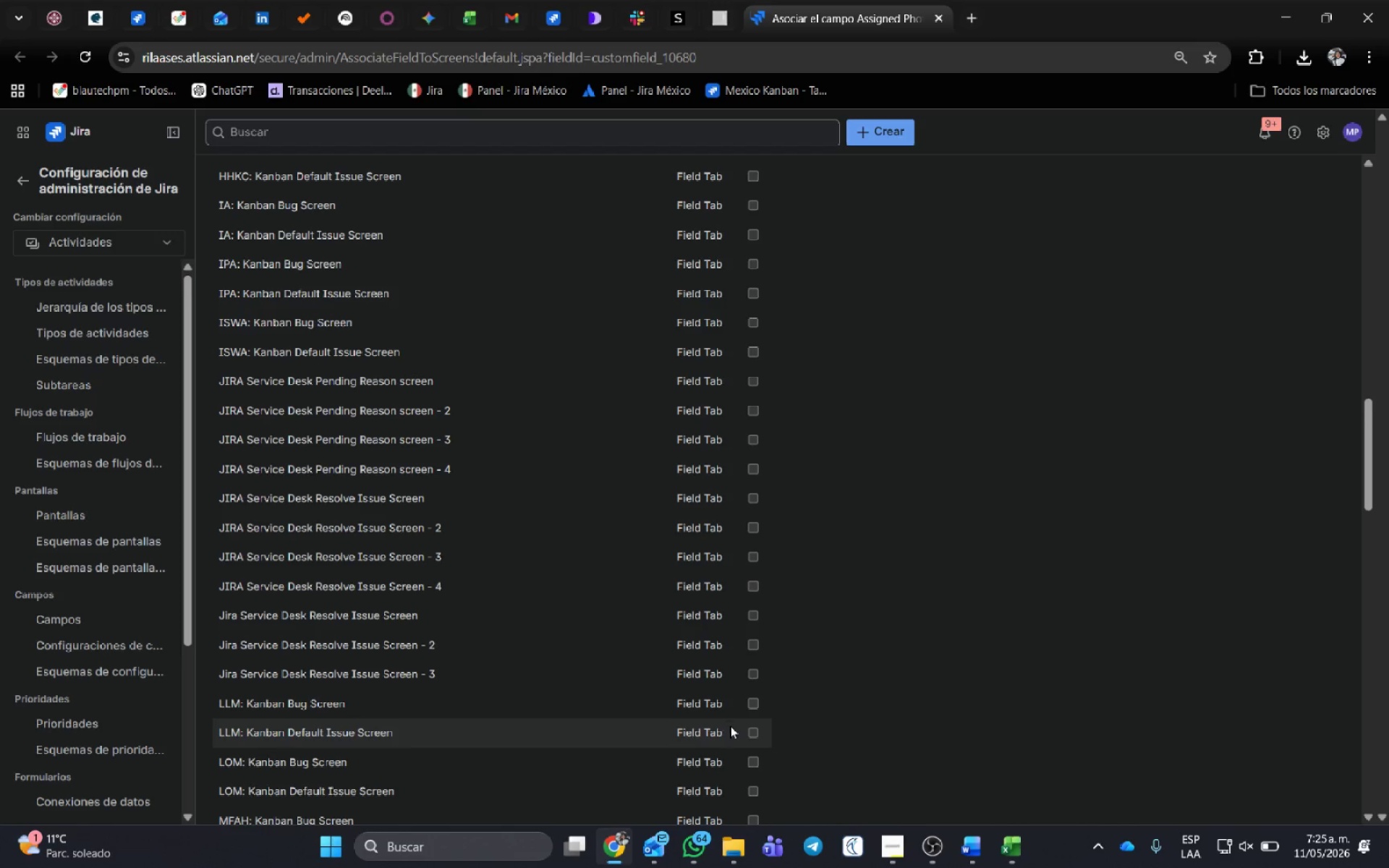 
left_click([756, 731])
 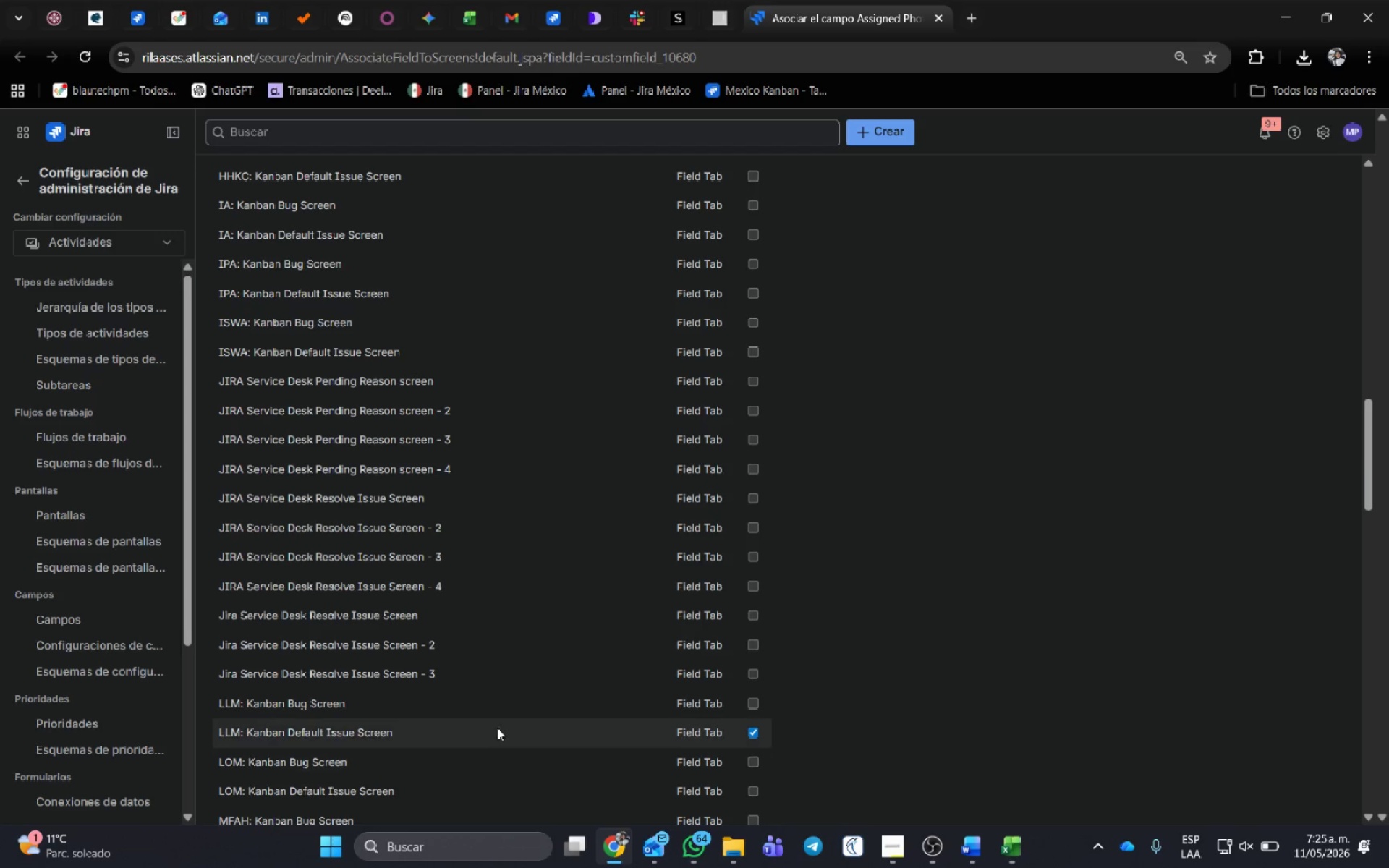 
scroll: coordinate [517, 673], scroll_direction: down, amount: 26.0
 